 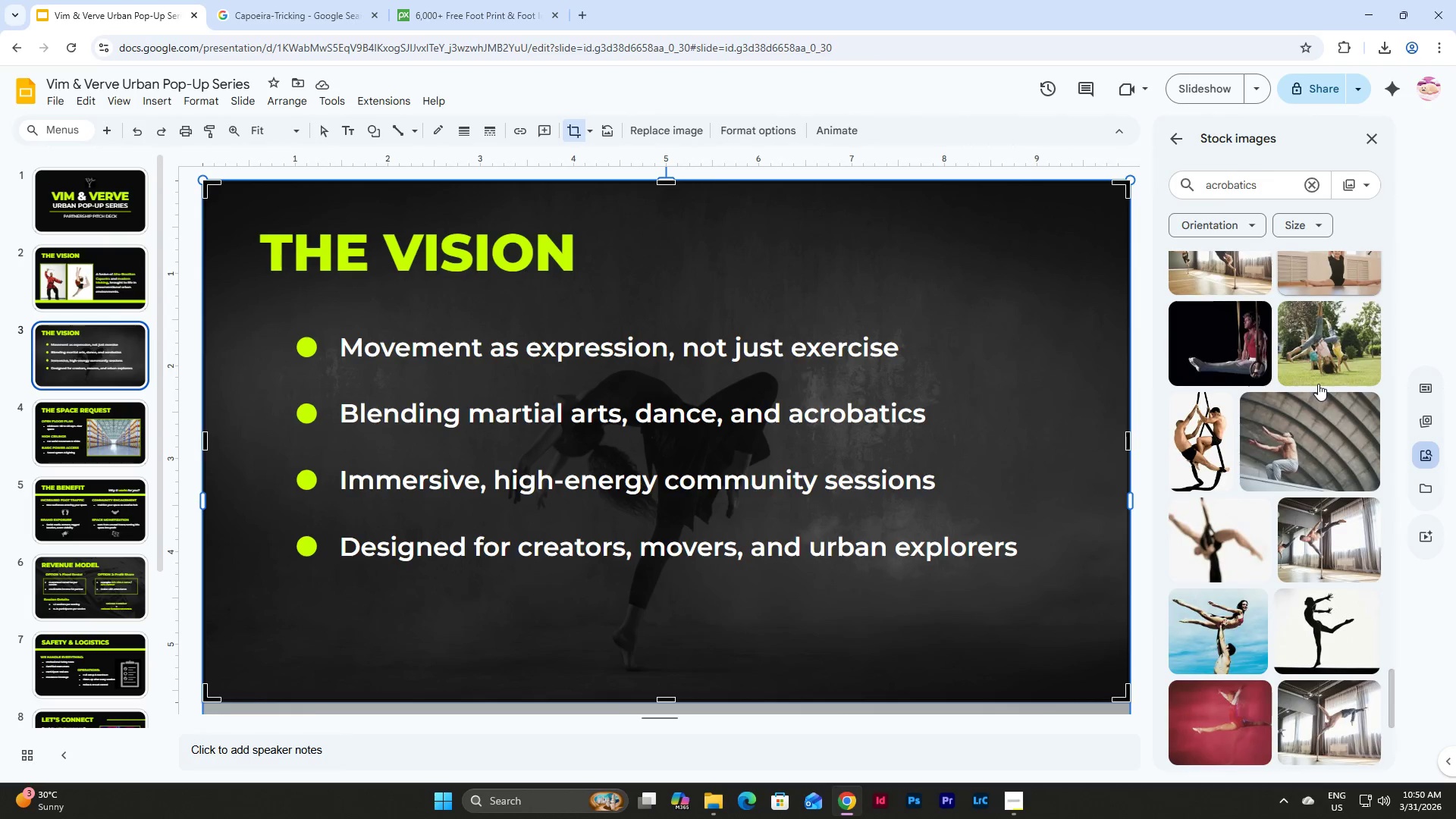 
scroll: coordinate [1261, 451], scroll_direction: down, amount: 10.0
 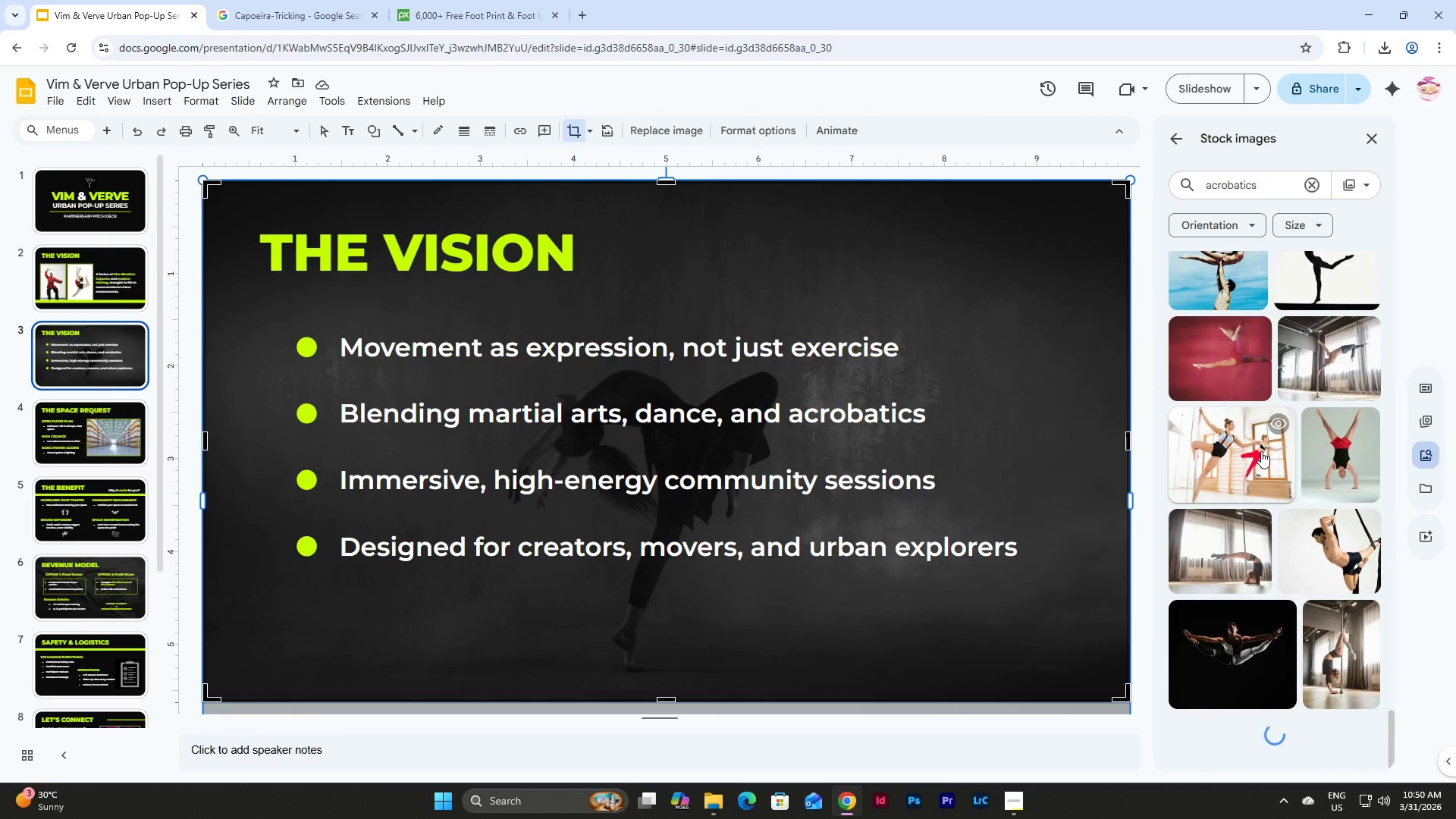 
scroll: coordinate [1261, 451], scroll_direction: up, amount: 29.0
 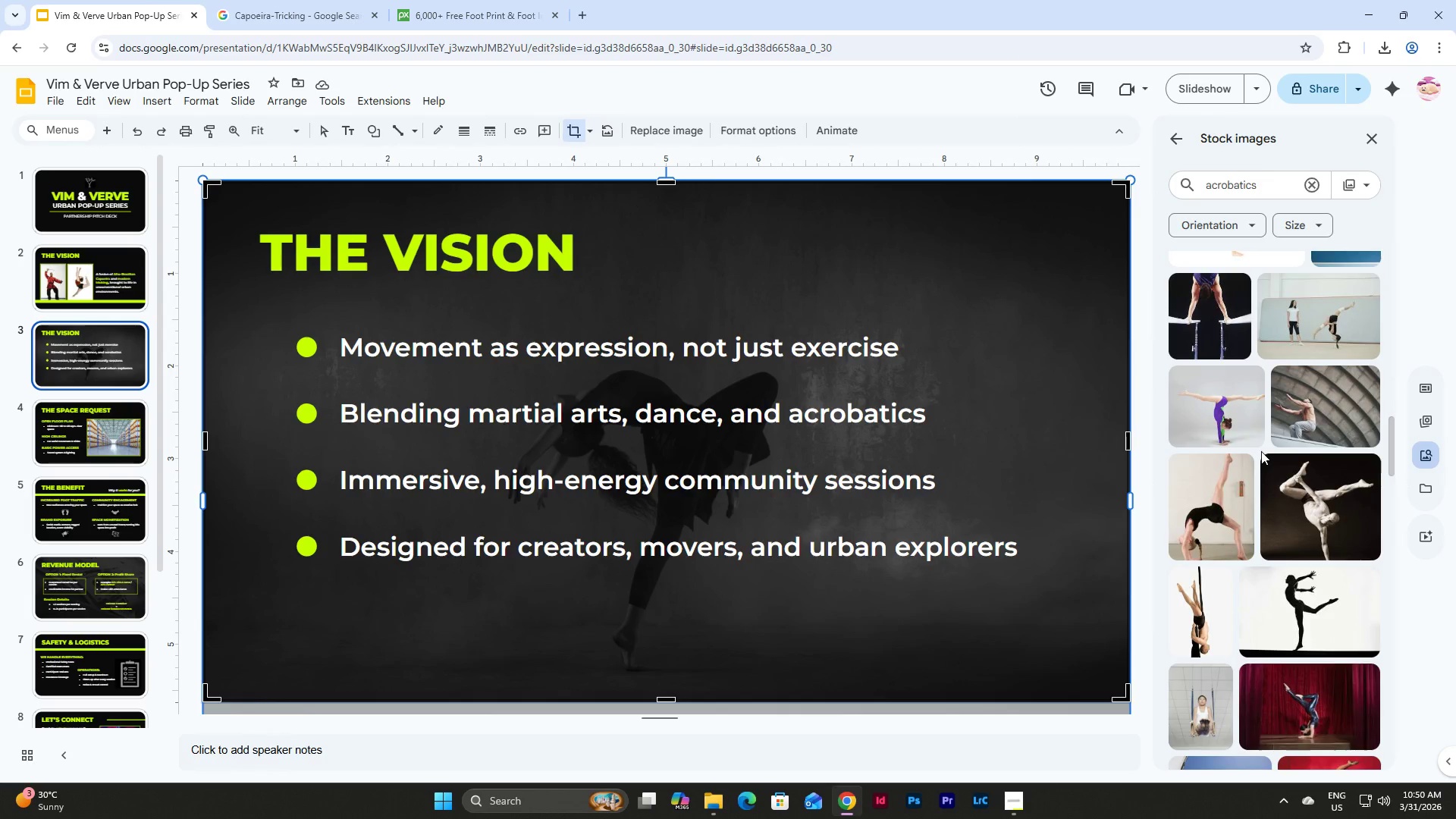 
scroll: coordinate [1261, 451], scroll_direction: down, amount: 4.0
 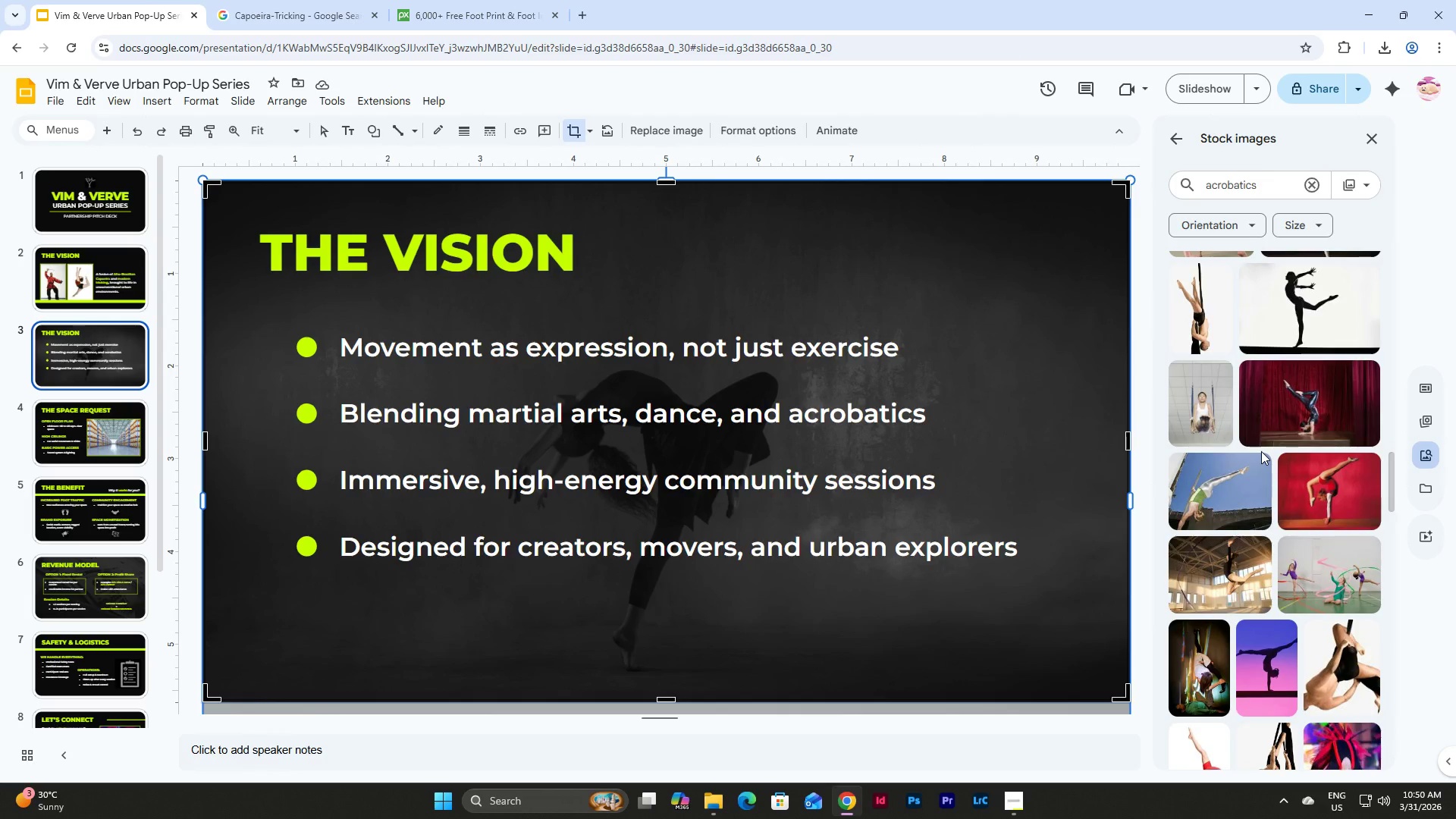 
scroll: coordinate [1261, 451], scroll_direction: up, amount: 5.0
 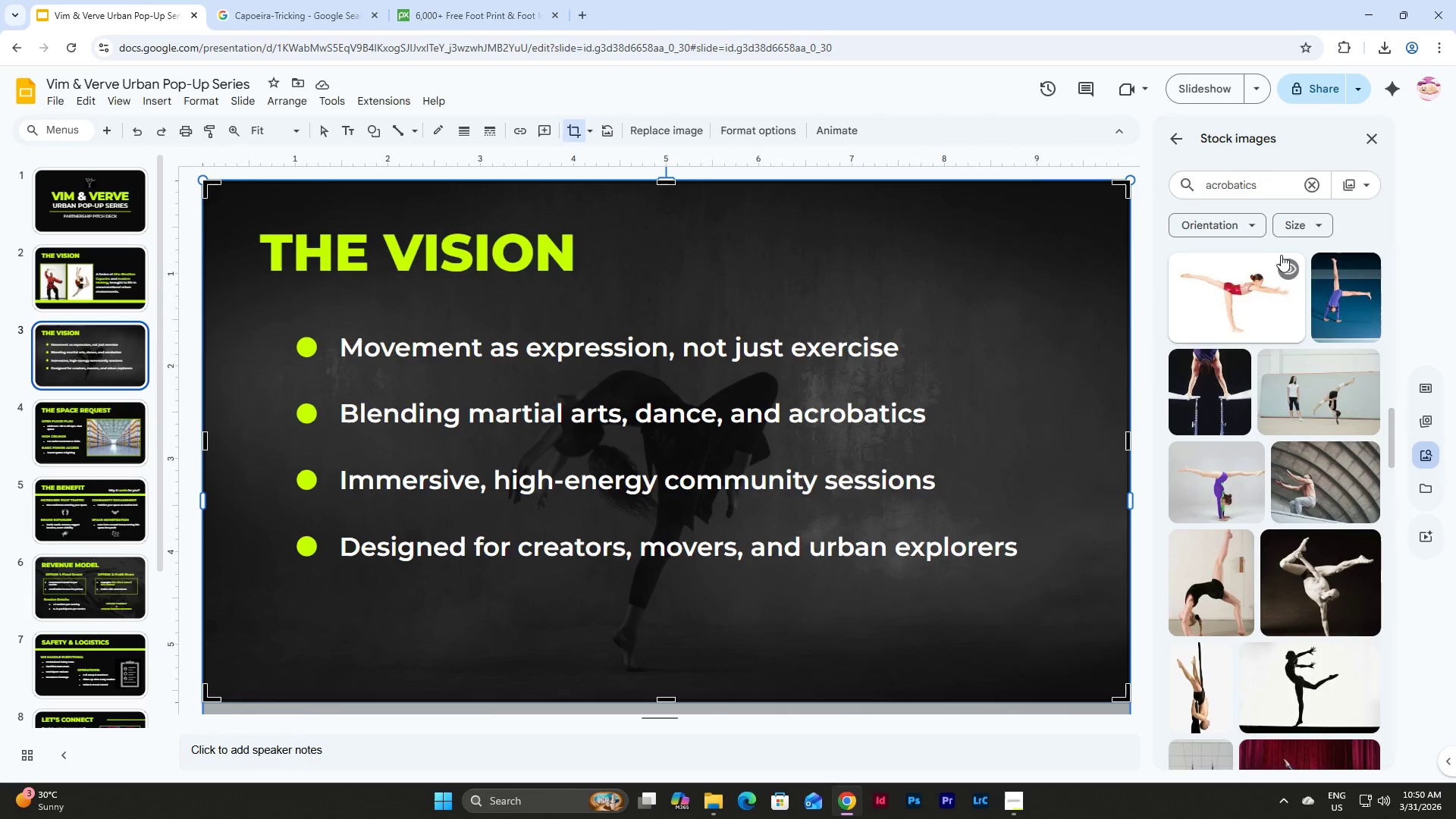 
left_click([1277, 190])
 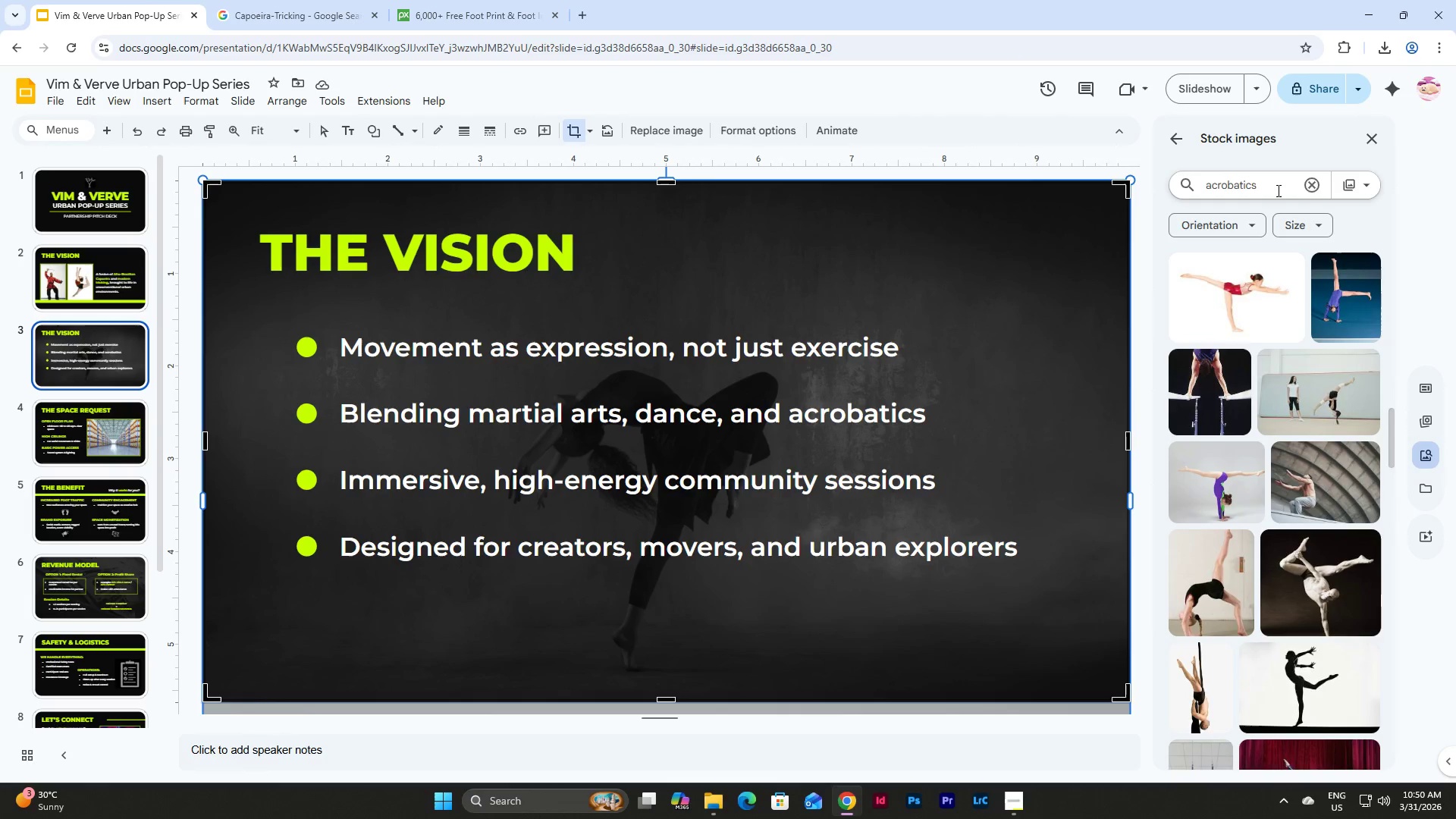 
key(Backspace)
 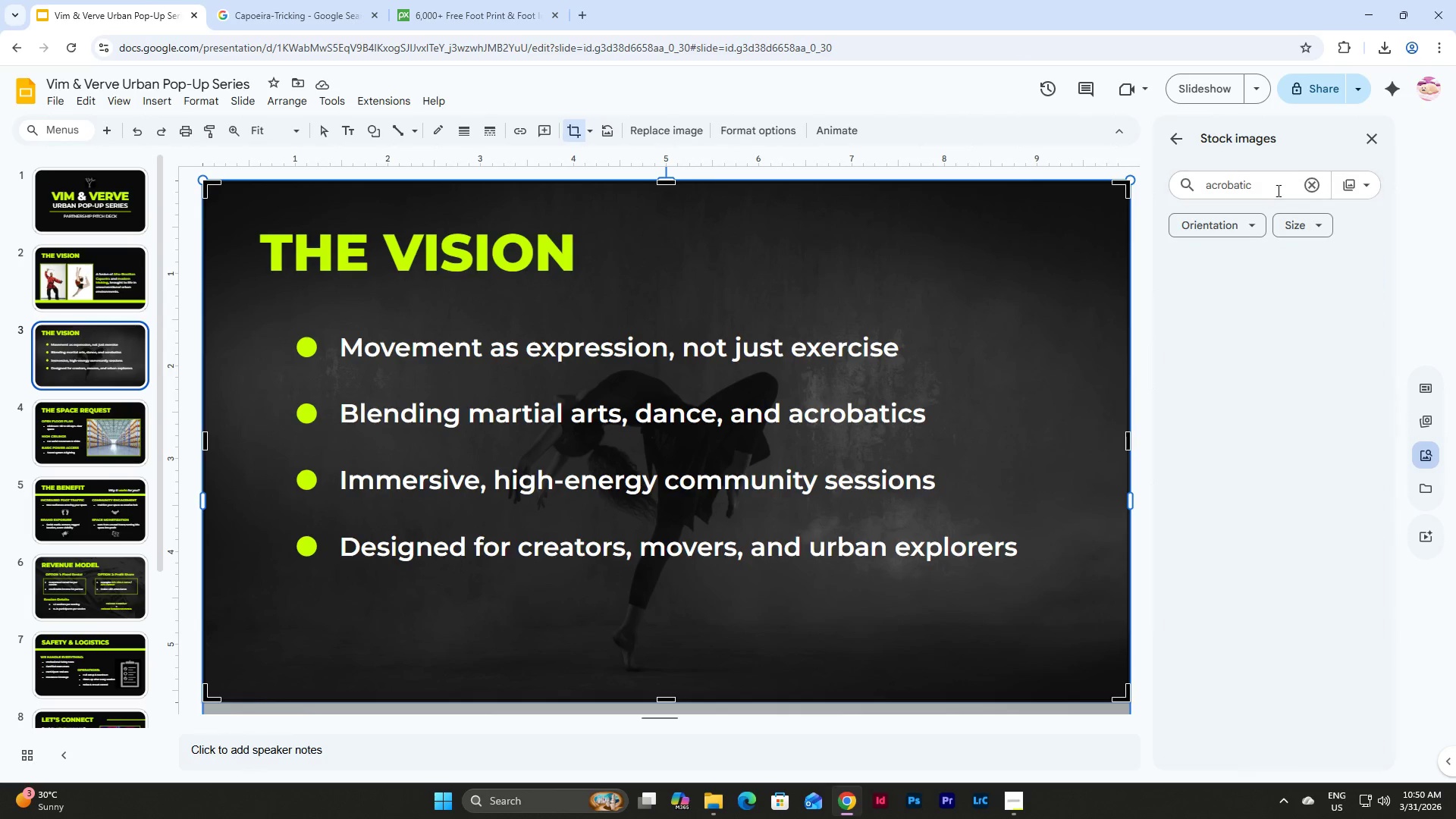 
key(Enter)
 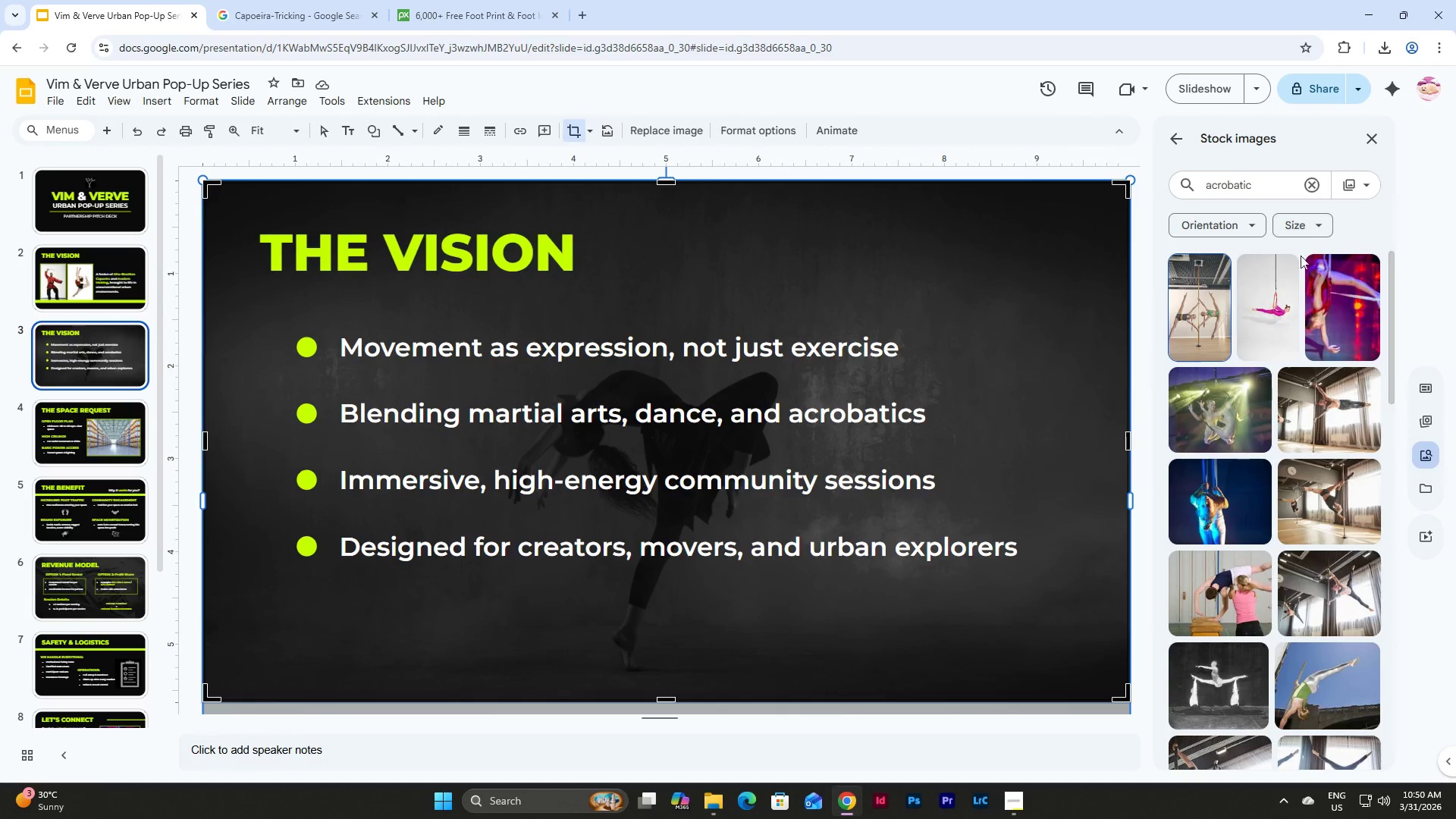 
scroll: coordinate [1288, 375], scroll_direction: down, amount: 11.0
 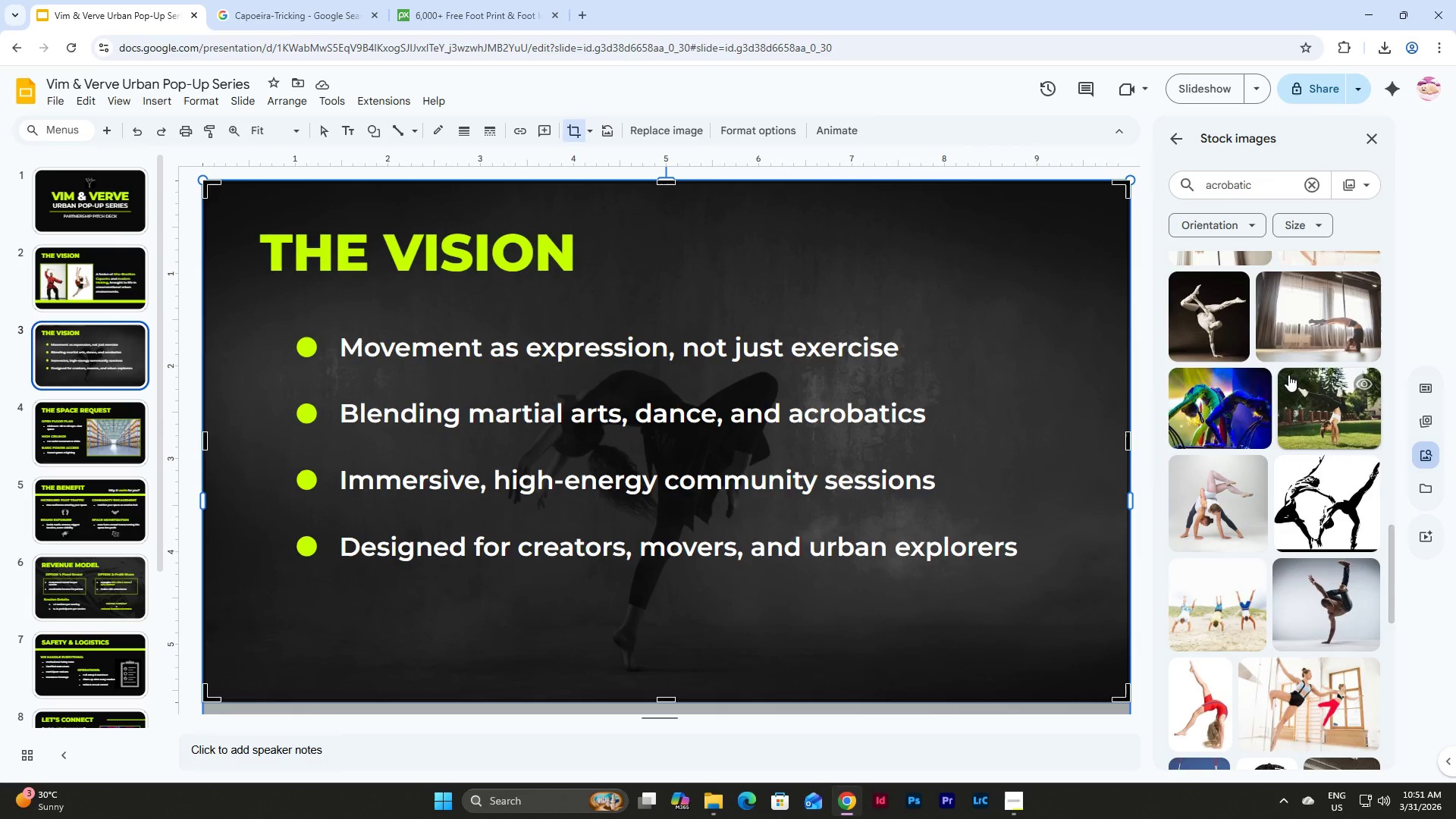 
wait(25.42)
 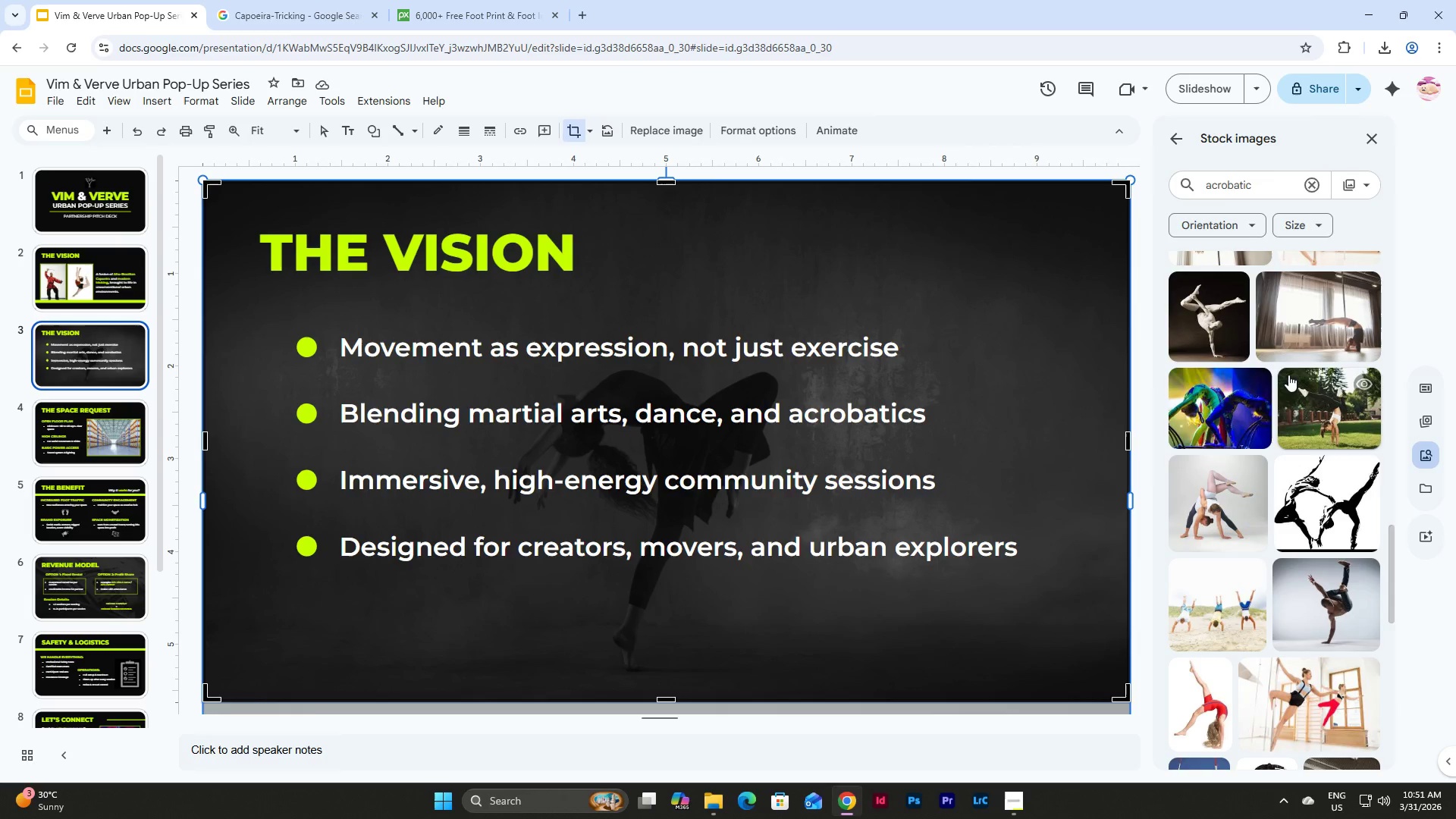 
left_click([763, 218])
 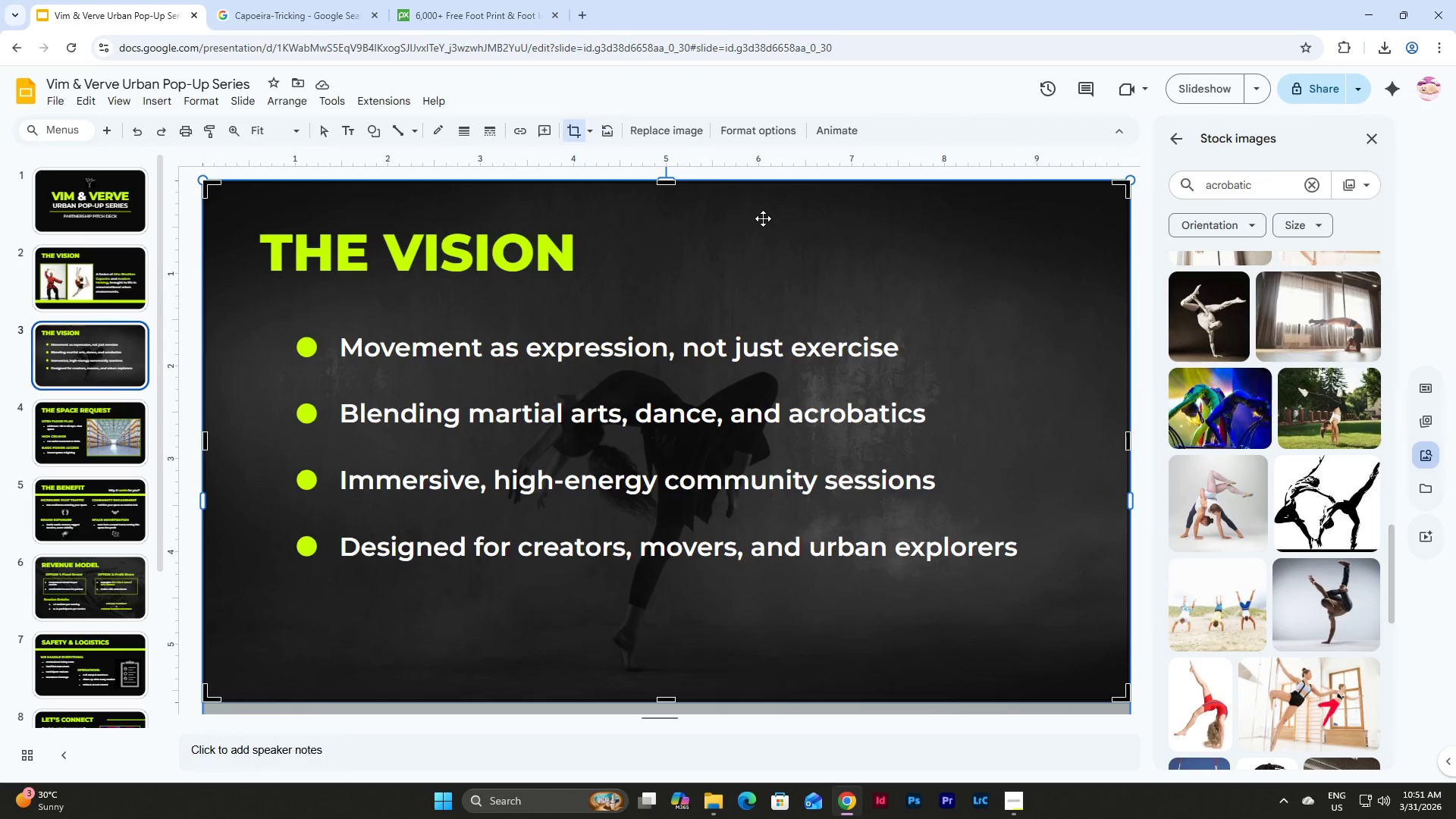 
right_click([763, 218])
 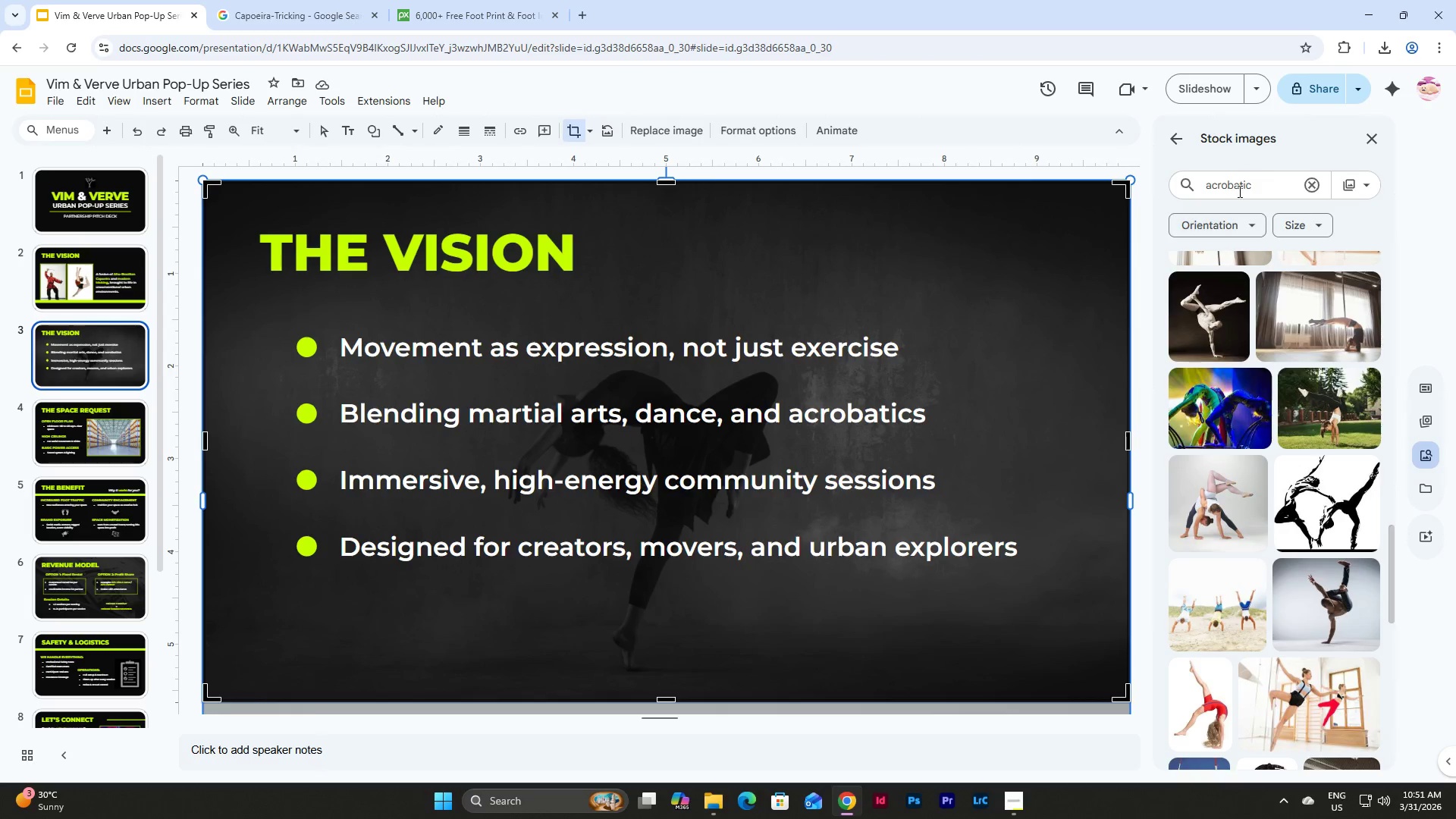 
left_click([1376, 133])
 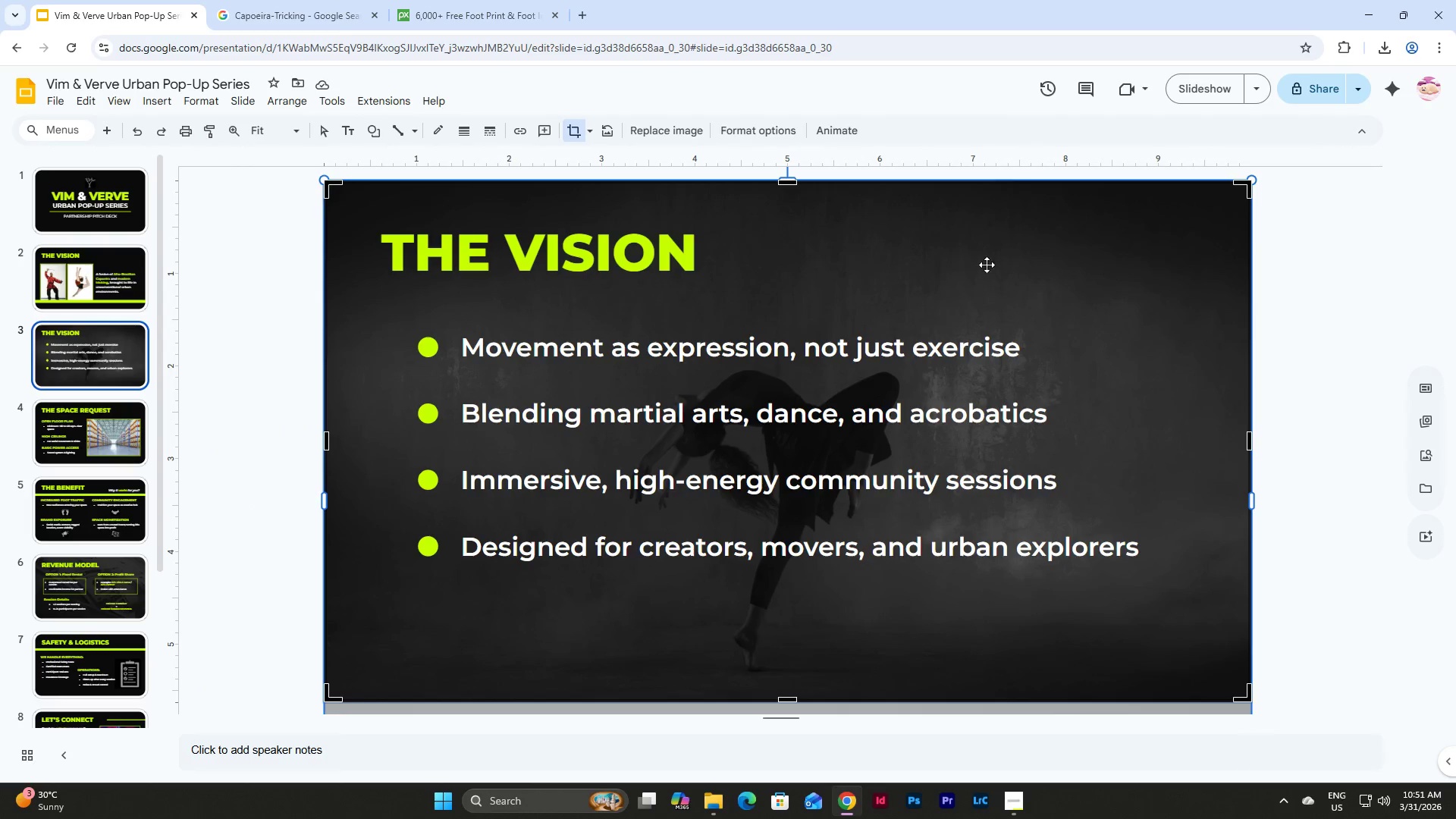 
right_click([936, 251])
 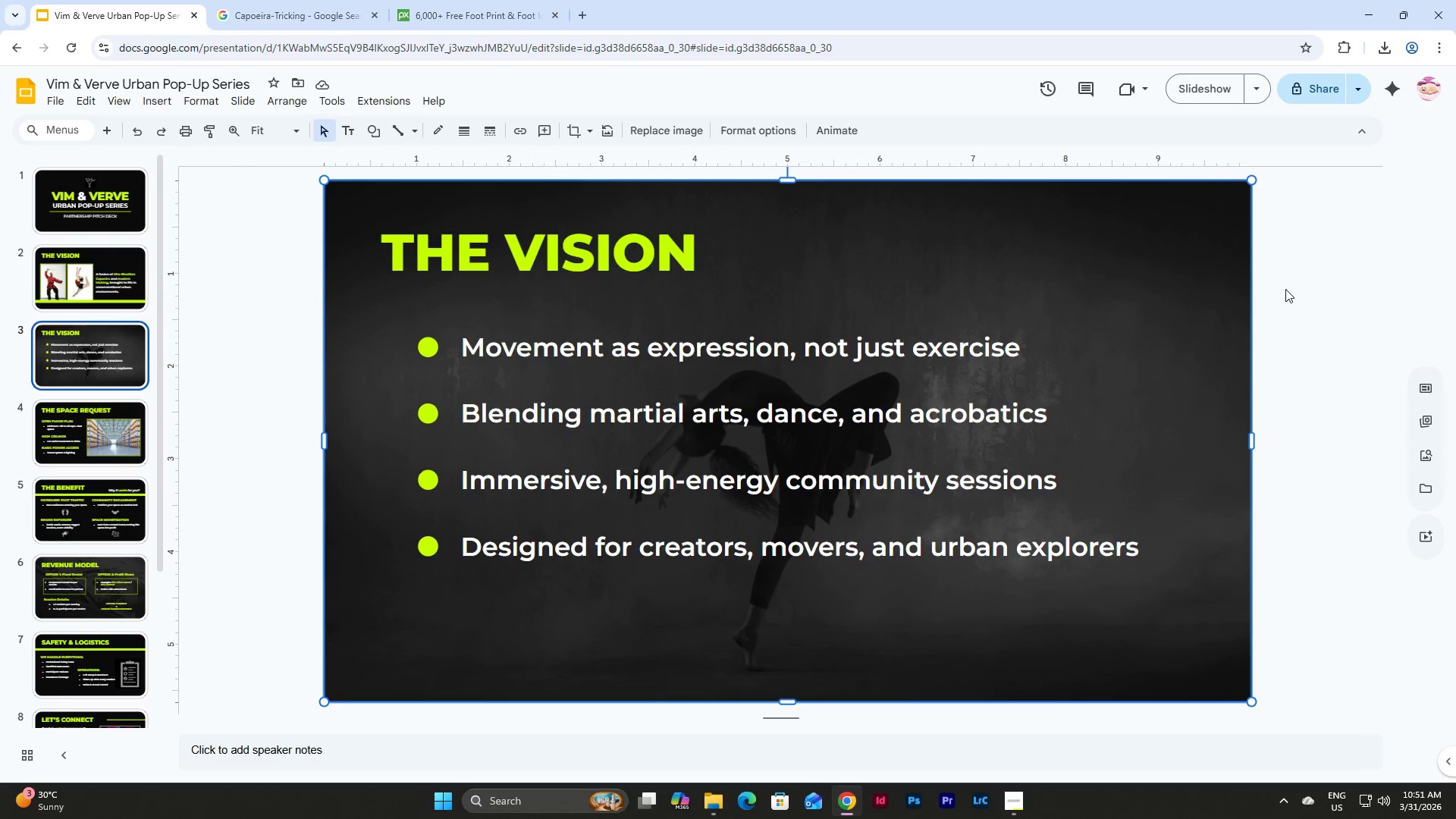 
double_click([1188, 306])
 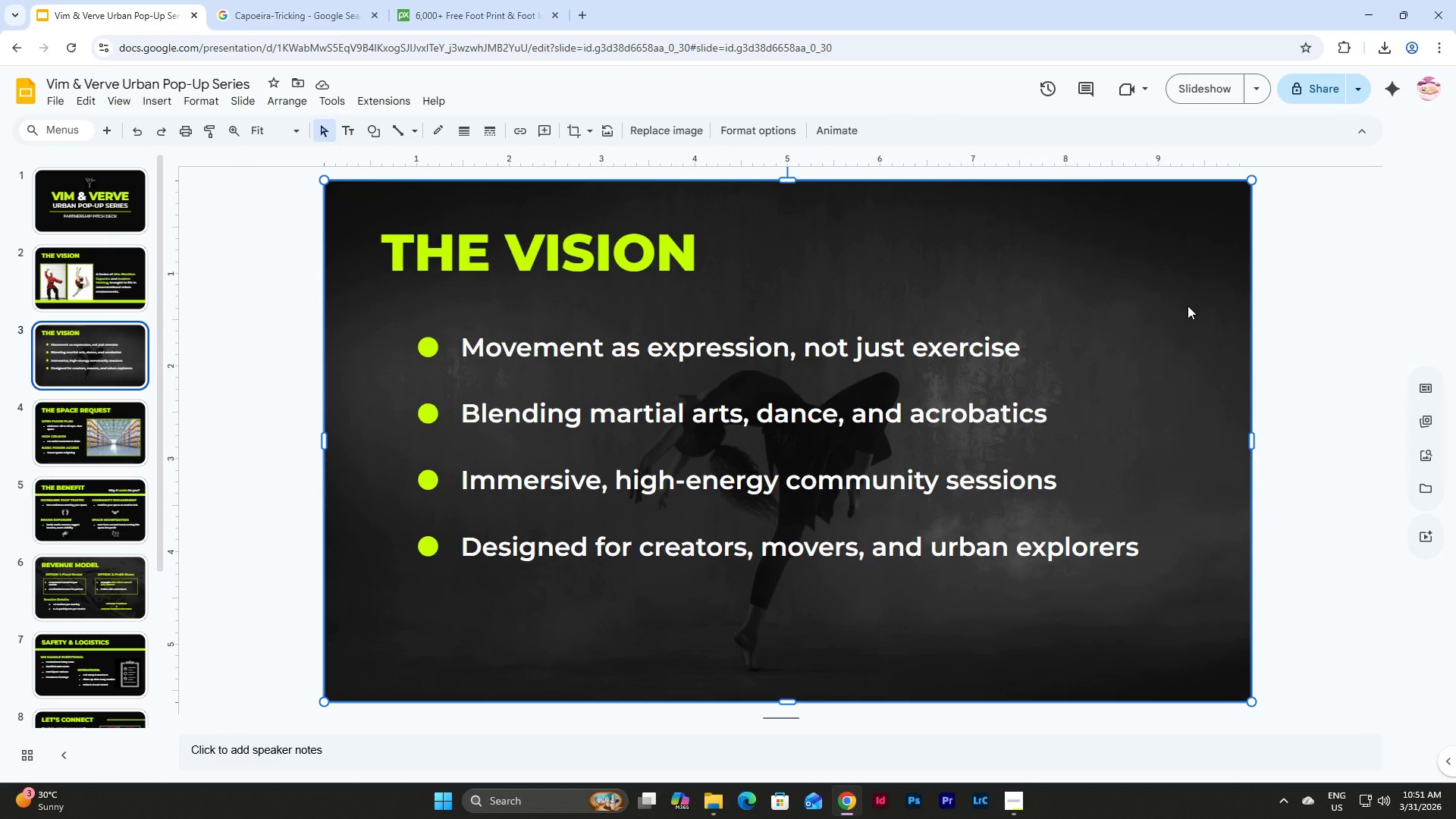 
right_click([1188, 306])
 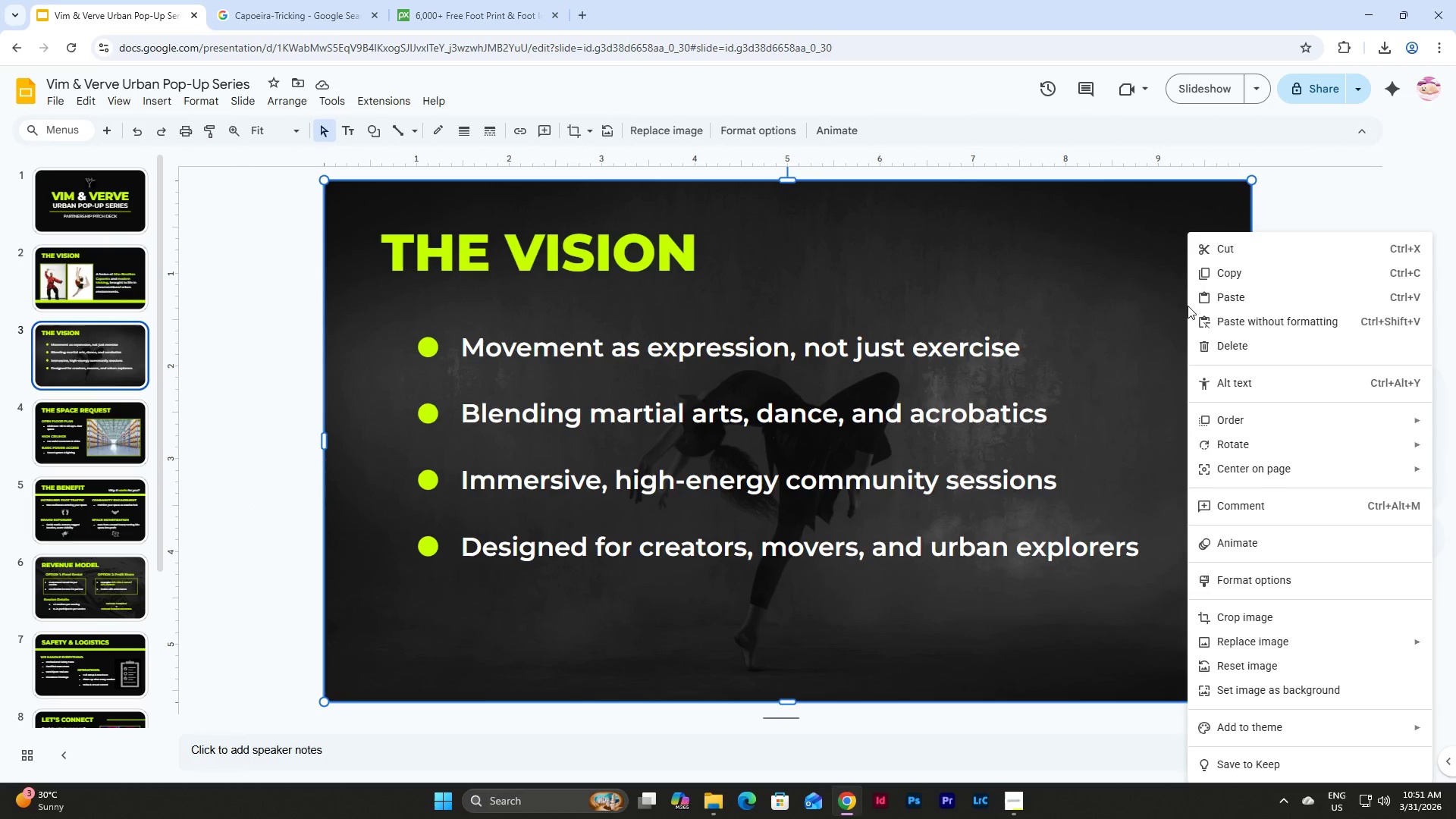 
scroll: coordinate [1147, 335], scroll_direction: down, amount: 1.0
 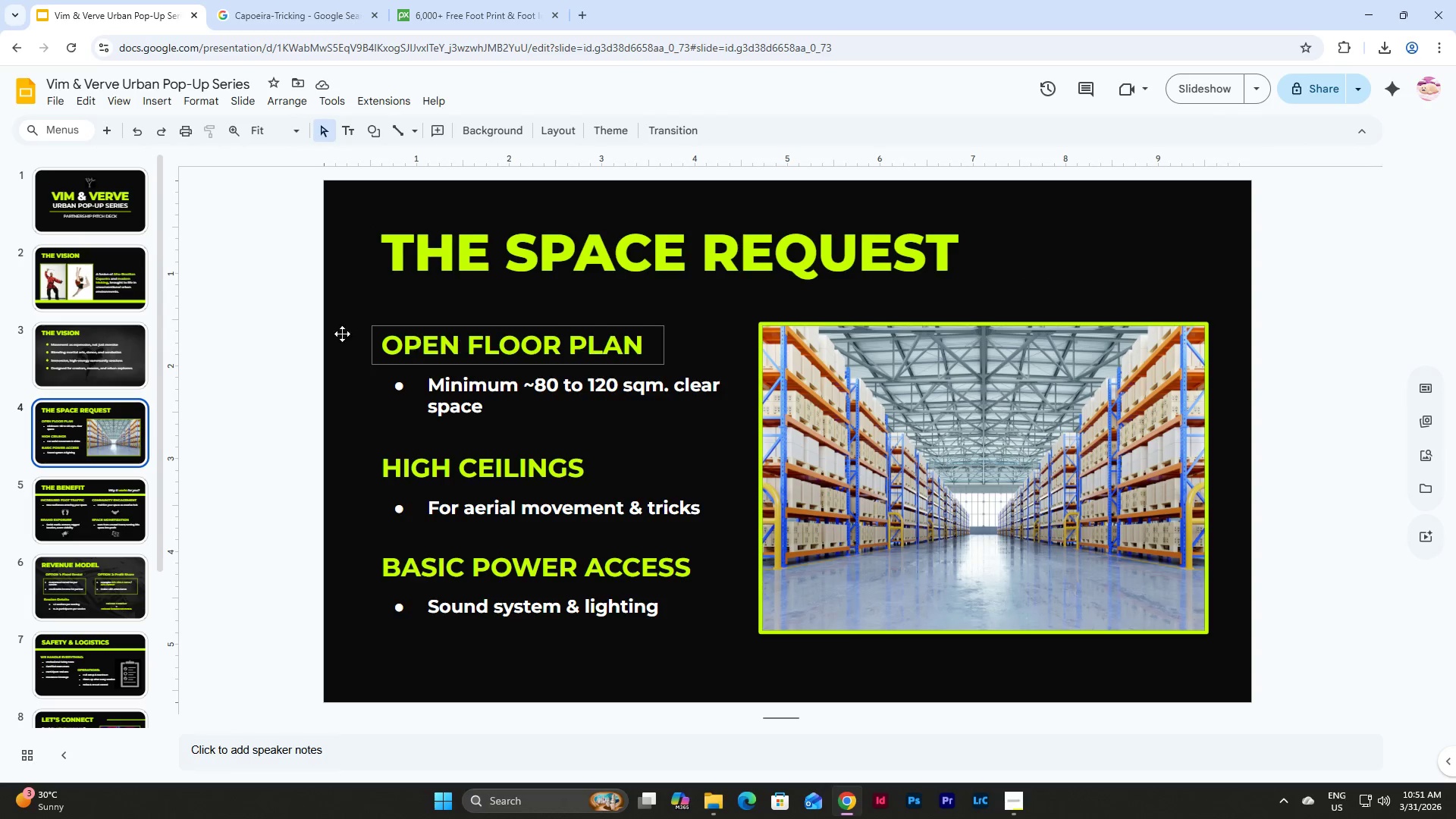 
scroll: coordinate [118, 284], scroll_direction: up, amount: 1.0
 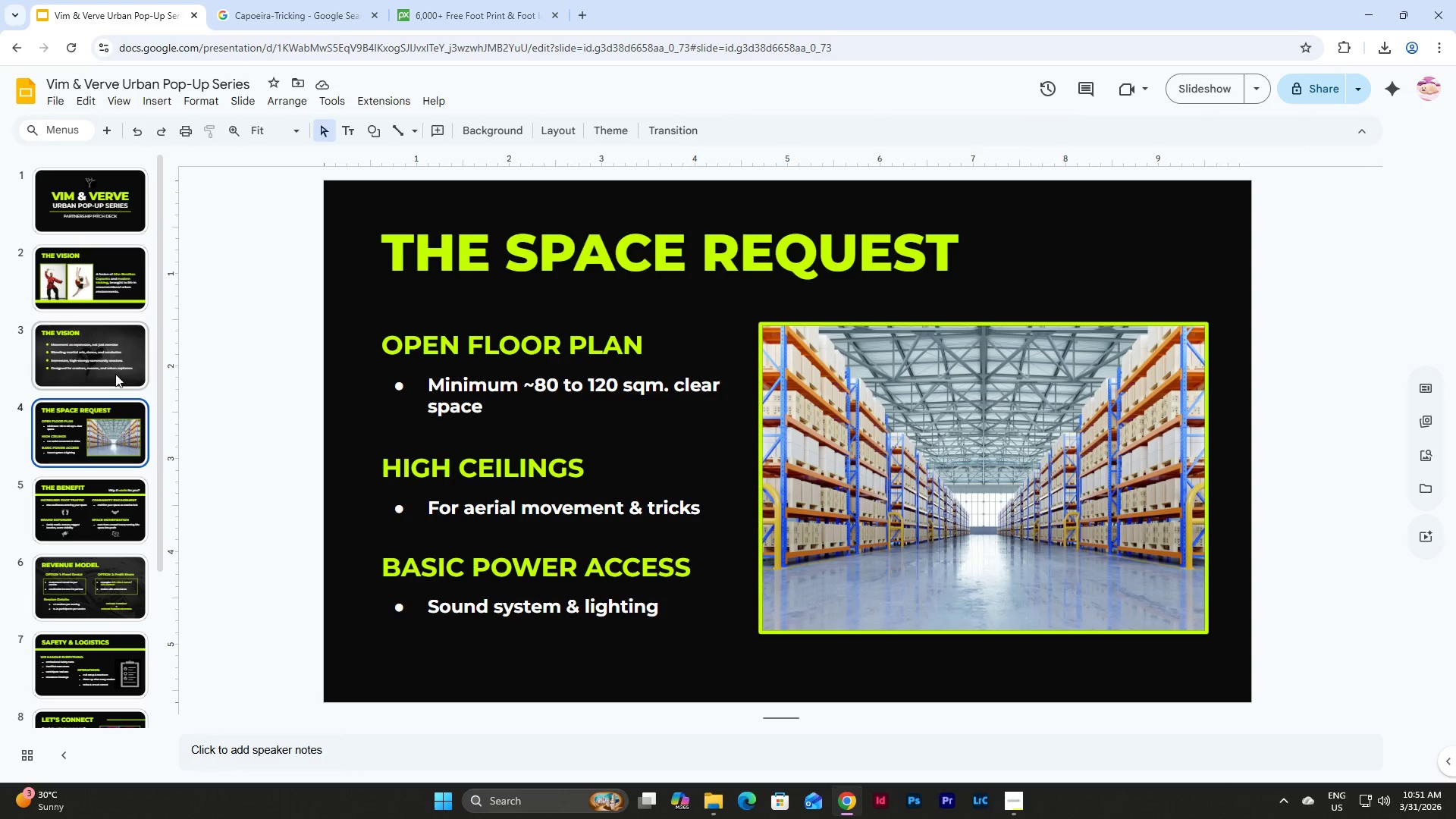 
left_click([108, 355])
 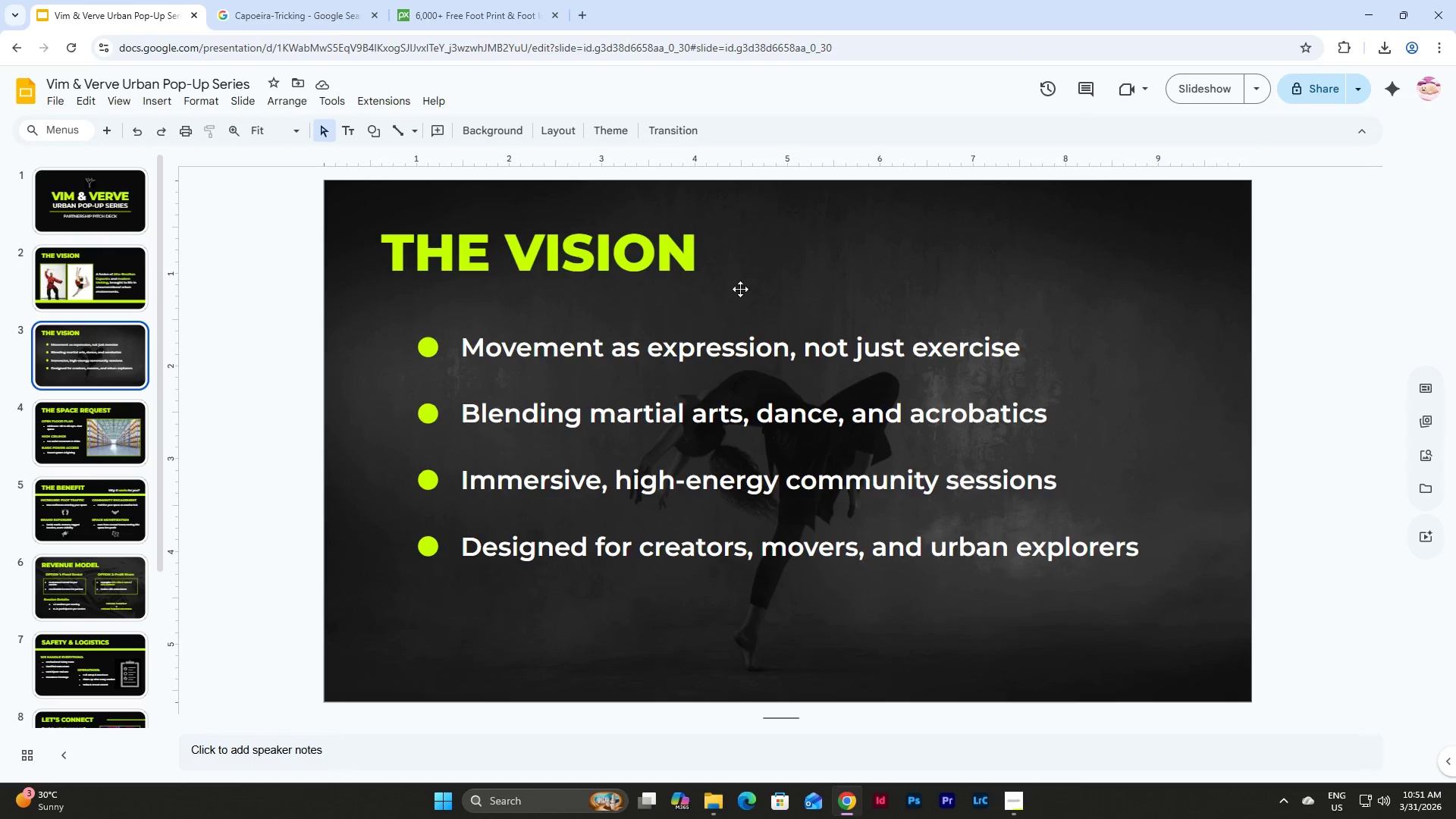 
left_click([811, 262])
 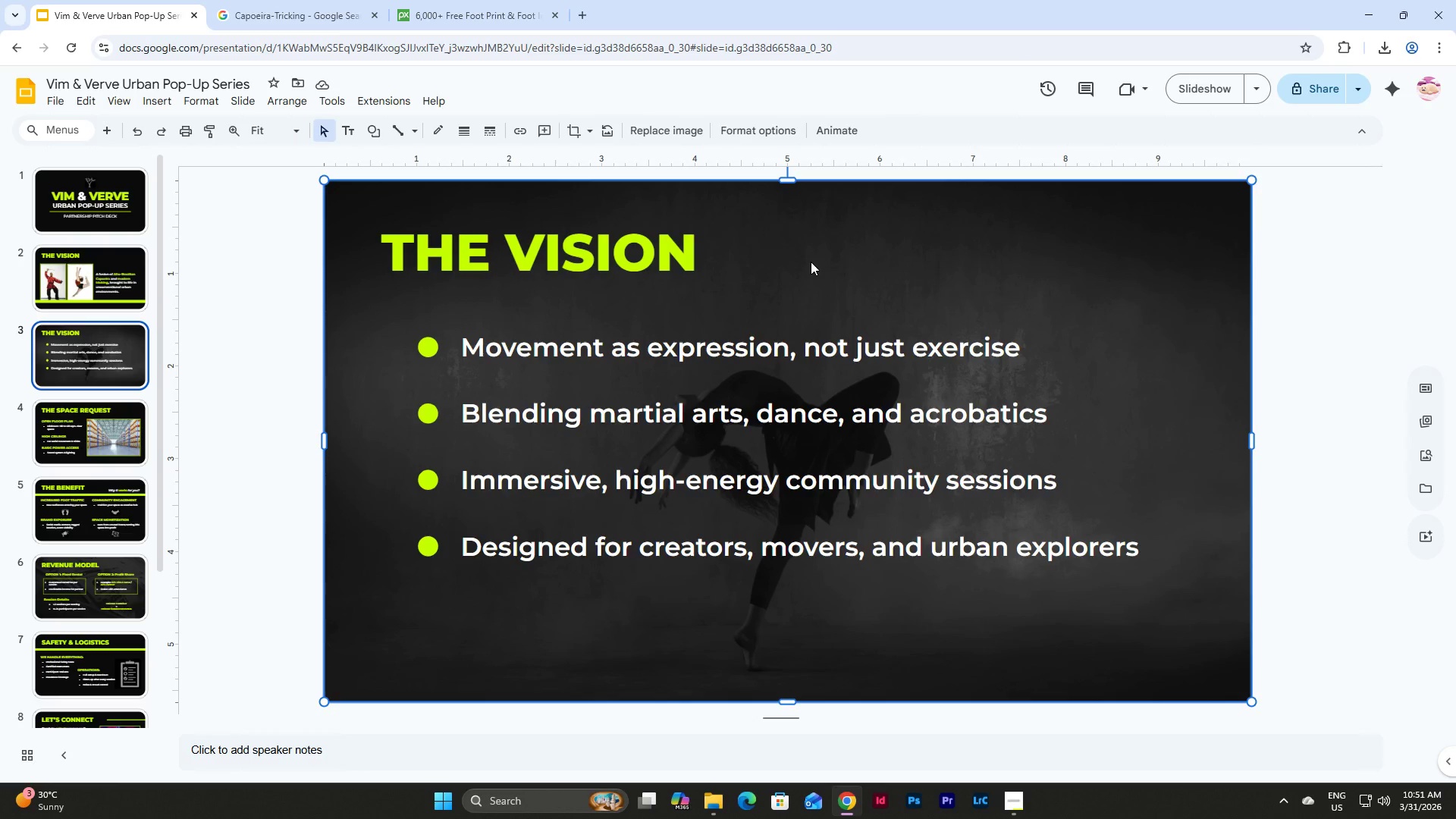 
right_click([811, 262])
 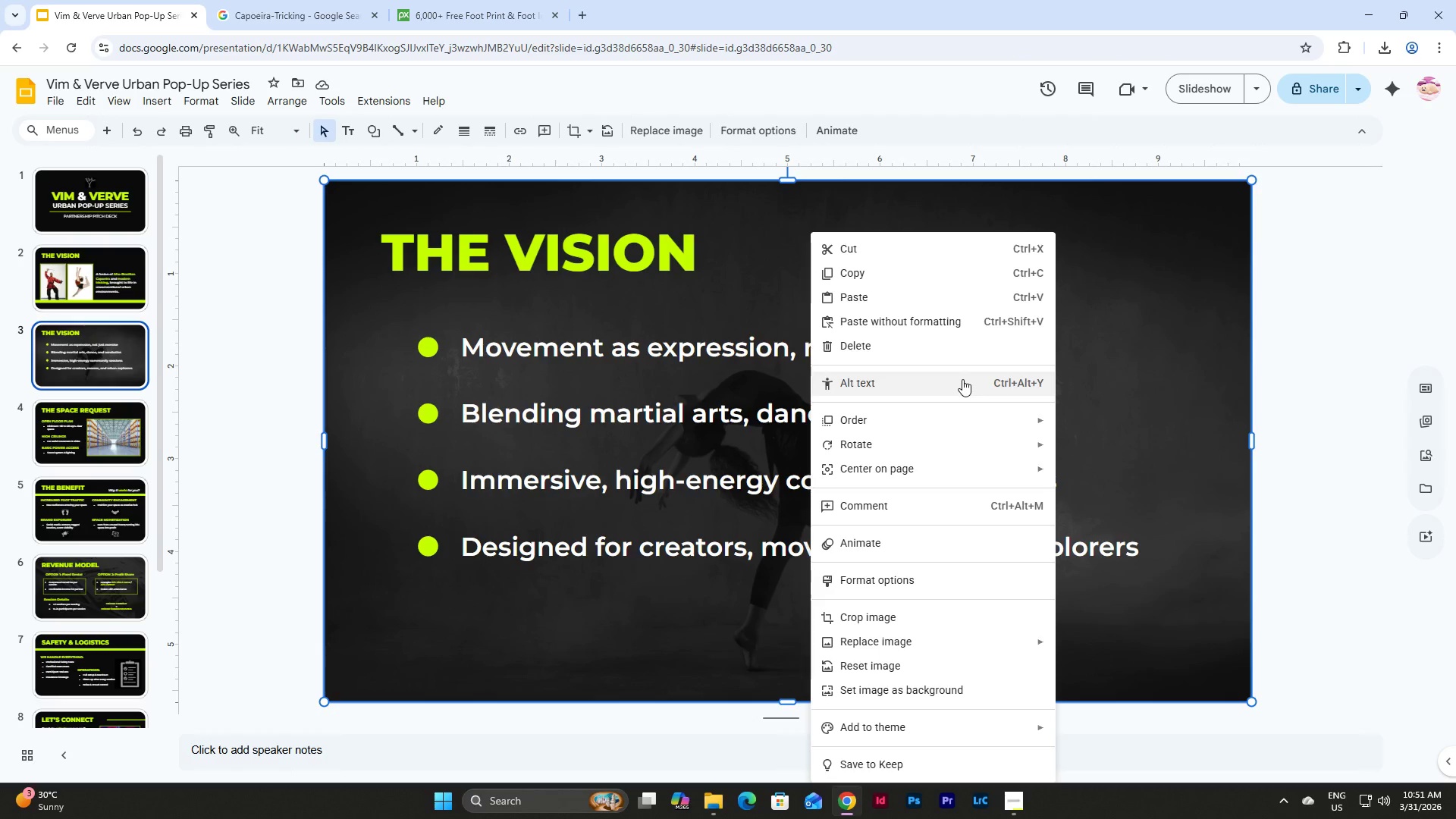 
wait(6.61)
 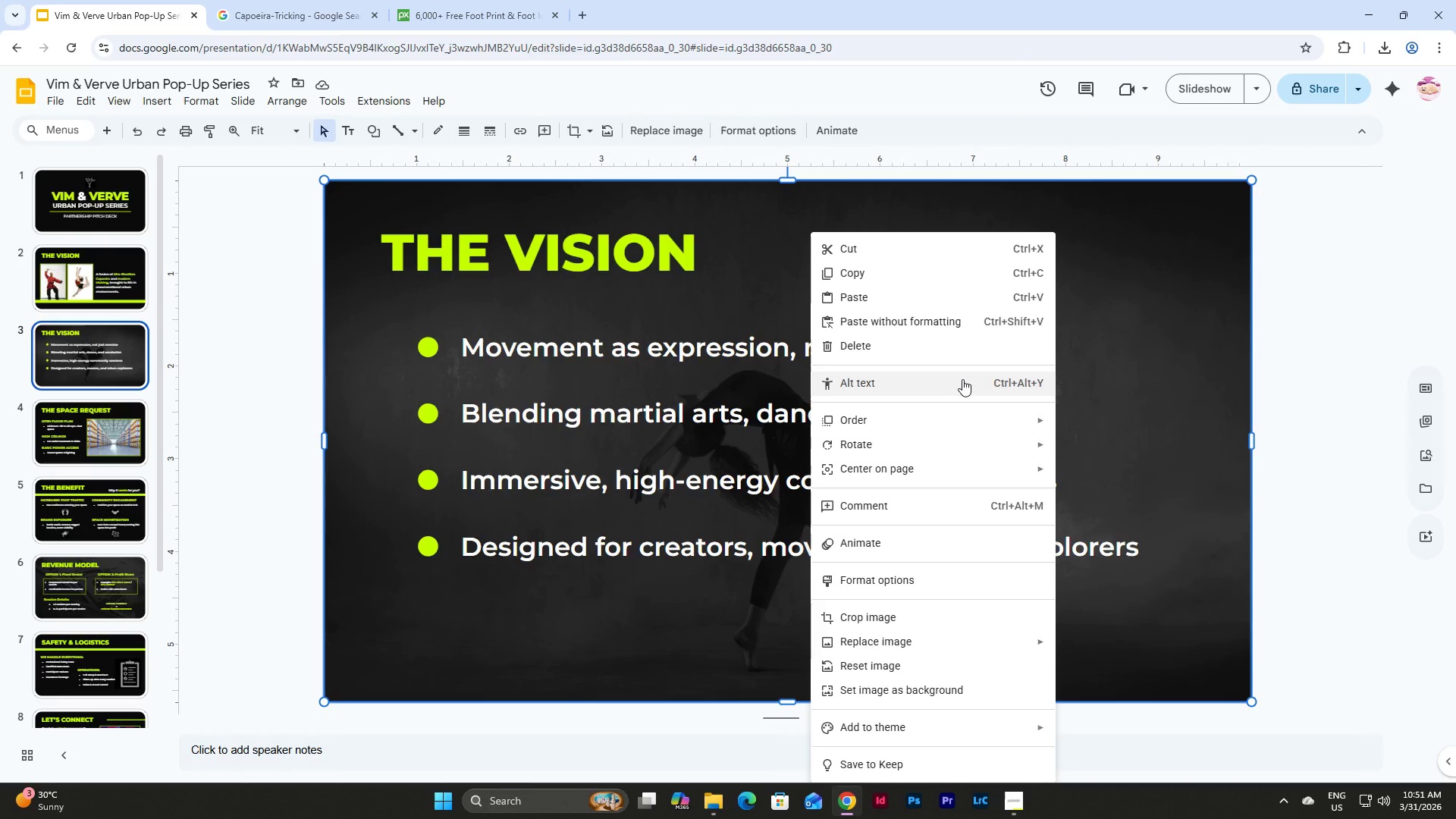 
left_click([930, 761])
 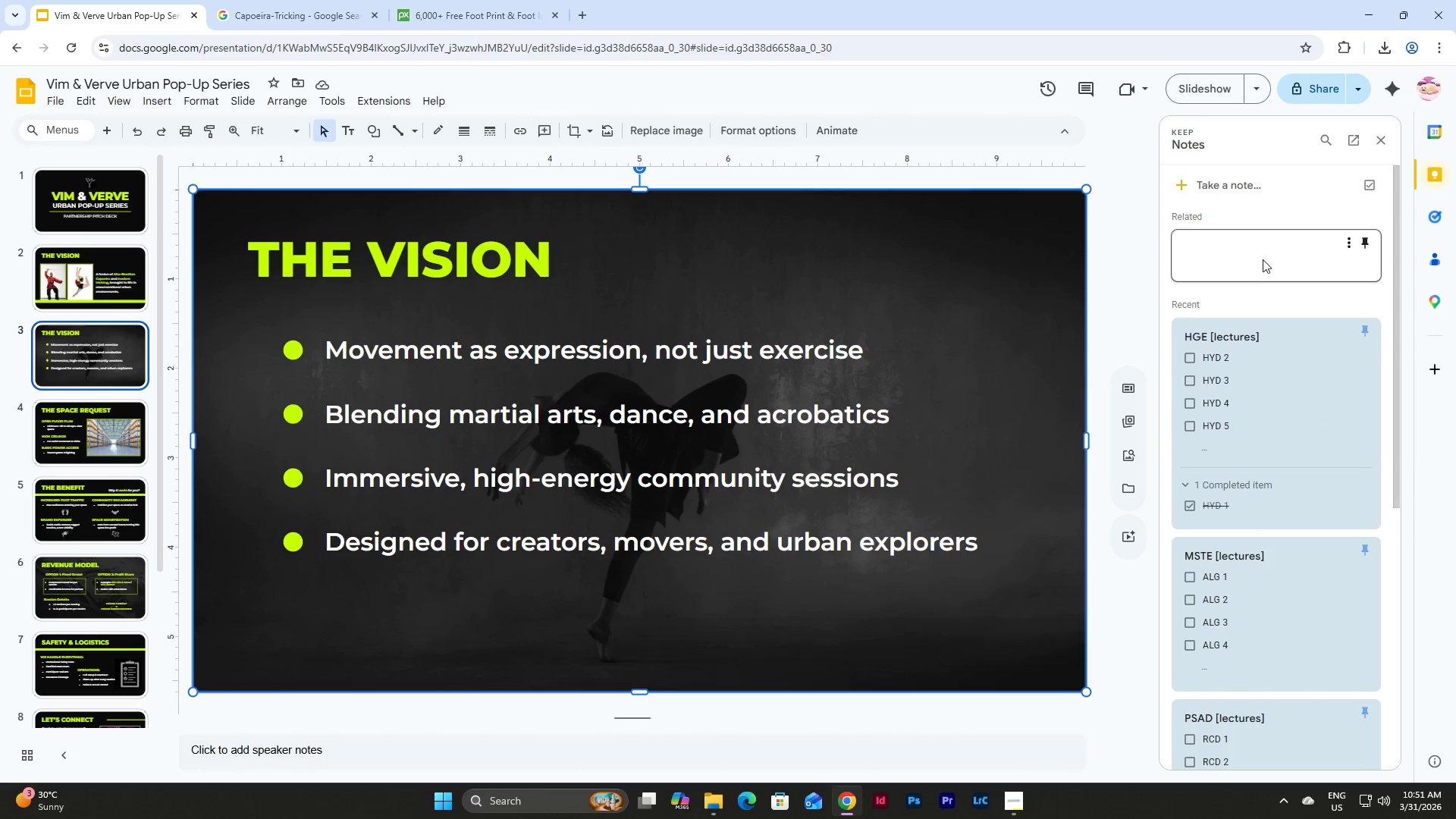 
left_click([1224, 251])
 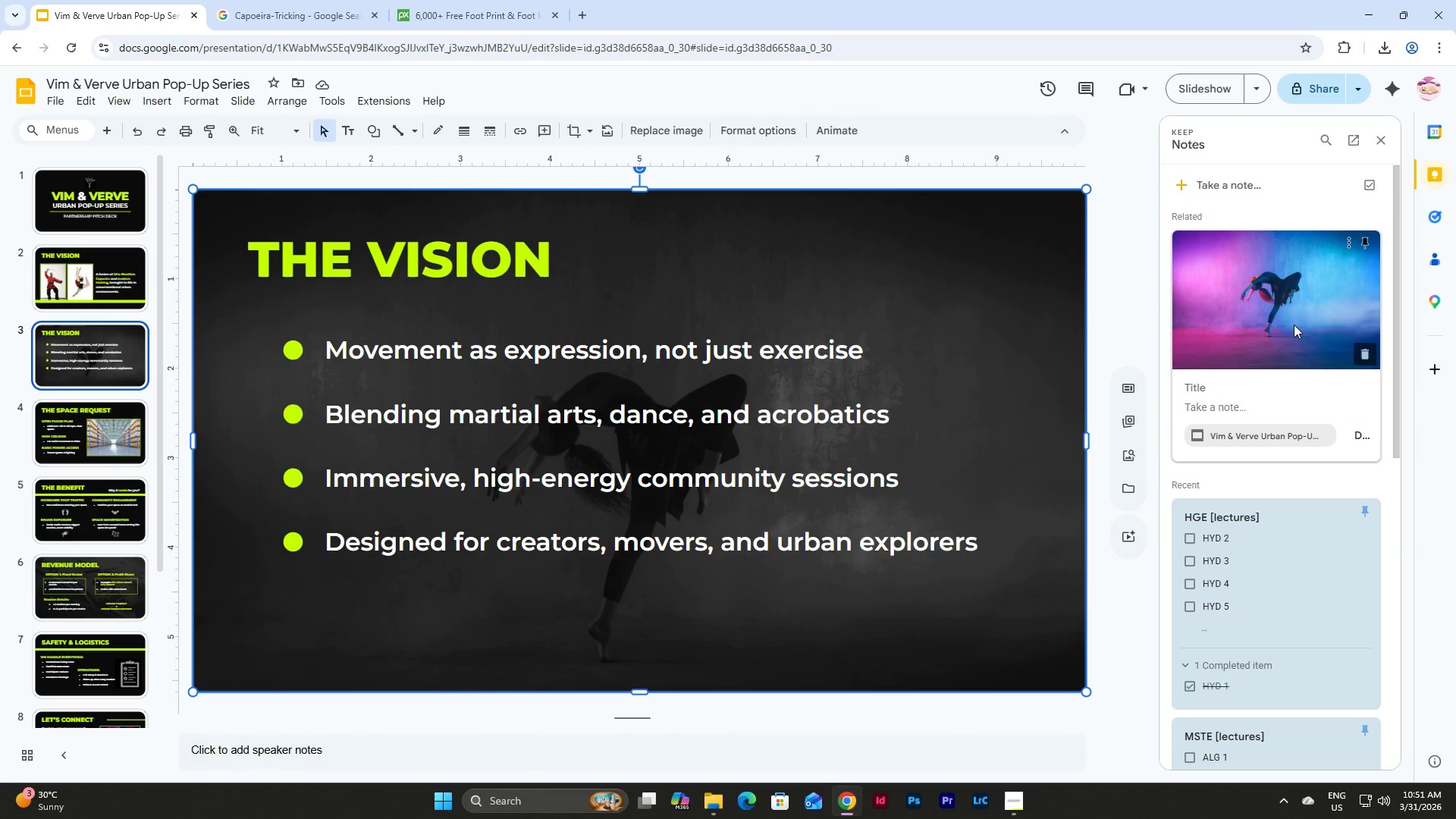 
wait(5.38)
 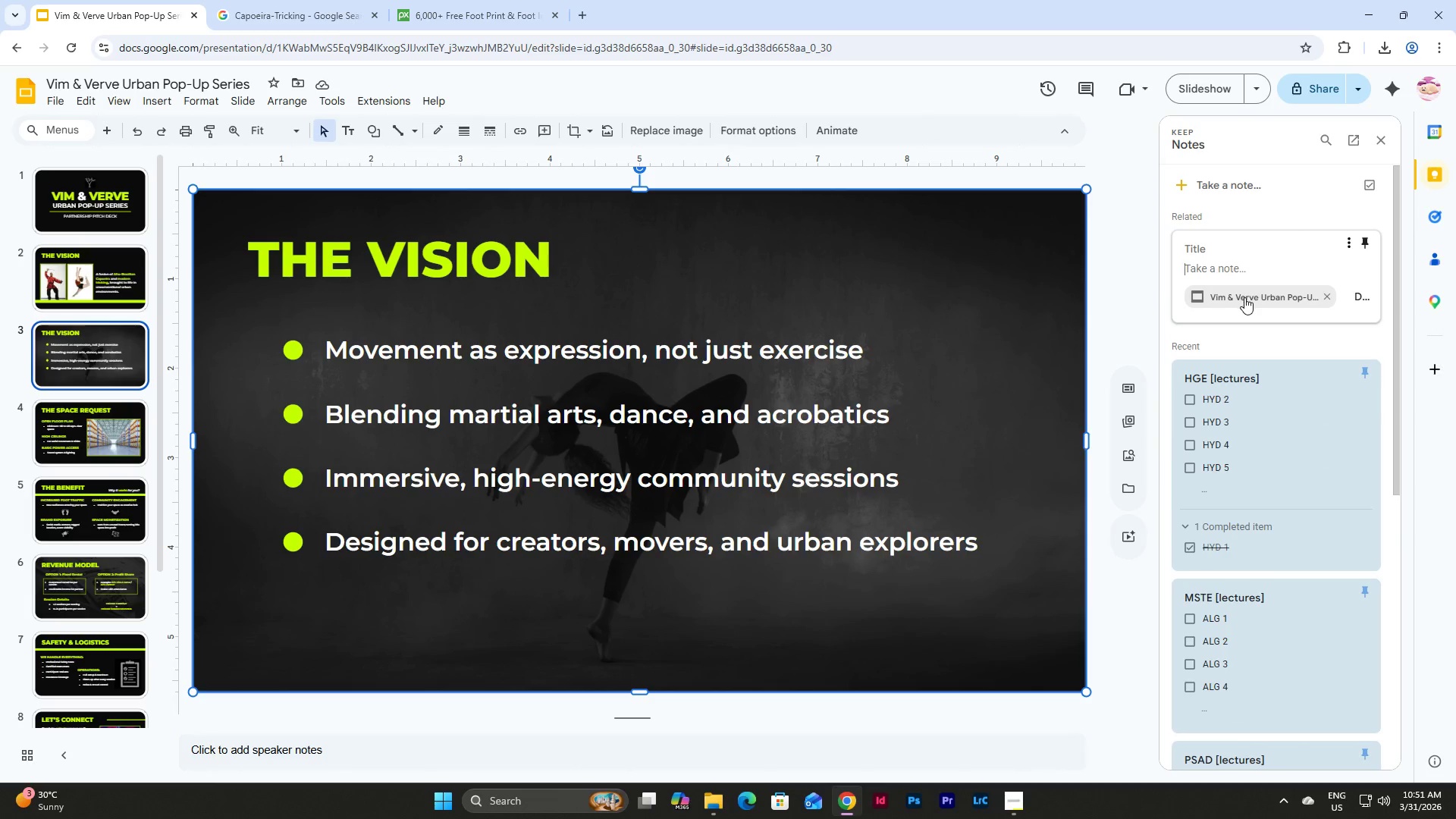 
left_click([1279, 312])
 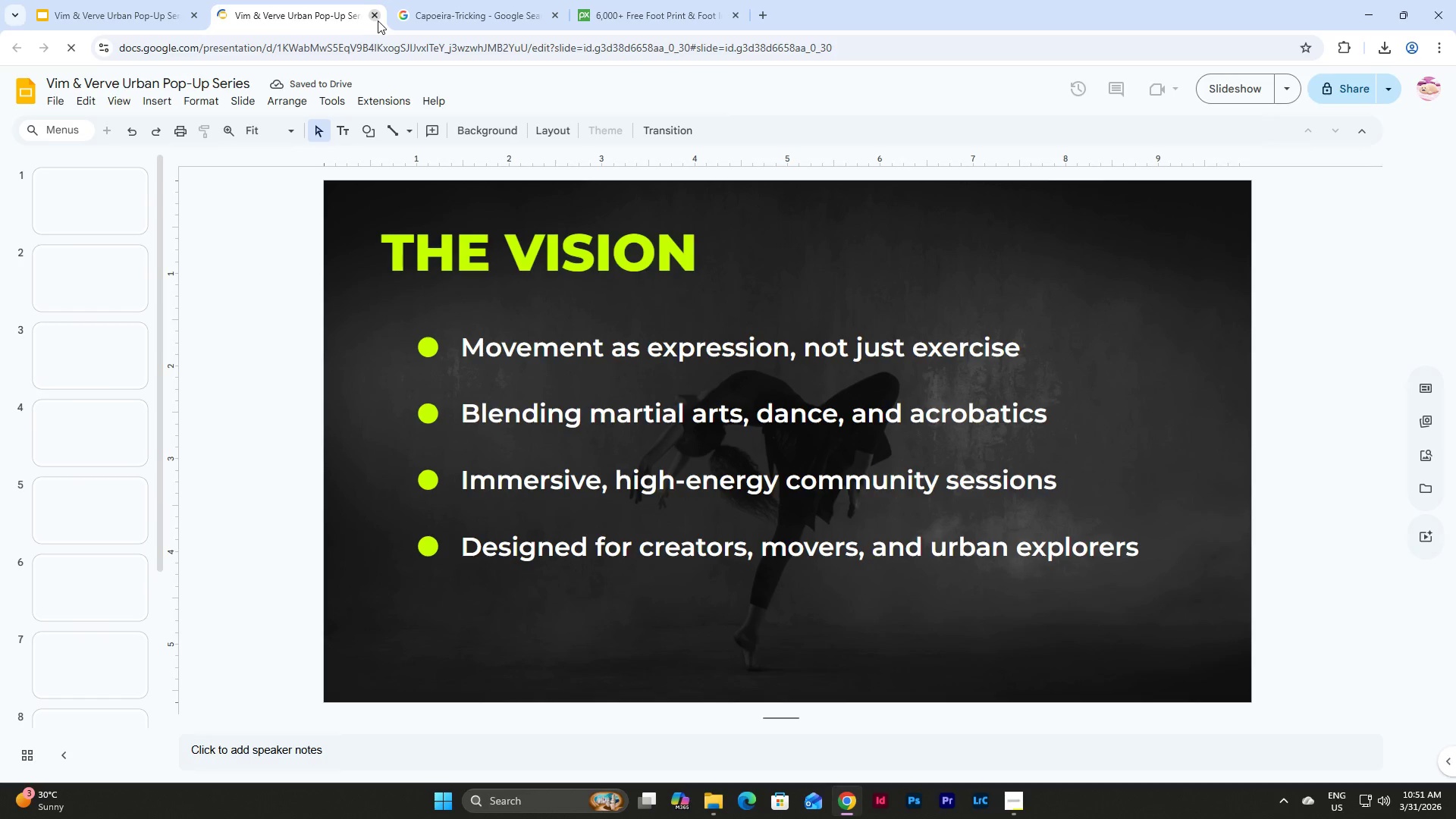 
left_click([375, 17])
 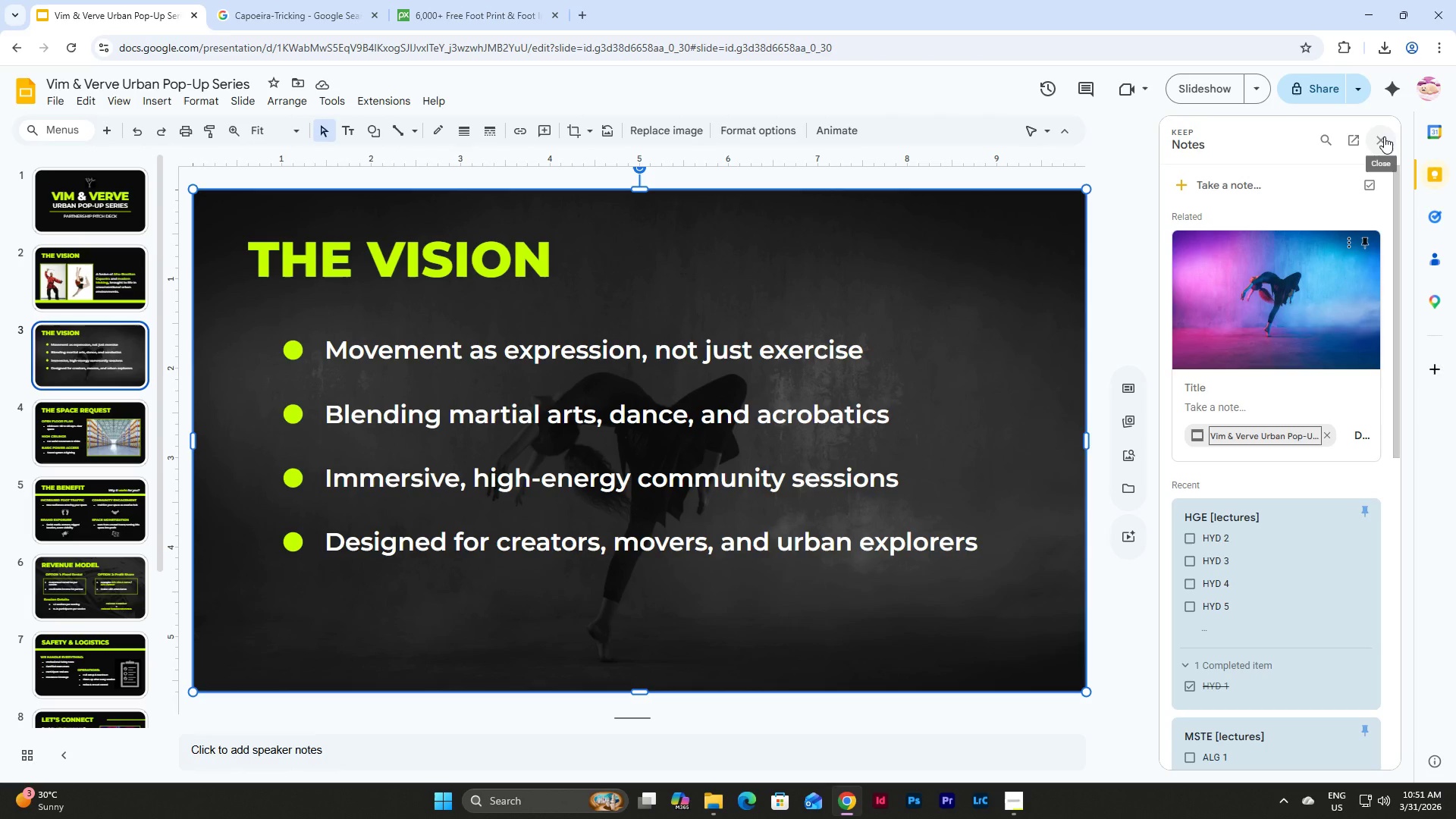 
left_click([1384, 136])
 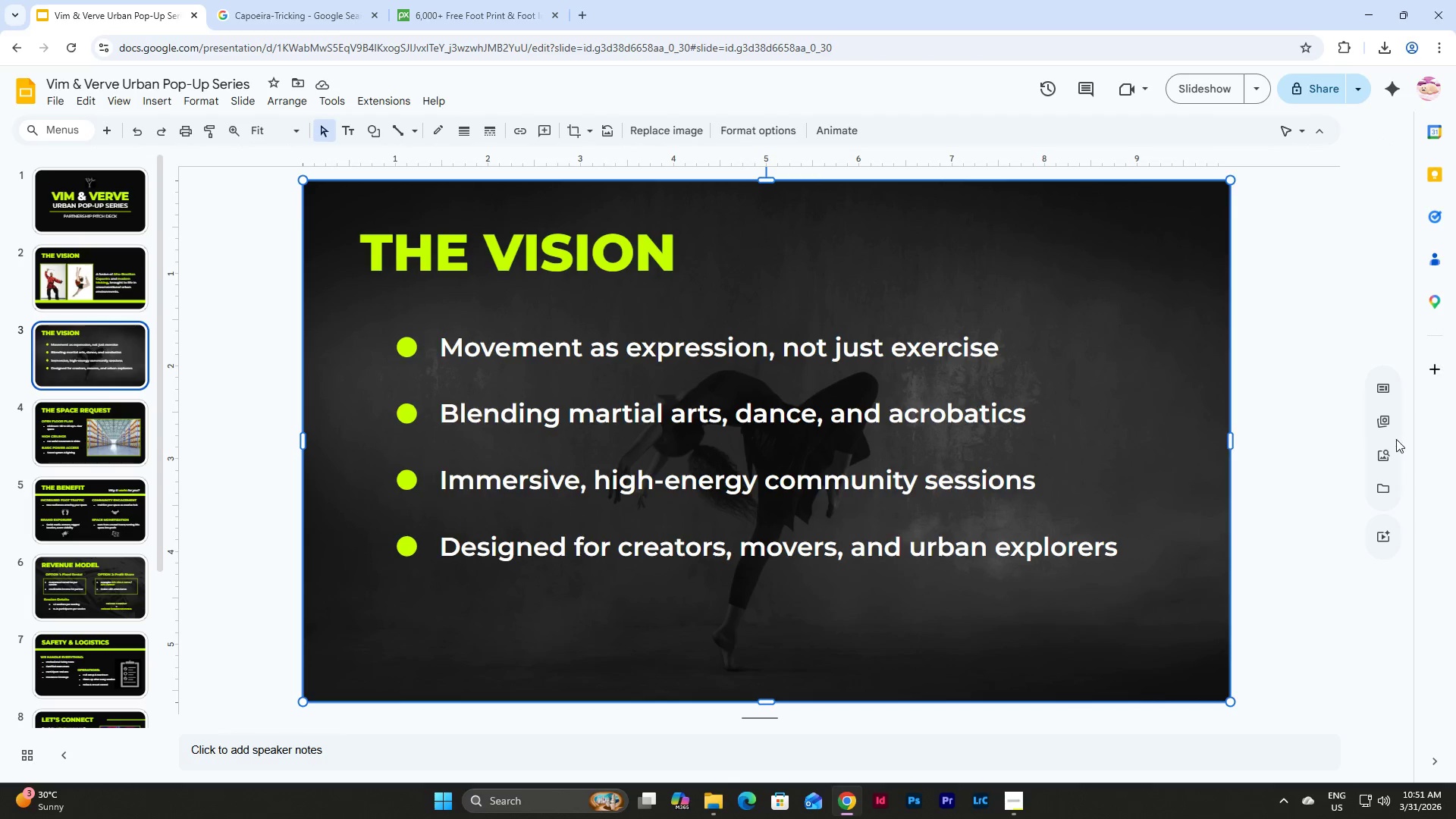 
left_click([1385, 453])
 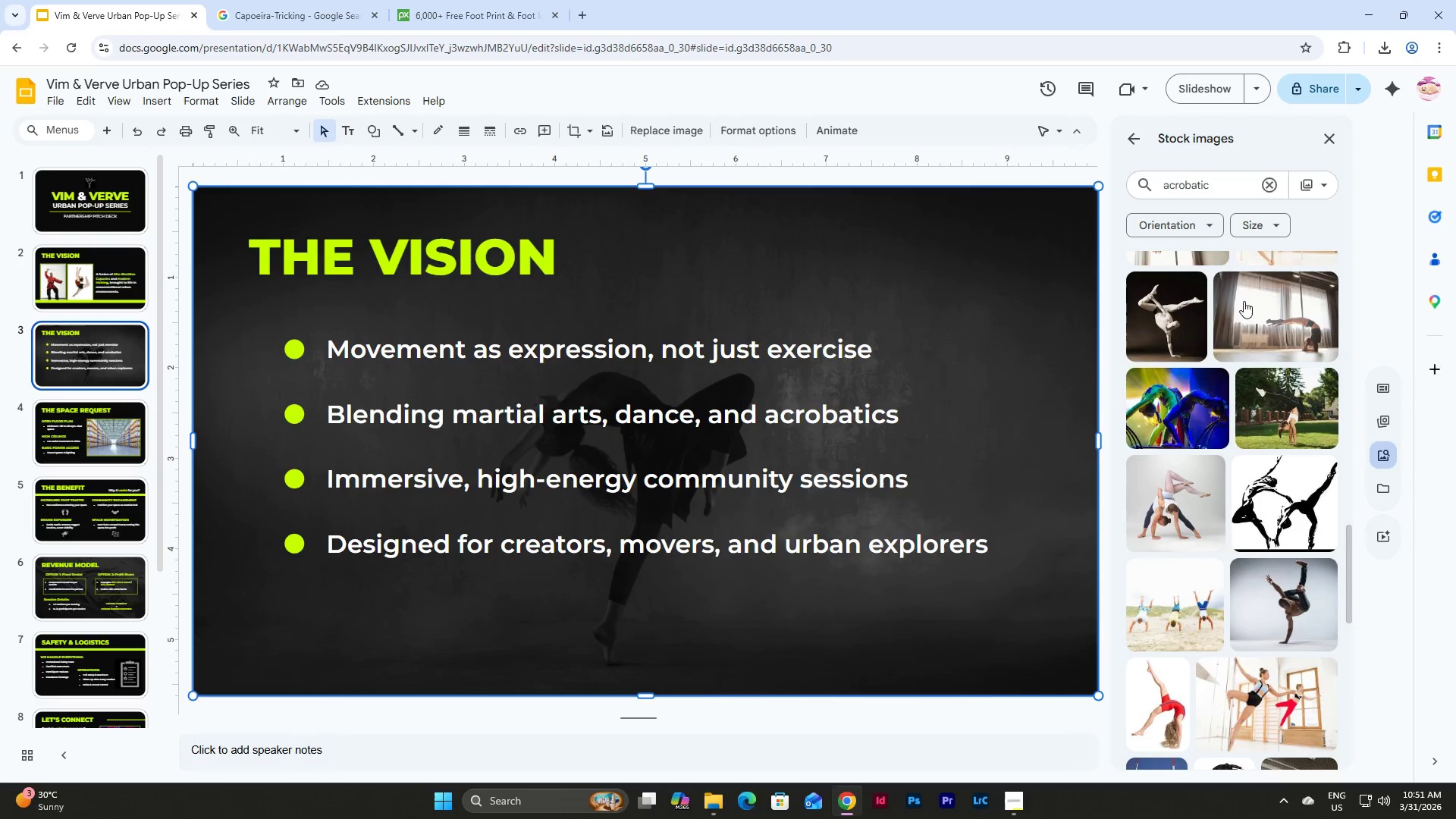 
scroll: coordinate [1250, 394], scroll_direction: up, amount: 23.0
 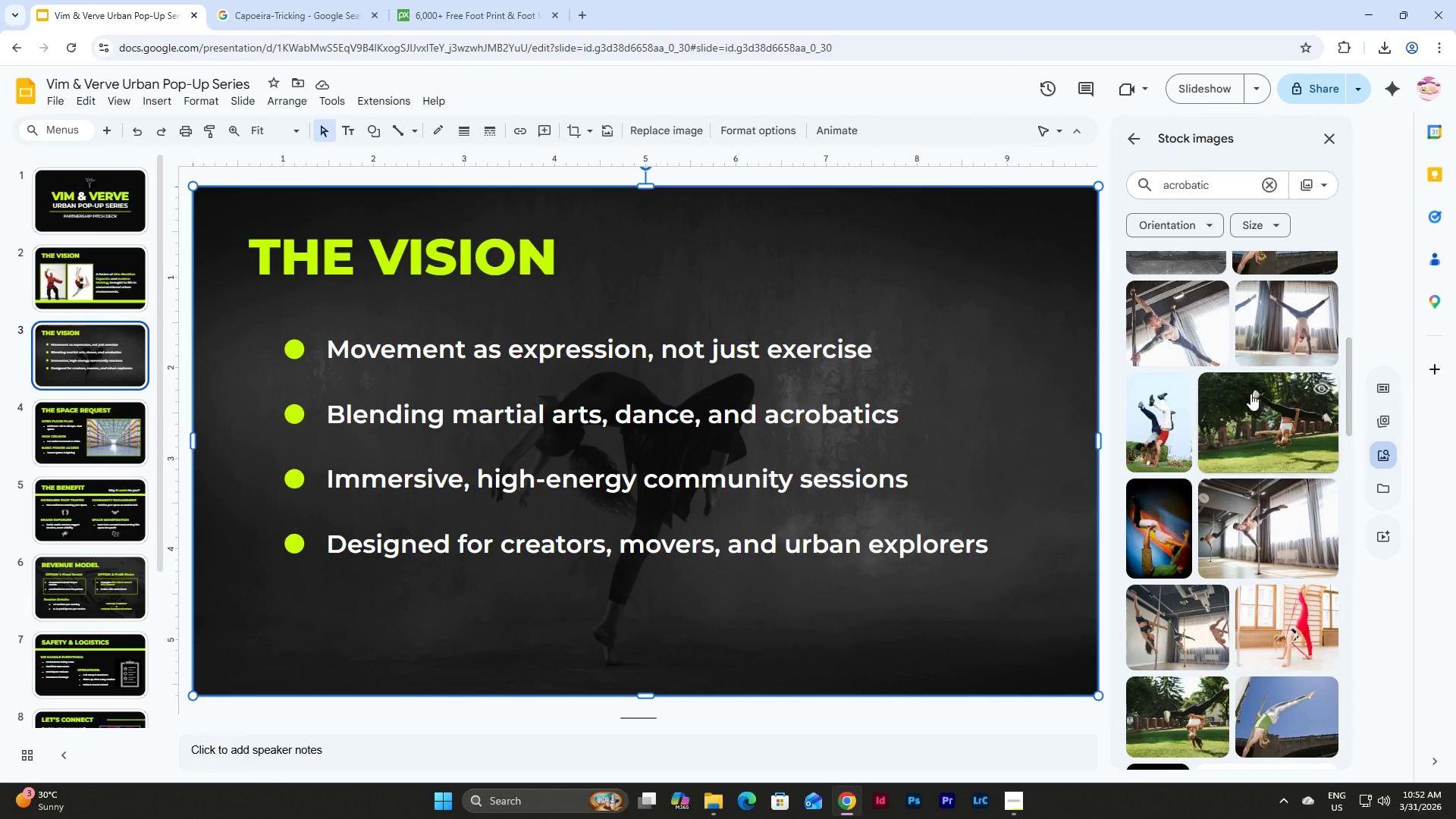 
scroll: coordinate [1250, 394], scroll_direction: down, amount: 2.0
 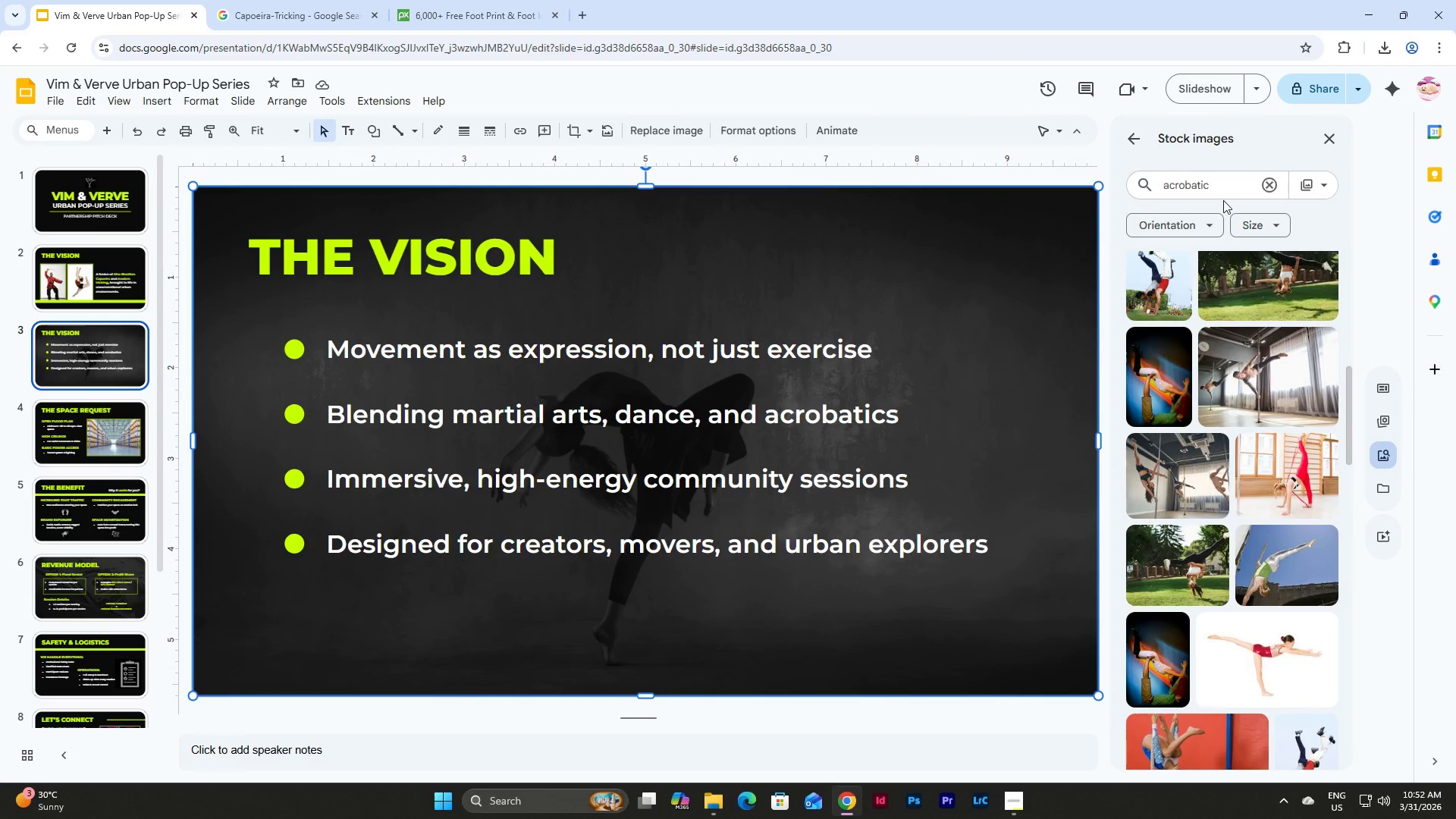 
left_click([1214, 180])
 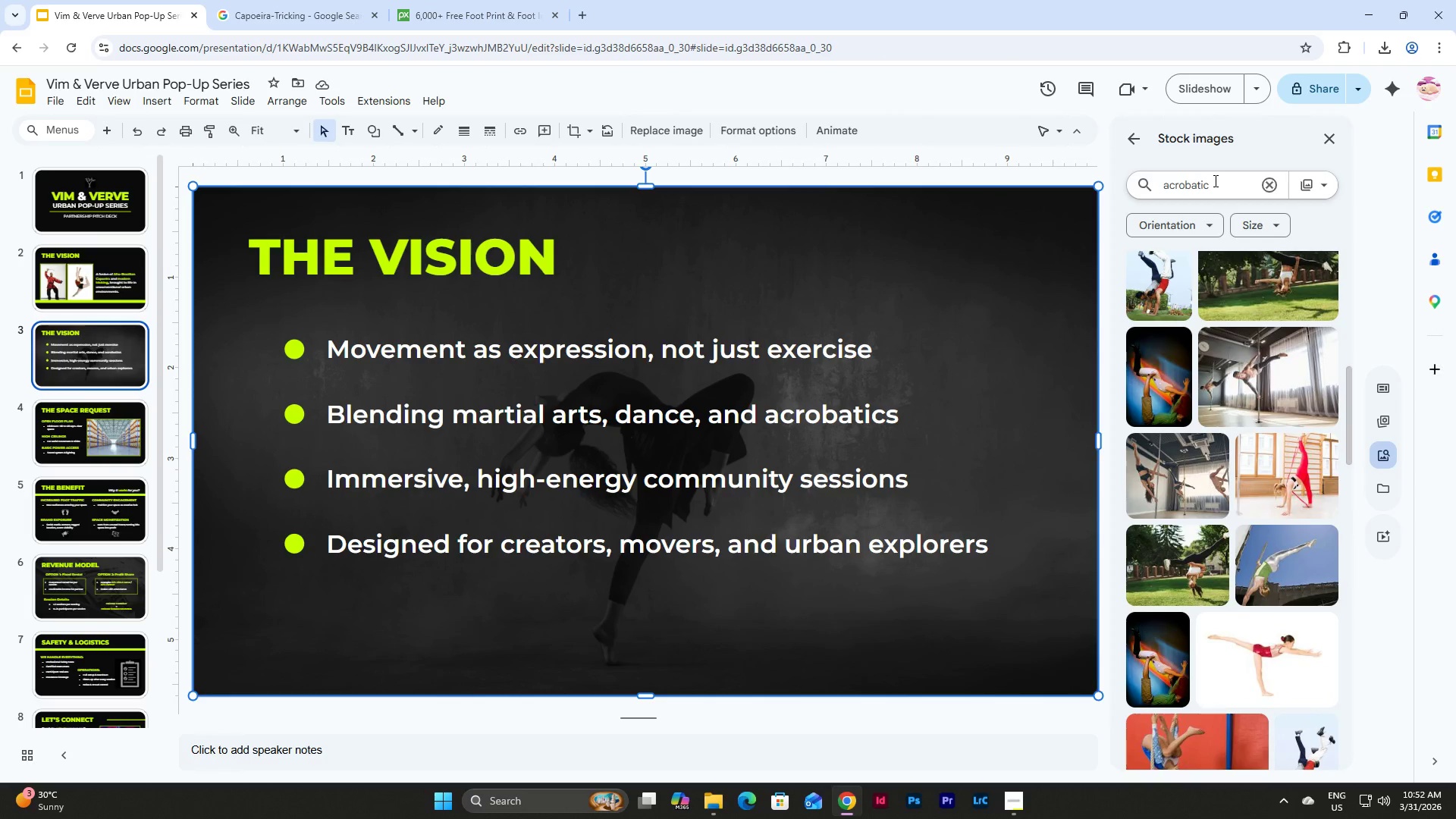 
key(S)
 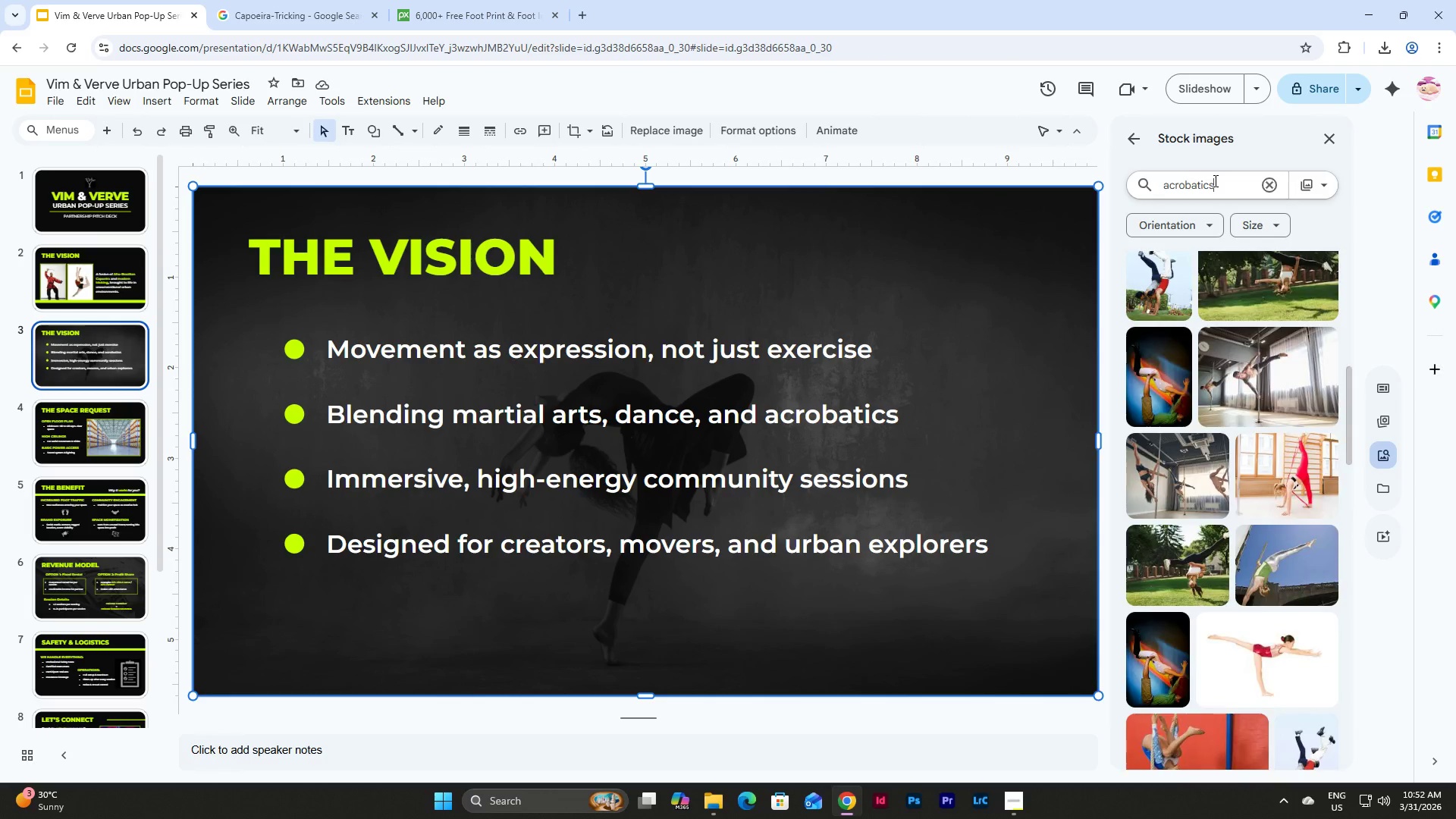 
key(NumpadEnter)
 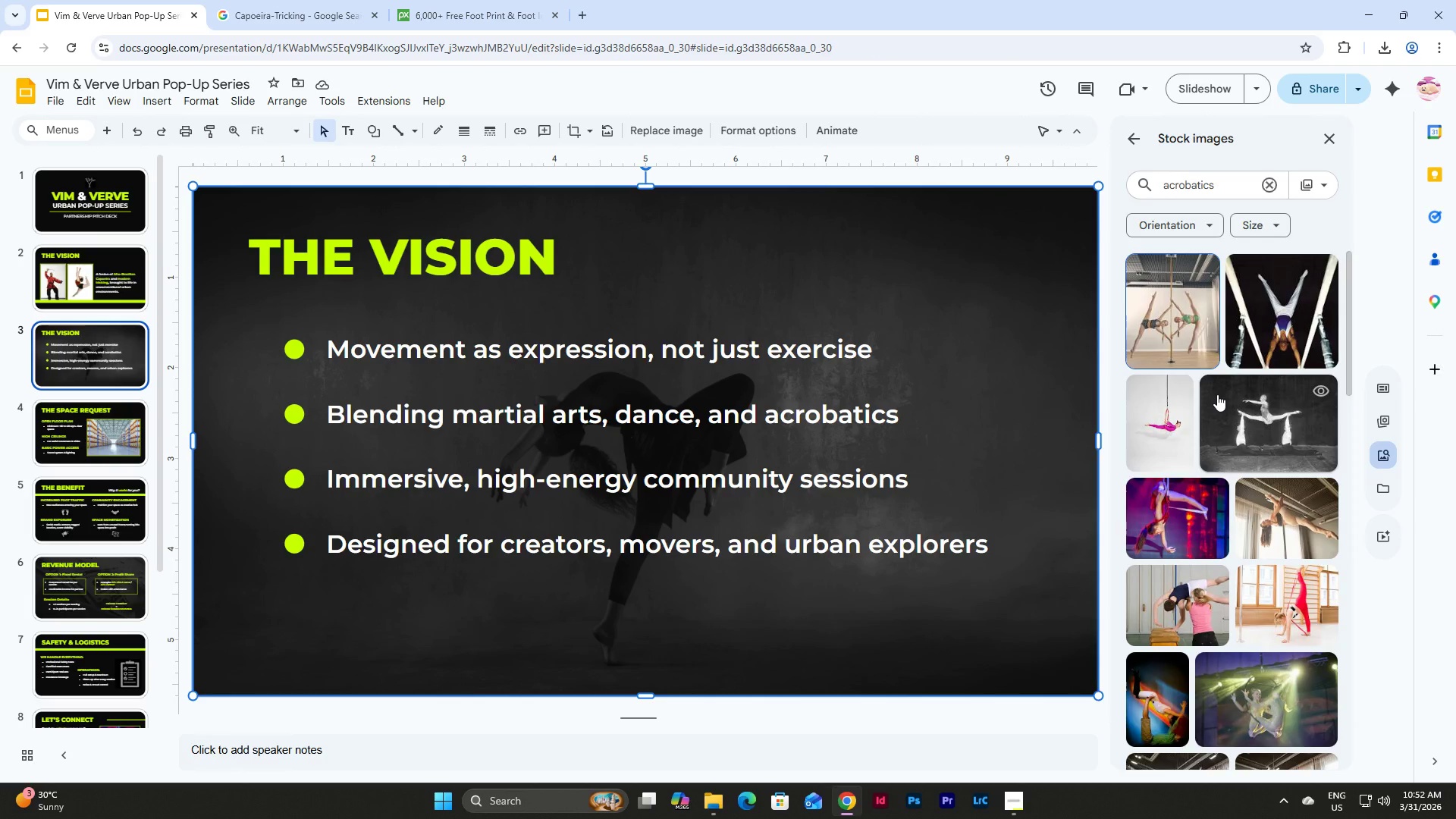 
scroll: coordinate [1220, 395], scroll_direction: down, amount: 27.0
 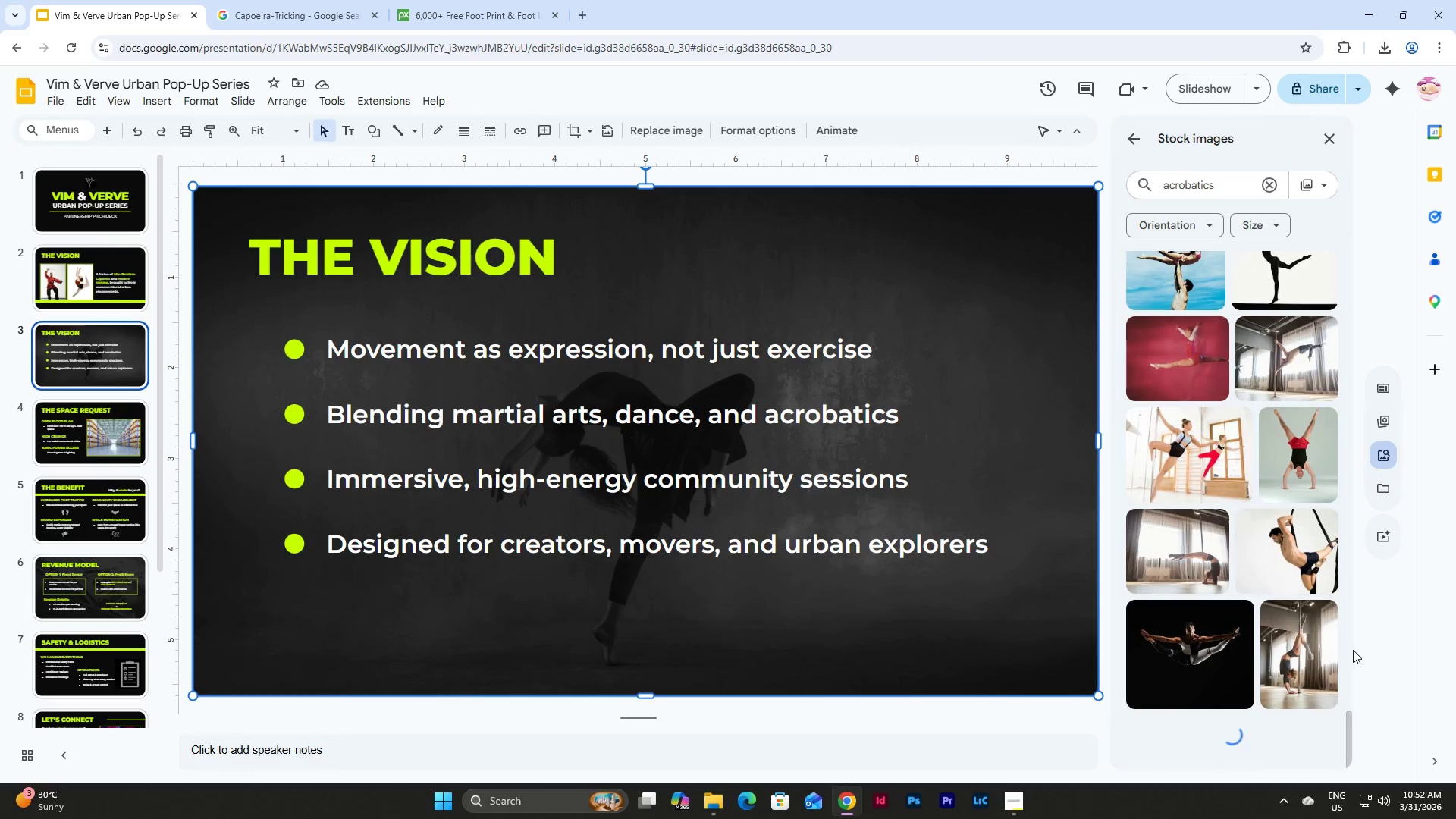 
left_click_drag(start_coordinate=[1351, 737], to_coordinate=[1342, 240])
 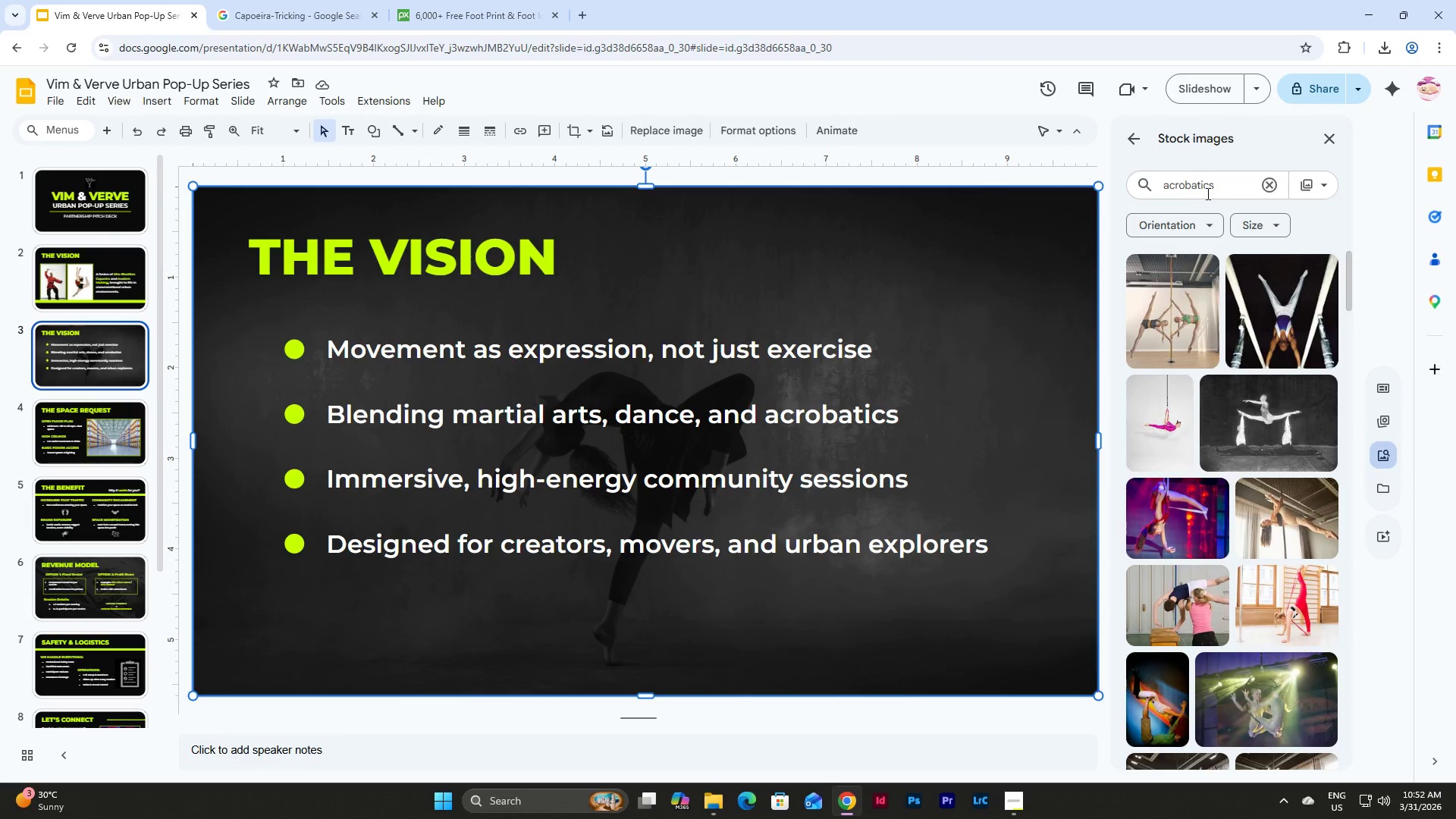 
left_click([1234, 178])
 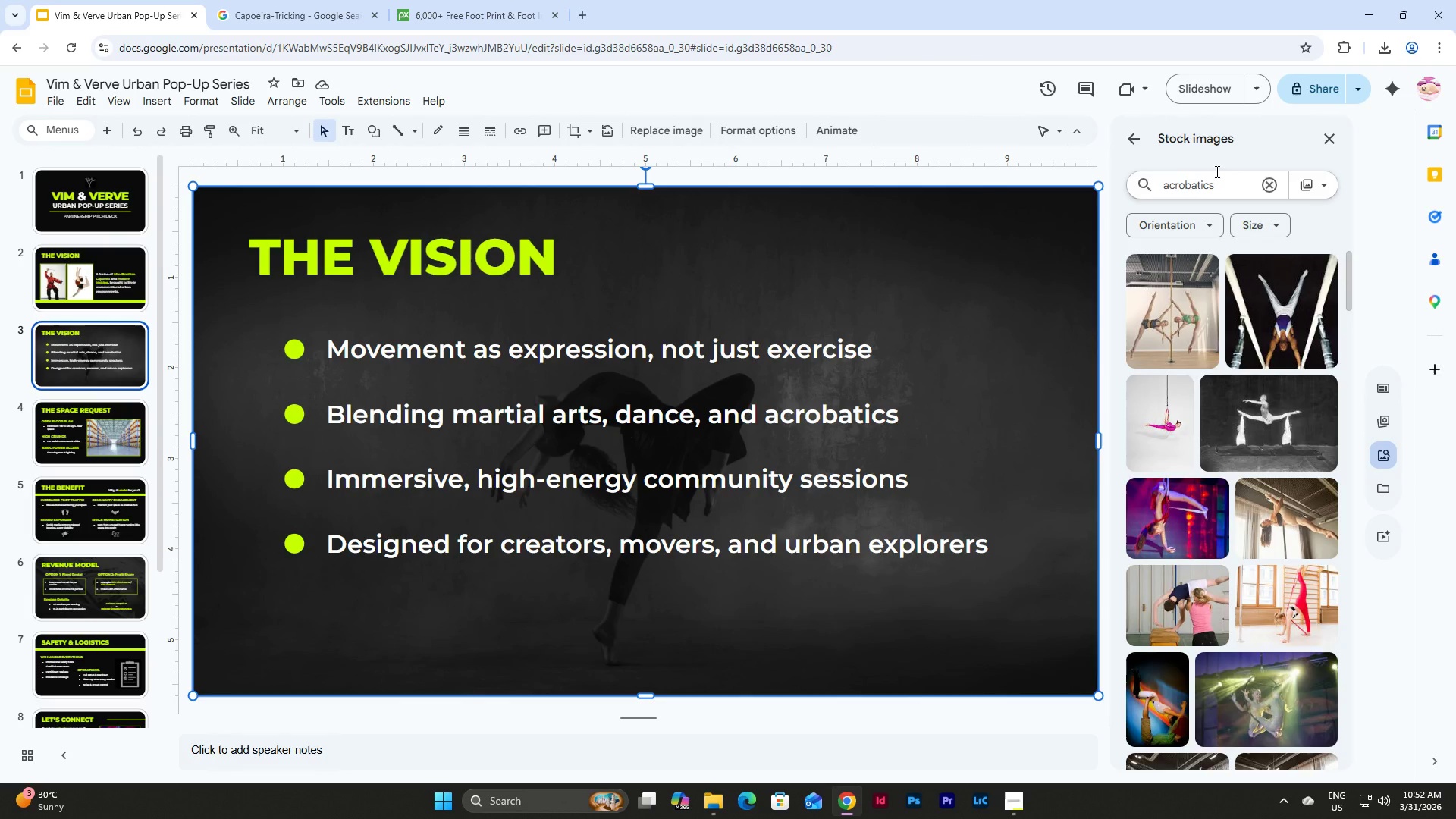 
key(Backspace)
 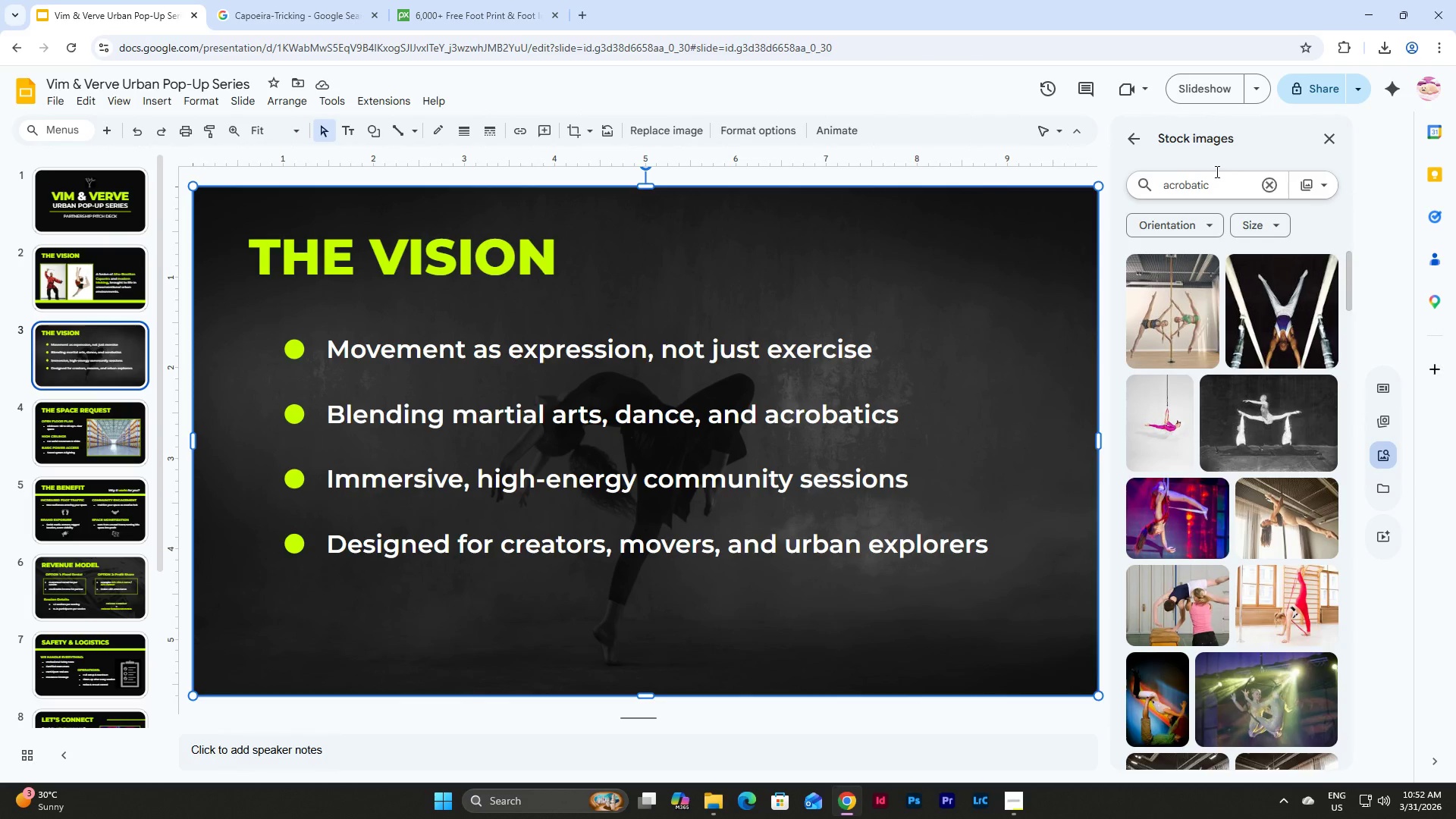 
key(Backspace)
 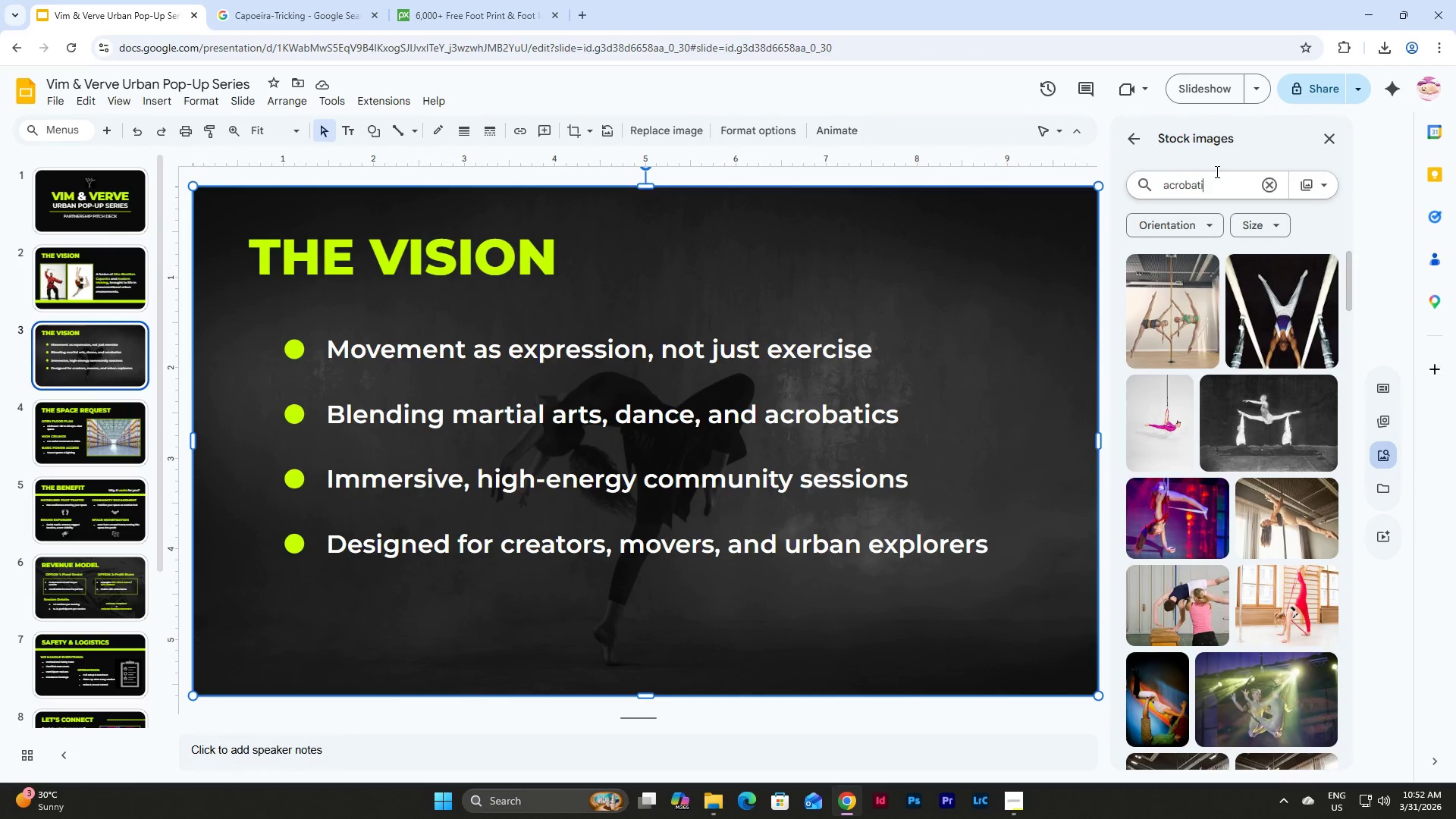 
key(Backspace)
 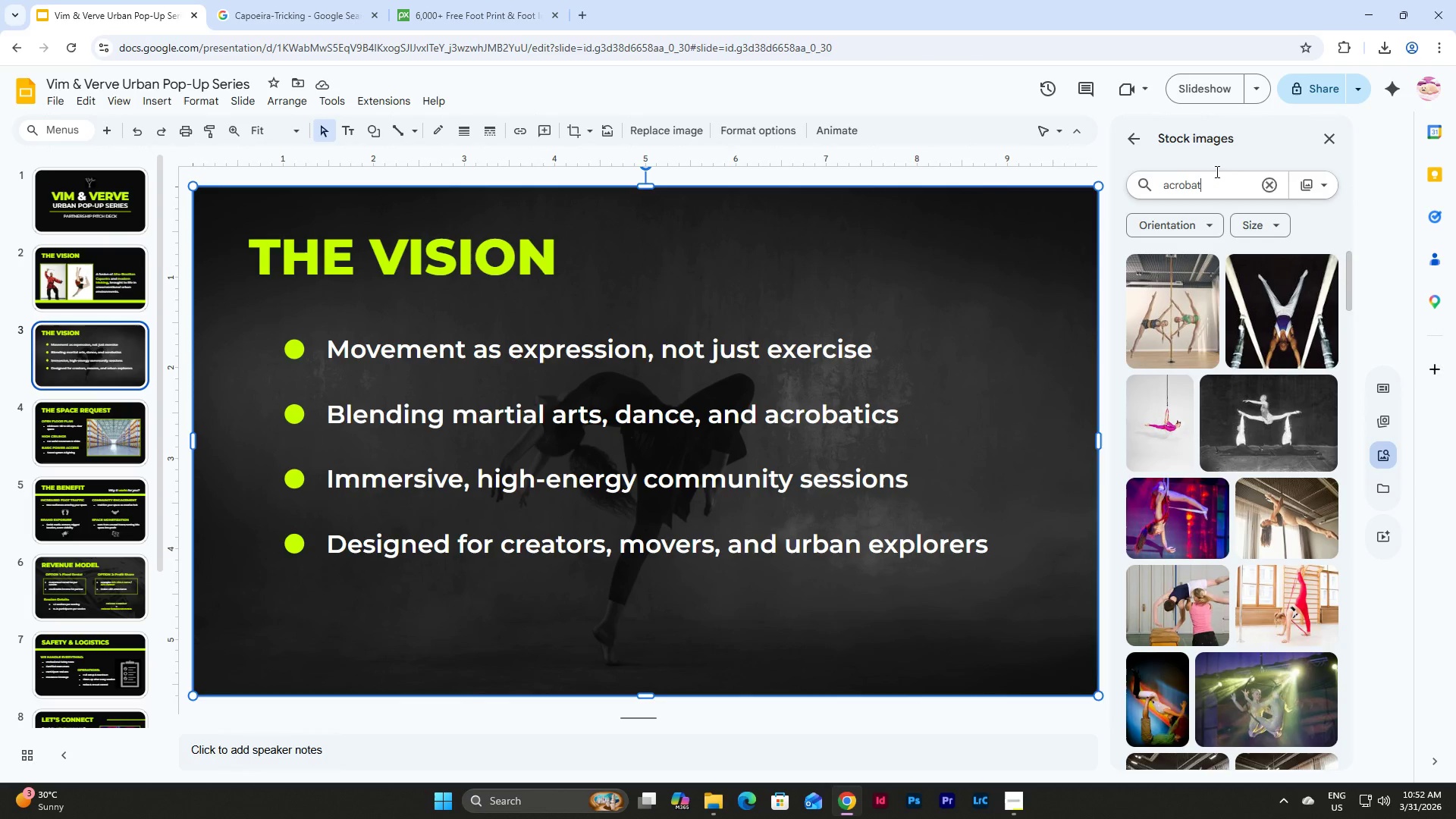 
key(Enter)
 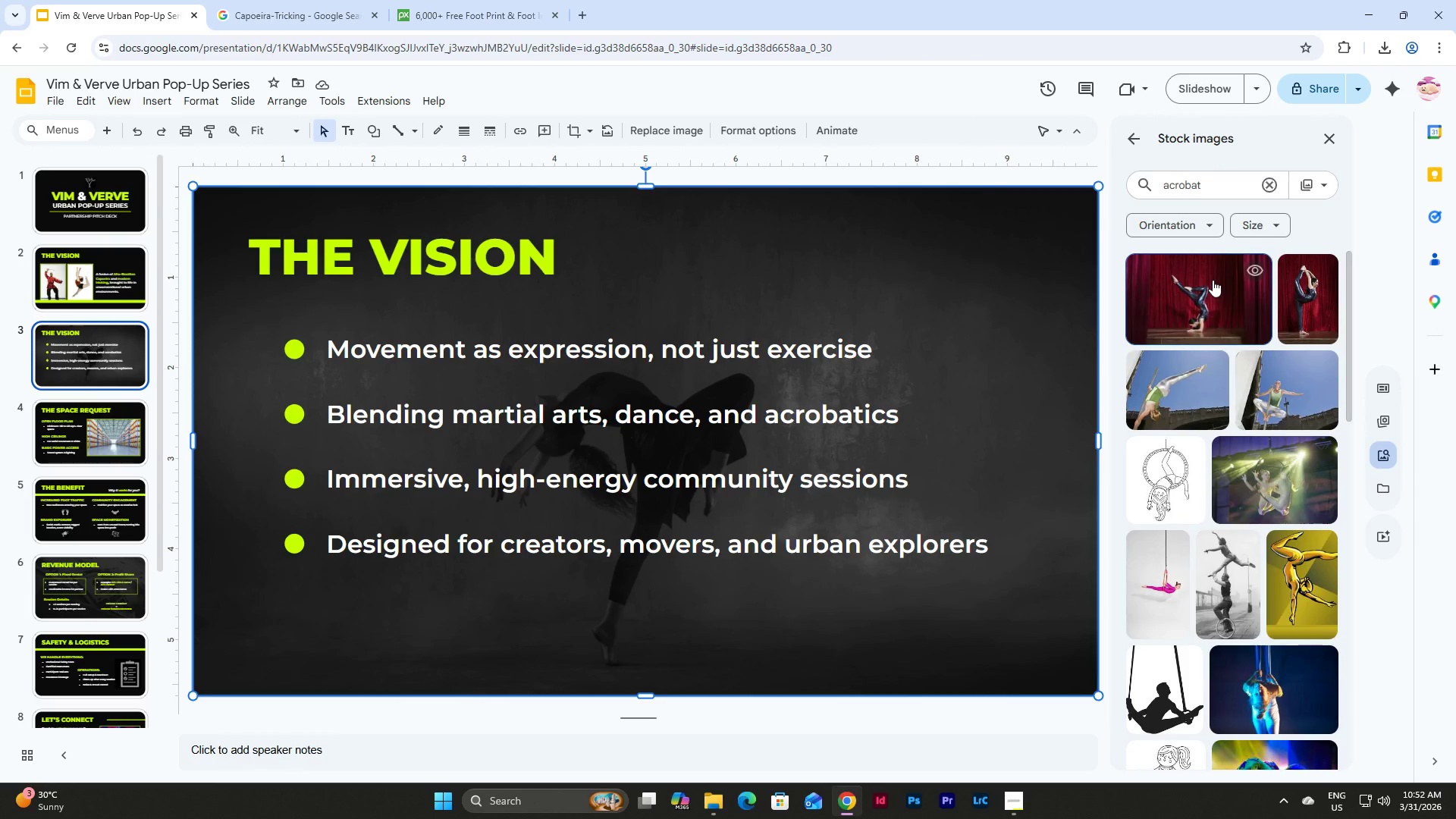 
scroll: coordinate [1231, 432], scroll_direction: down, amount: 14.0
 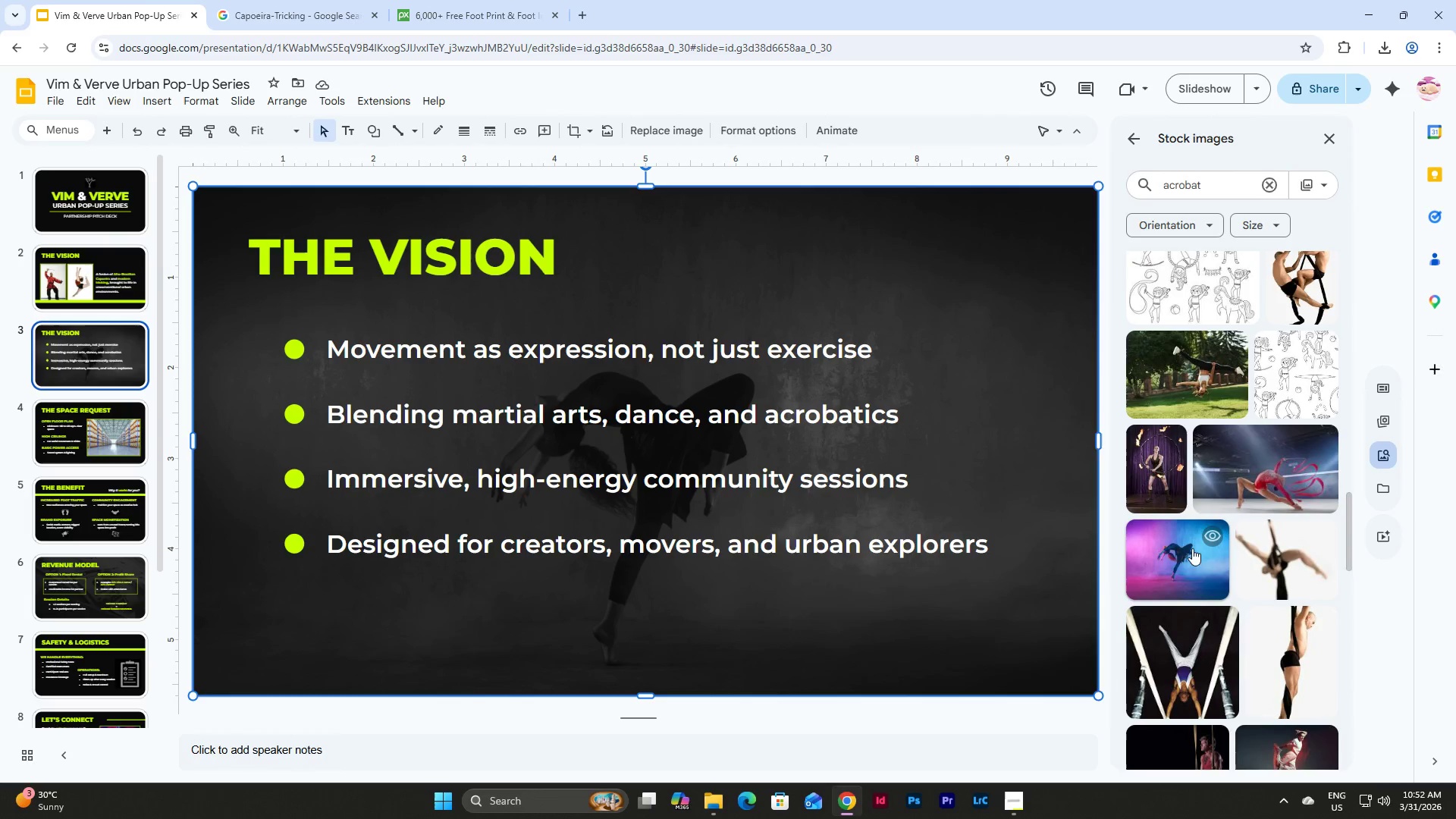 
left_click([1217, 535])
 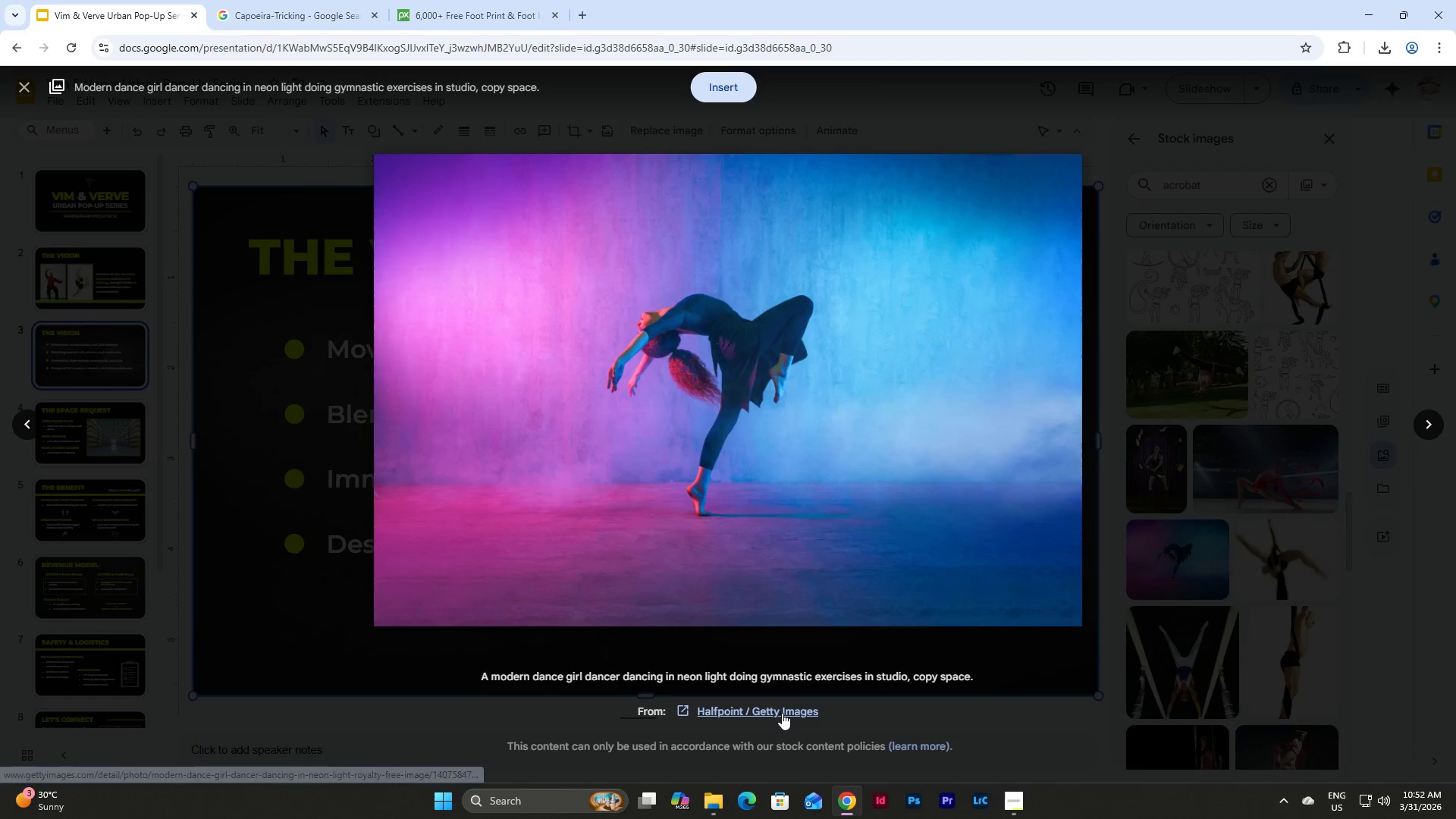 
right_click([782, 713])
 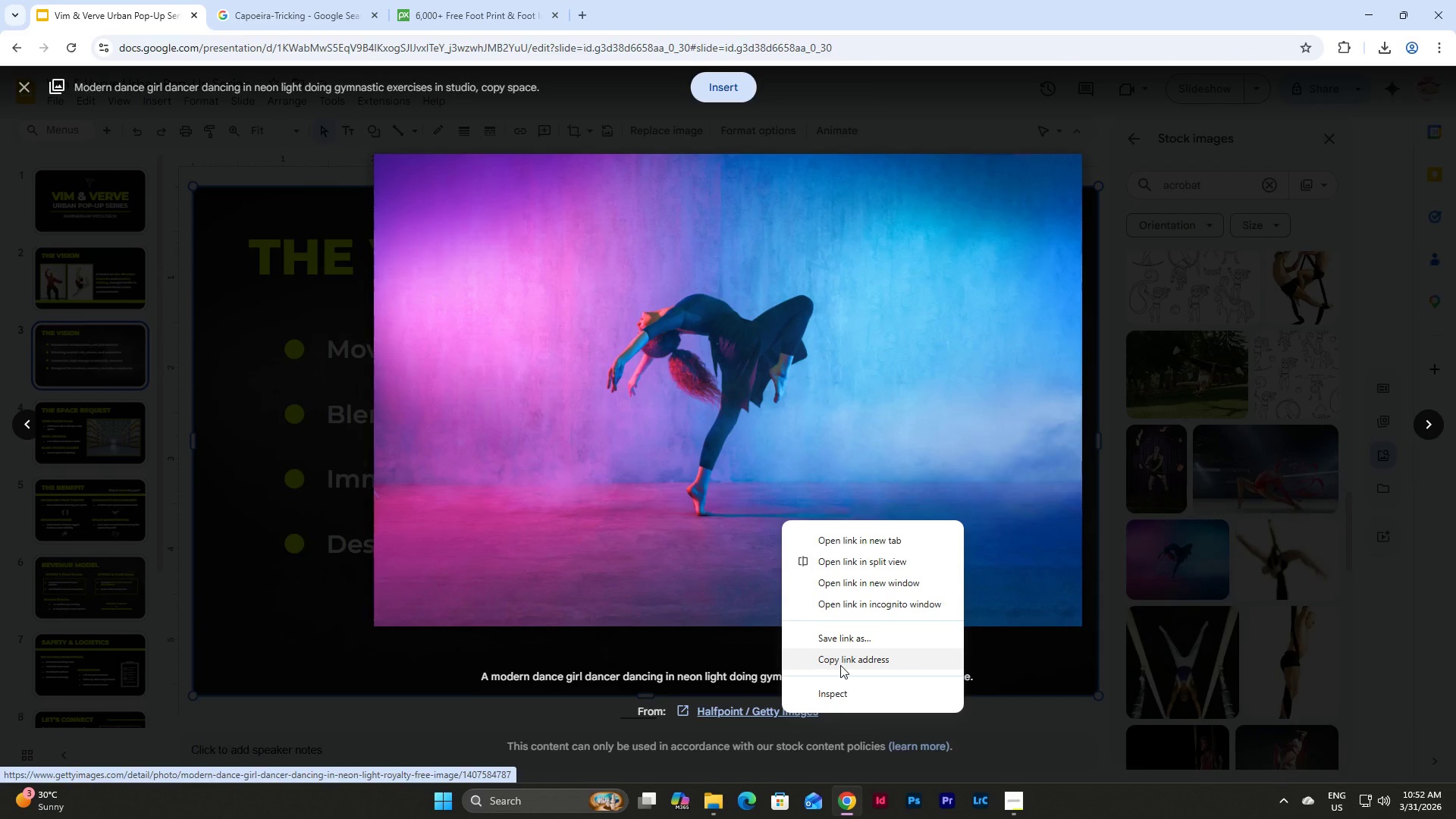 
left_click([840, 665])
 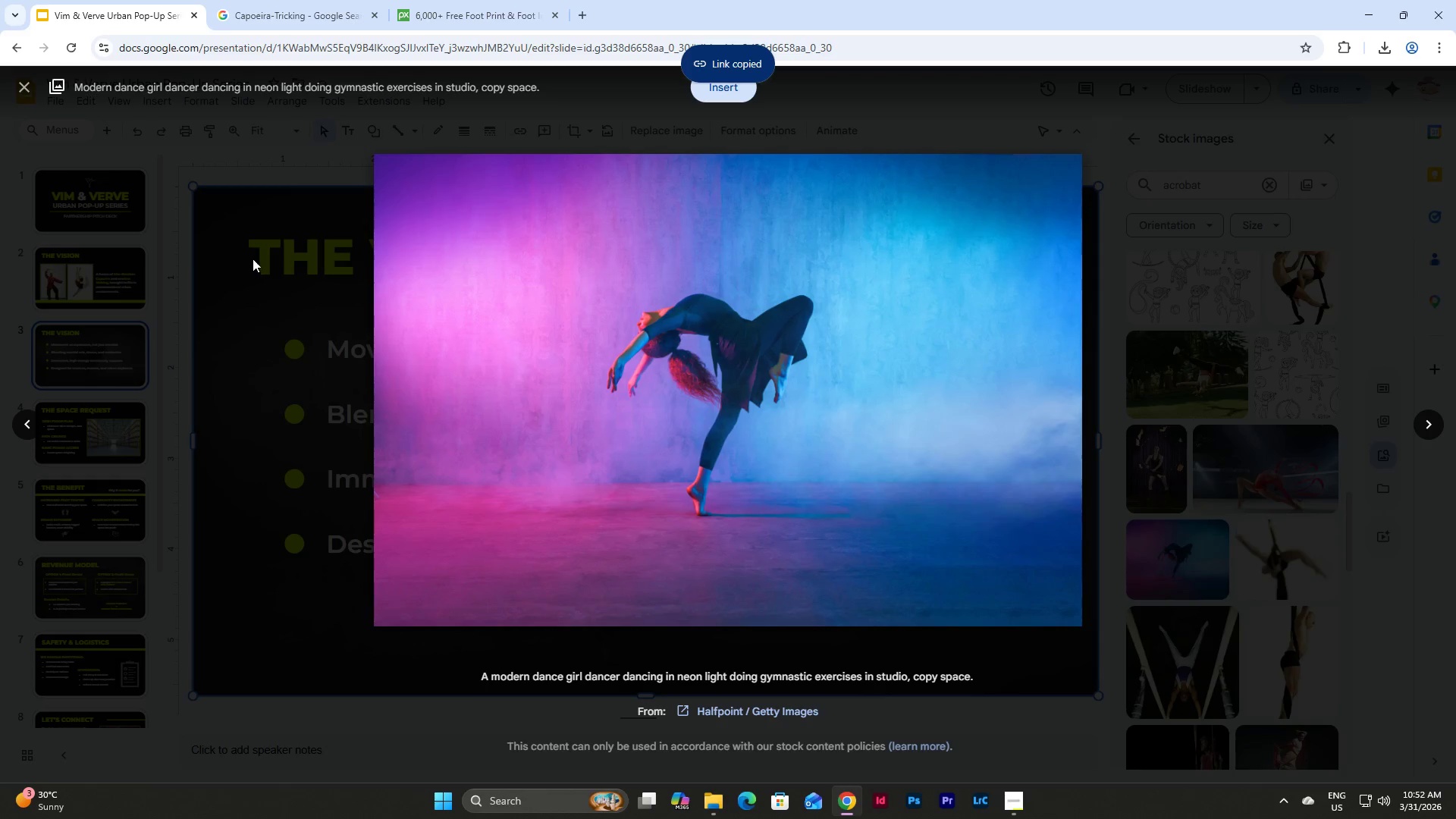 
left_click([241, 162])
 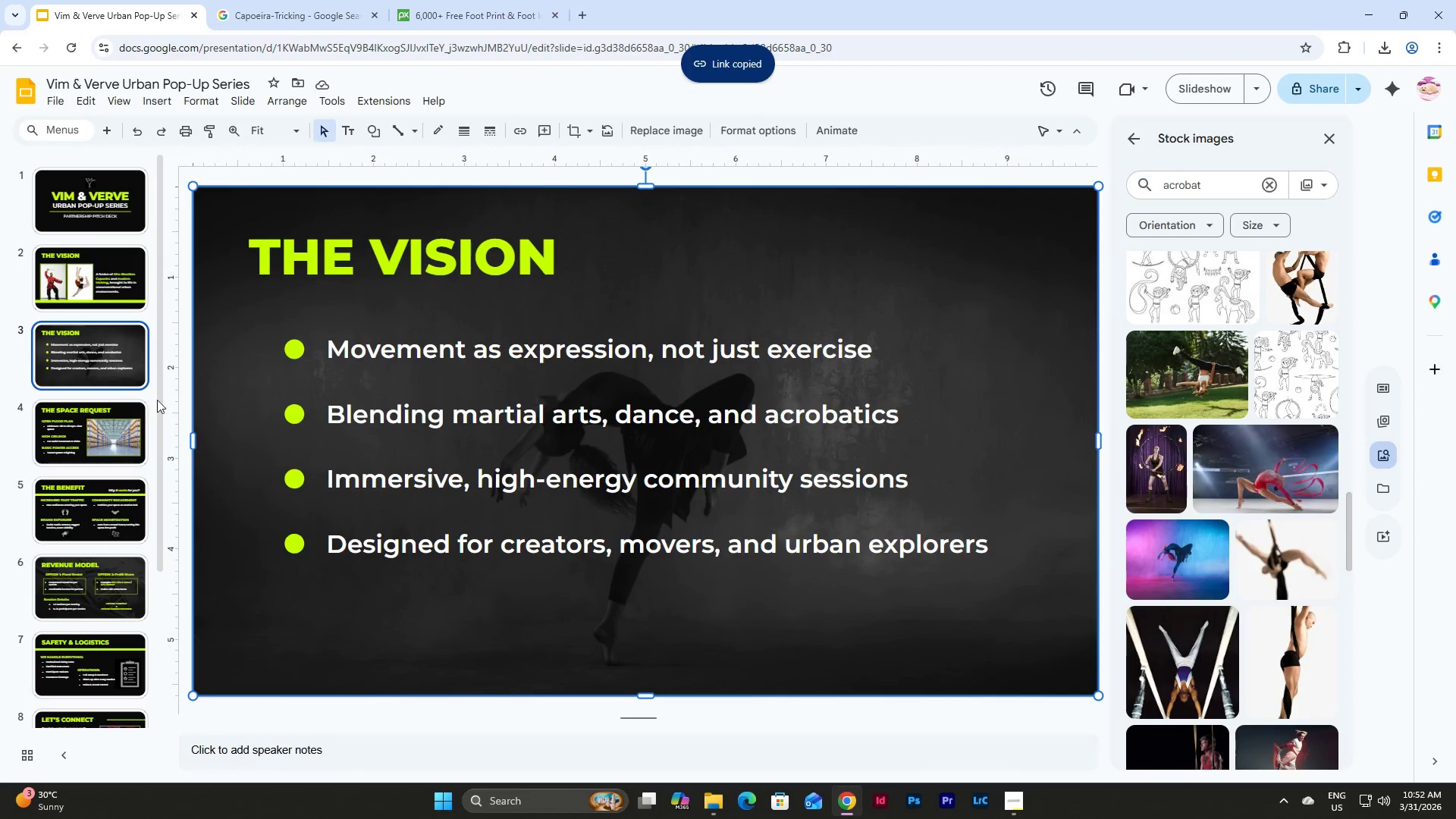 
scroll: coordinate [130, 480], scroll_direction: down, amount: 11.0
 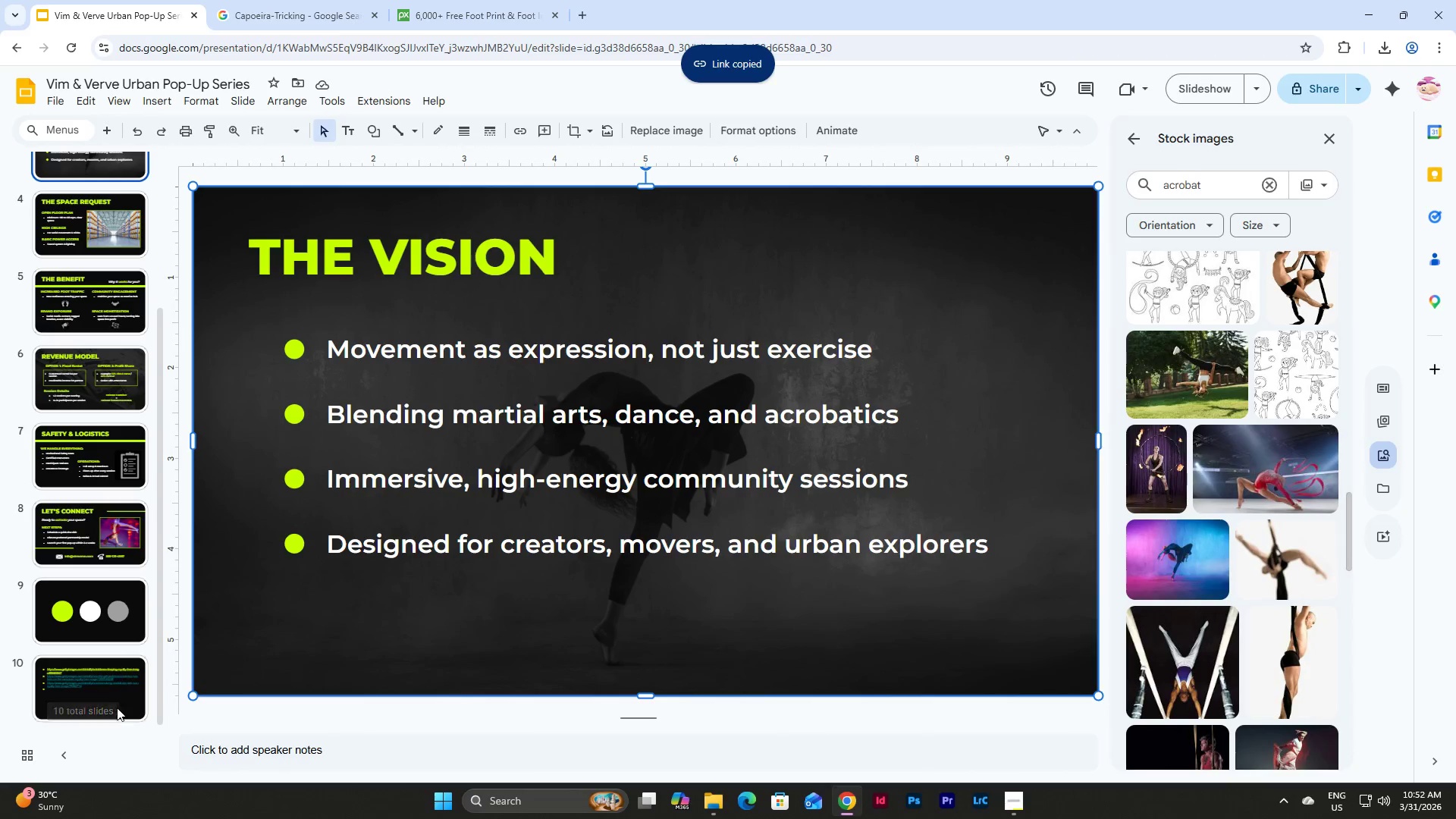 
left_click([120, 682])
 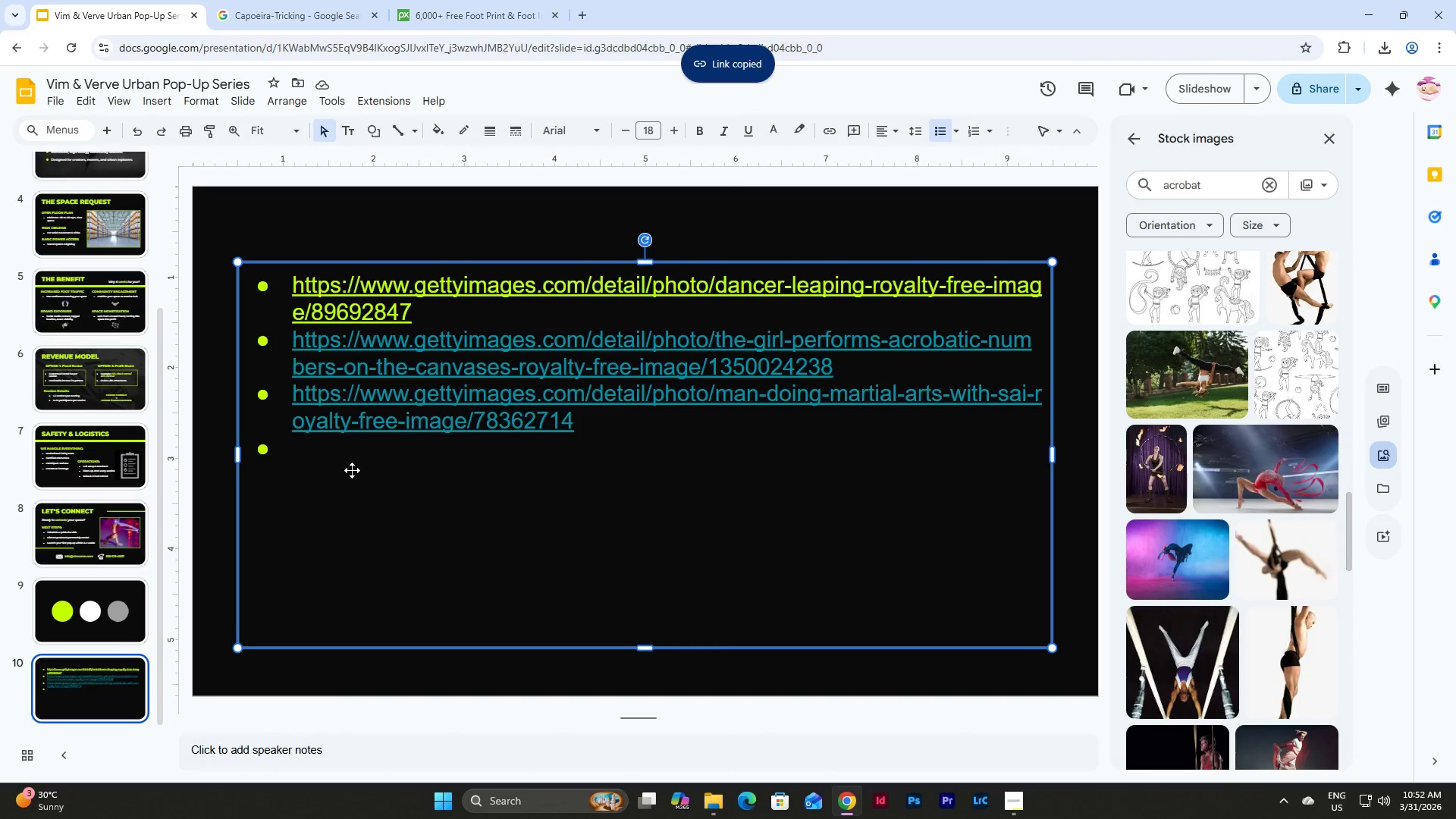 
double_click([315, 447])
 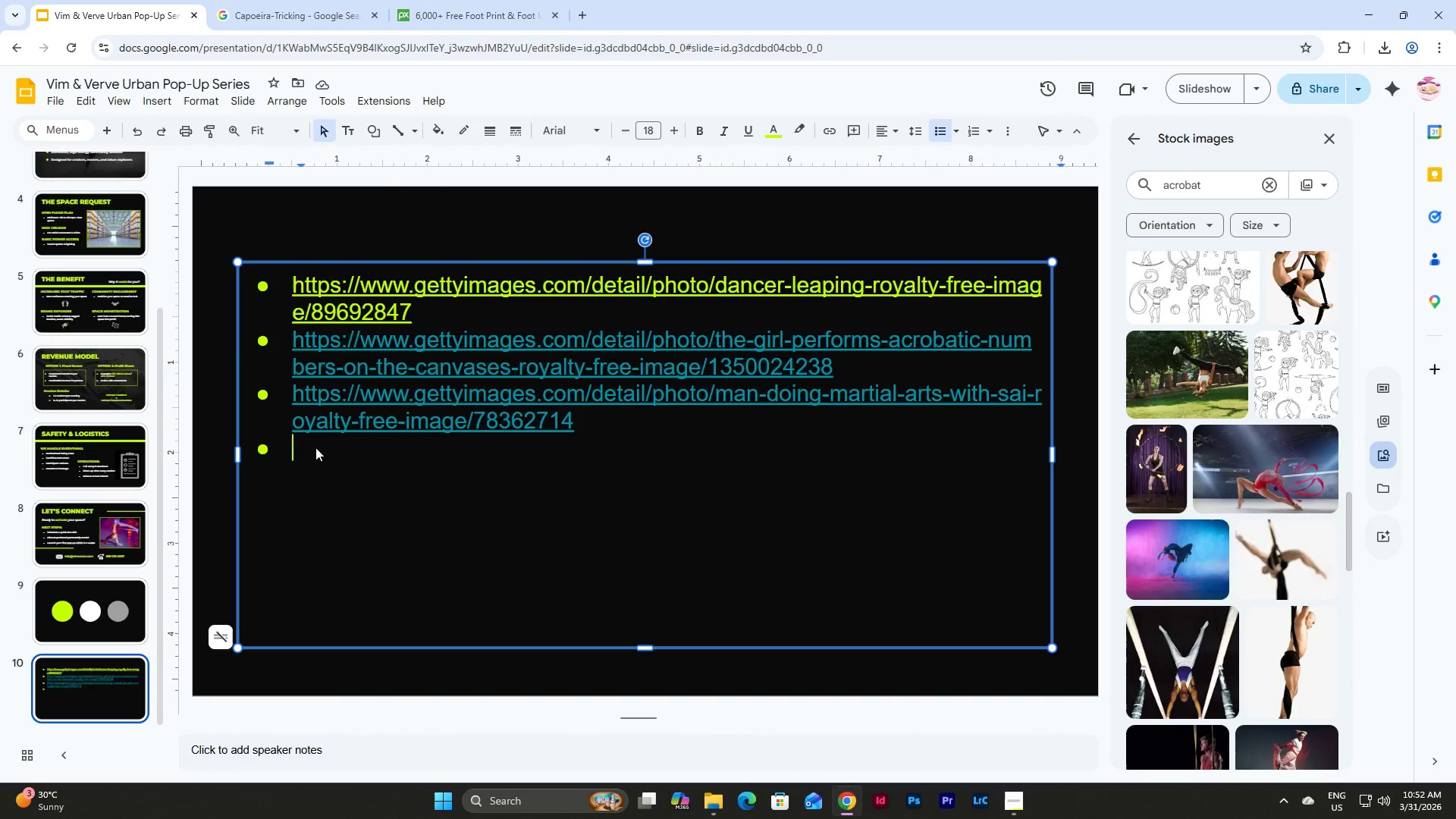 
key(Control+V)
 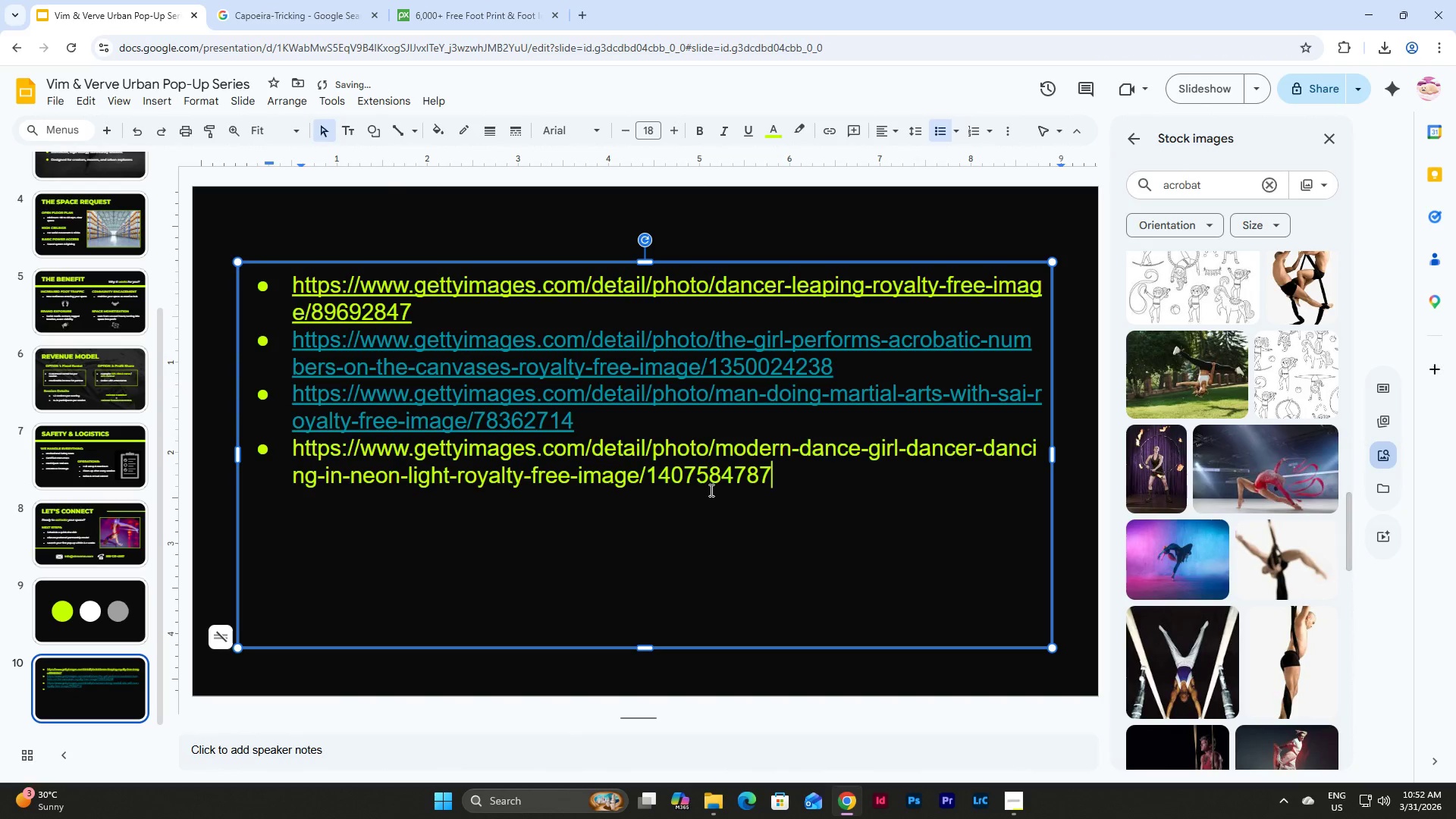 
key(Enter)
 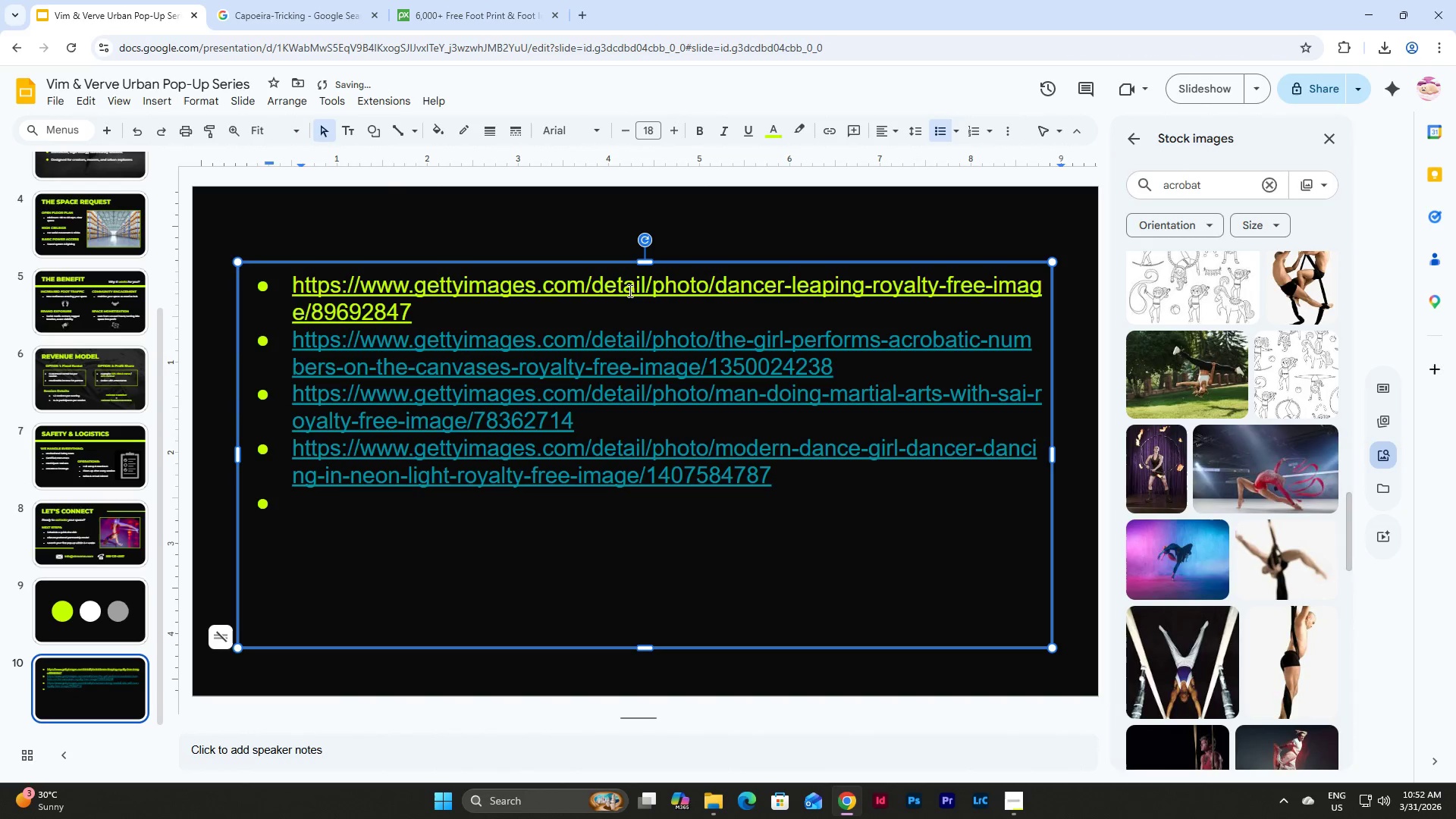 
left_click([633, 288])
 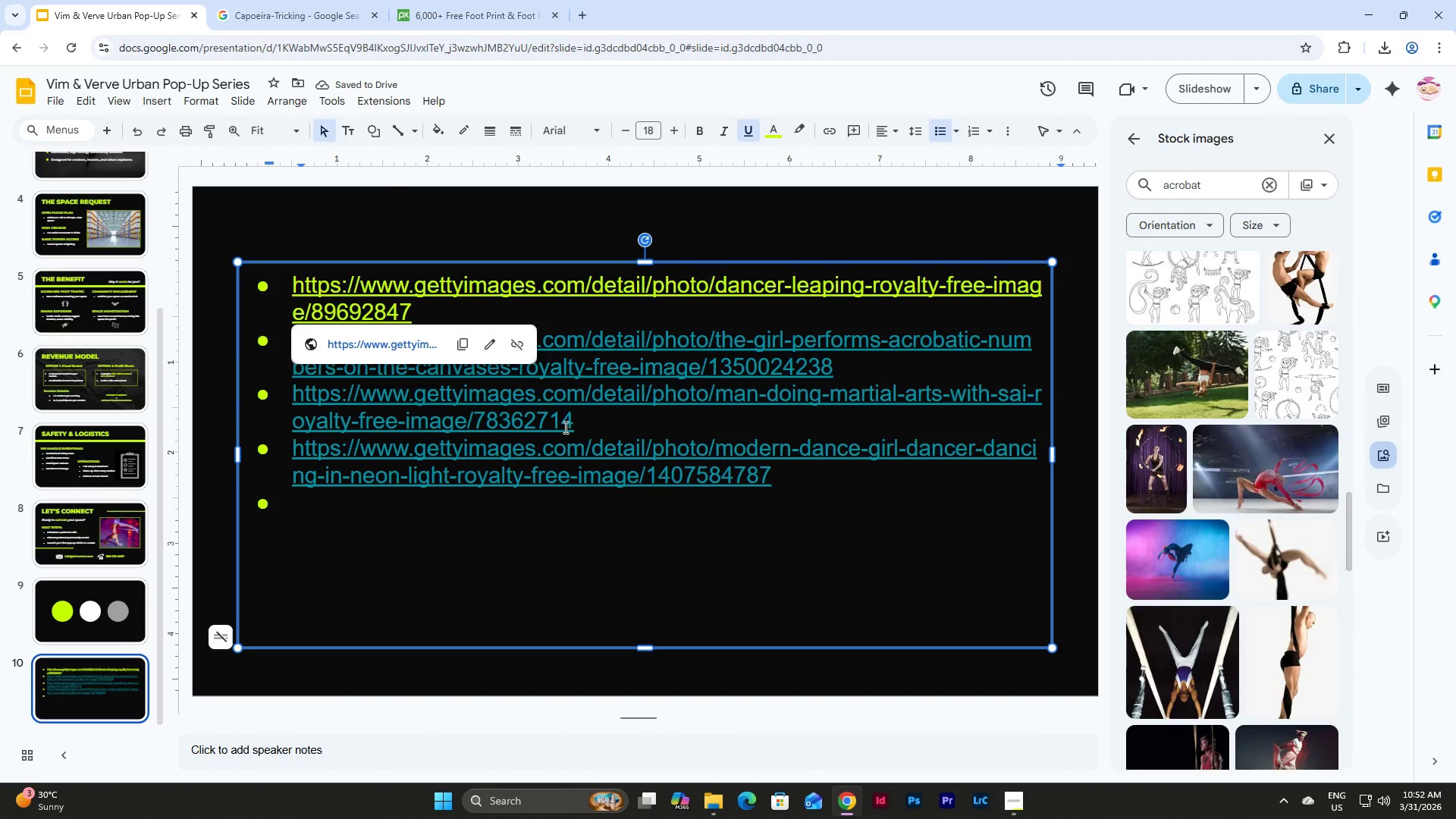 
left_click([910, 494])
 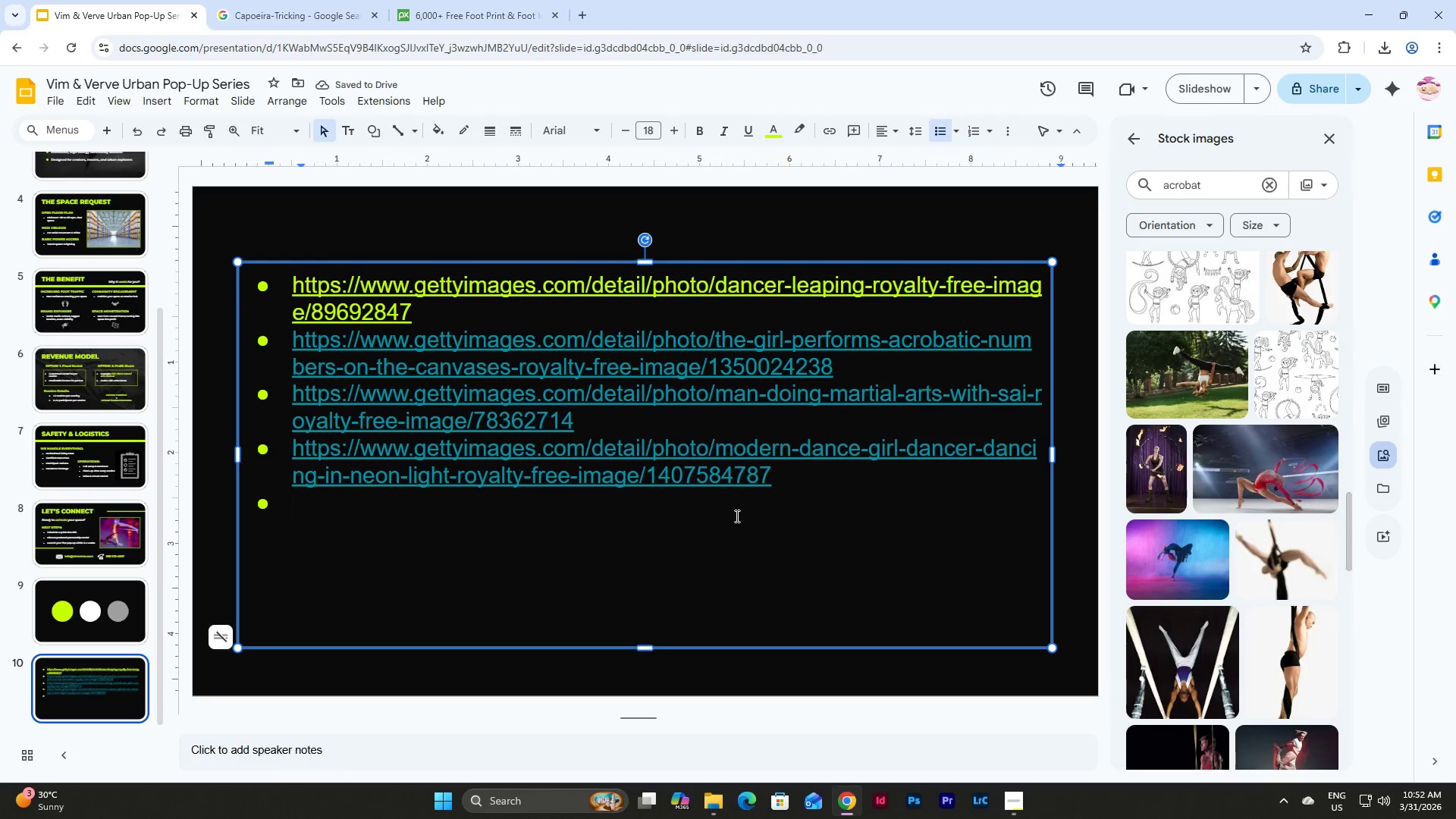 
left_click([1068, 610])
 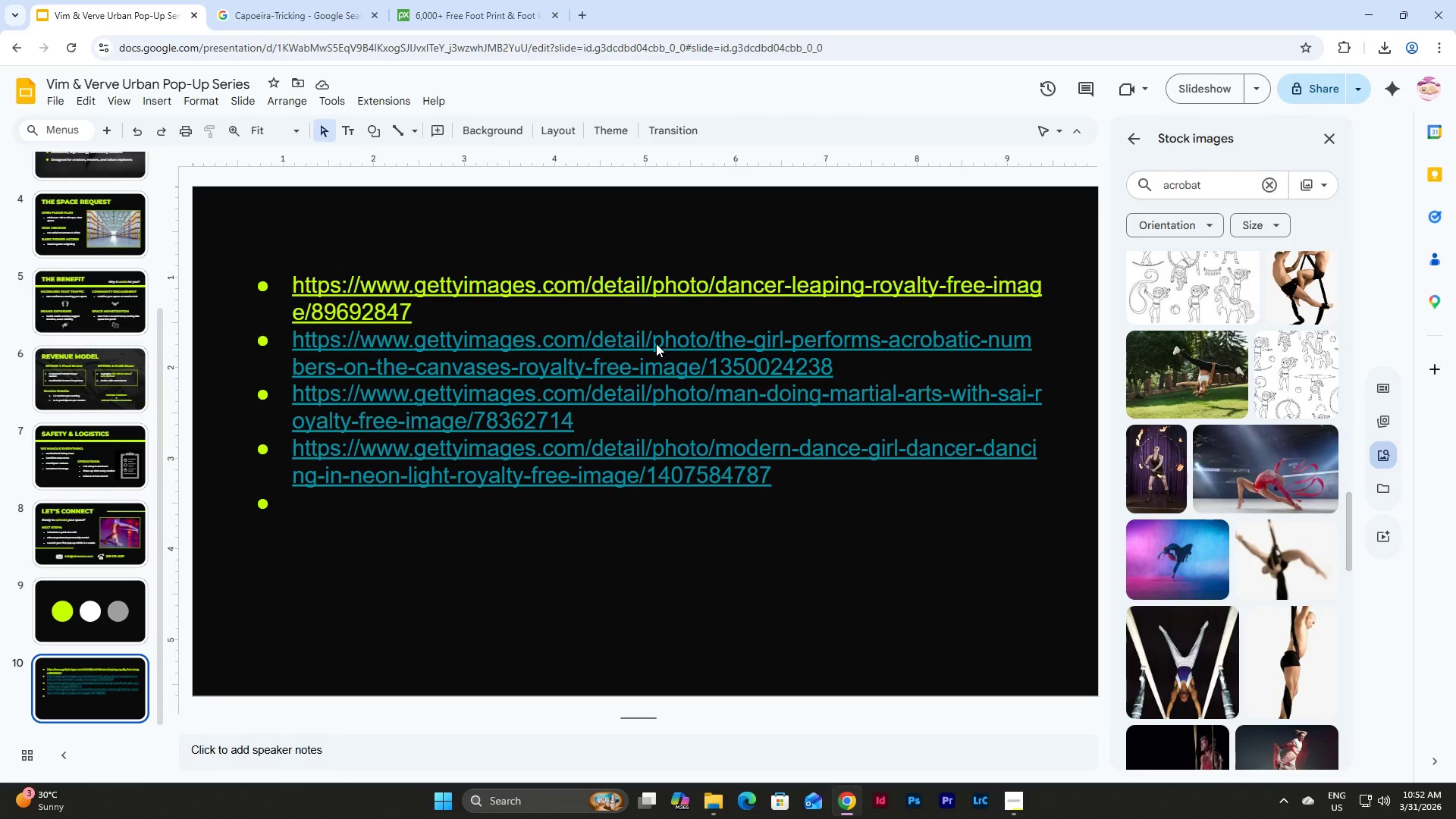 
left_click([656, 344])
 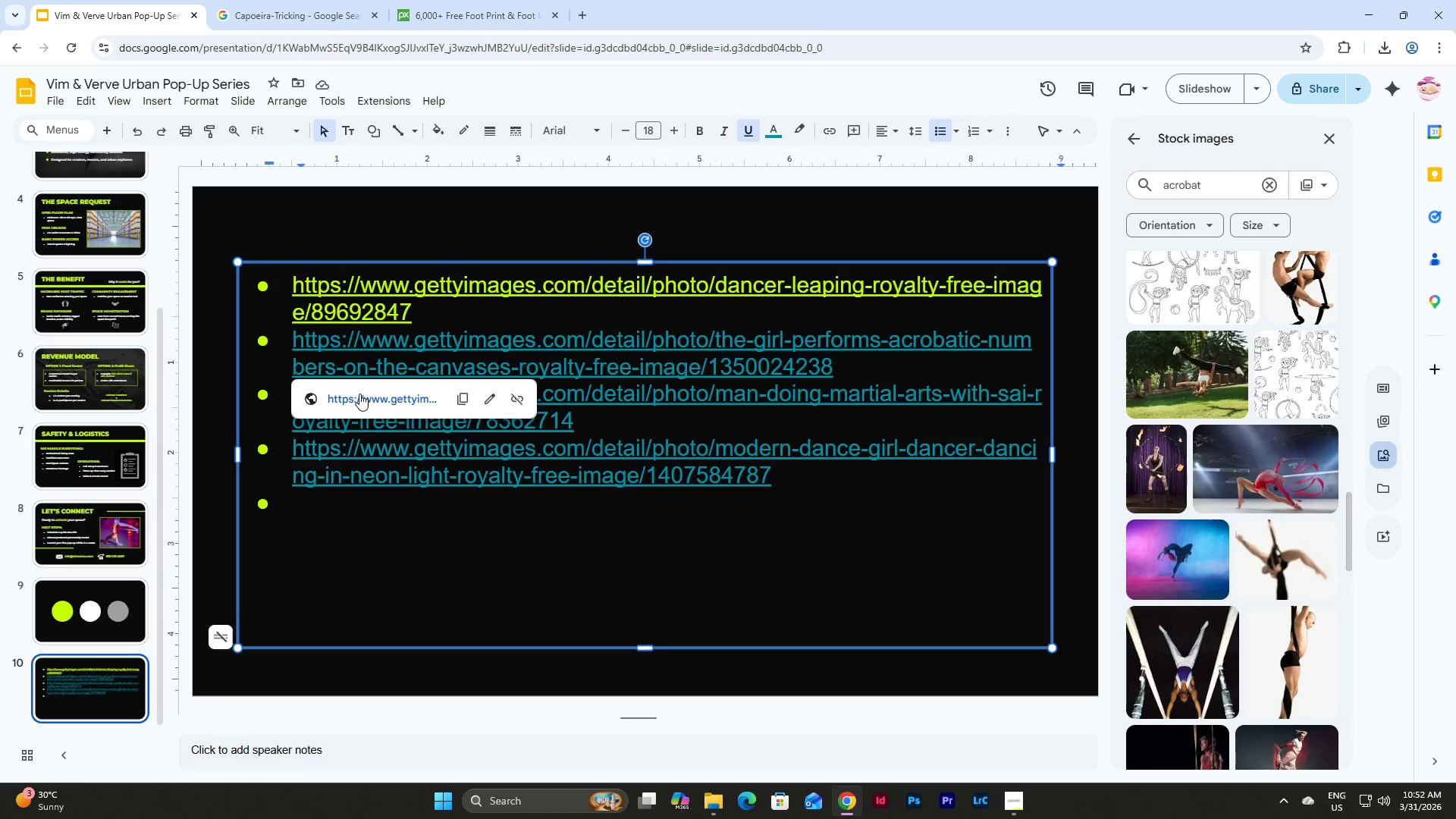 
left_click([363, 396])
 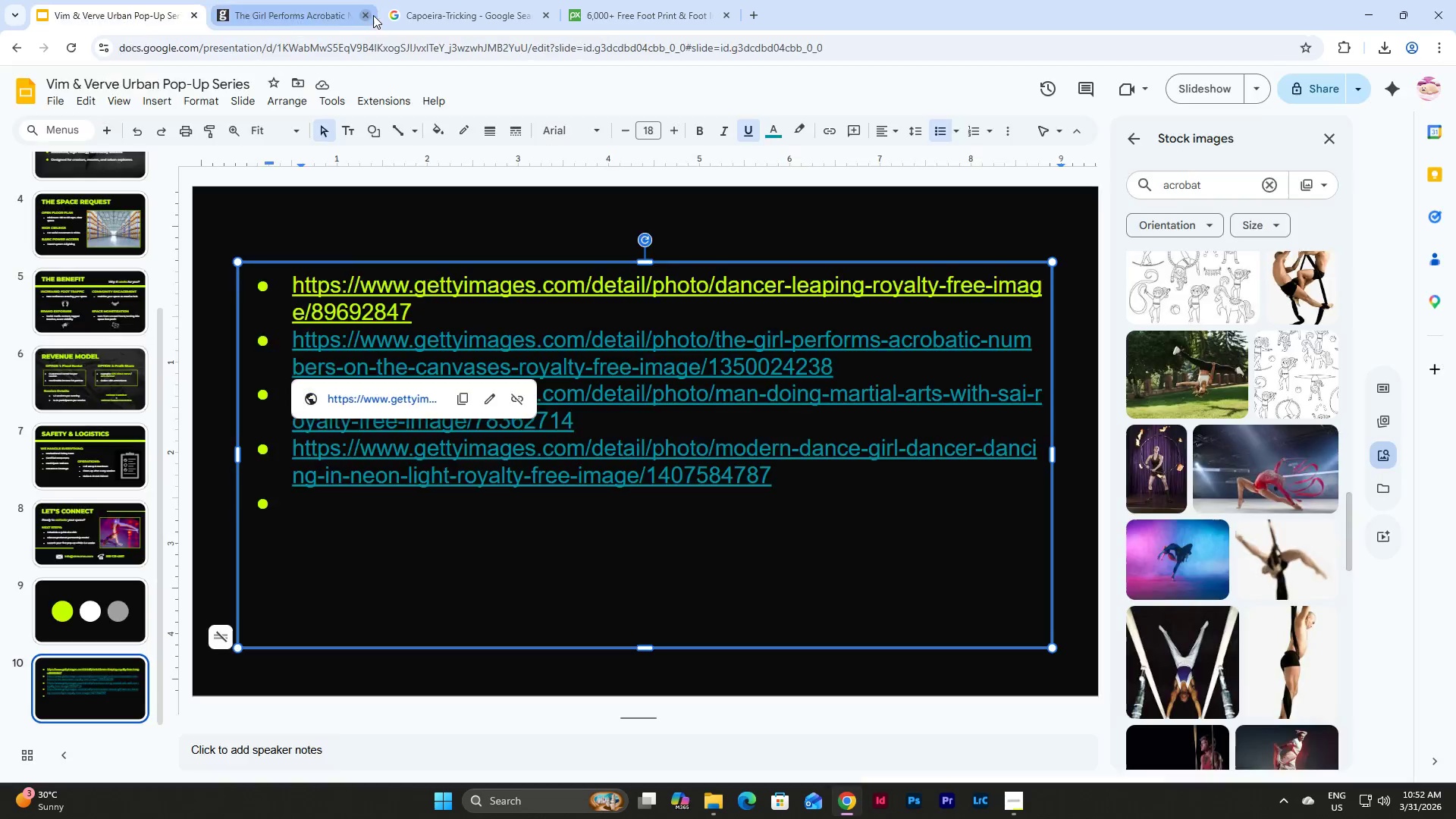 
left_click([454, 400])
 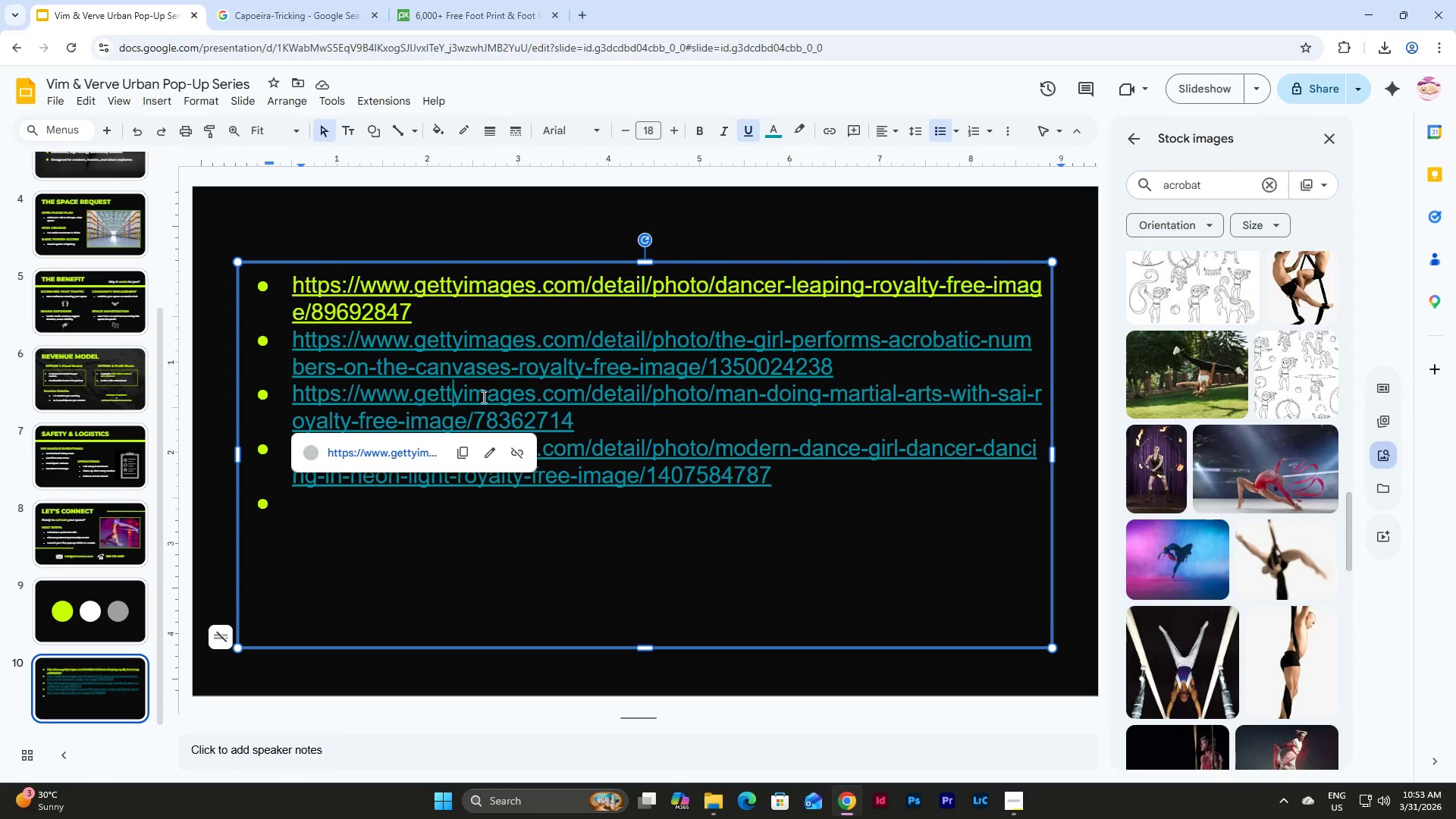 
left_click([494, 396])
 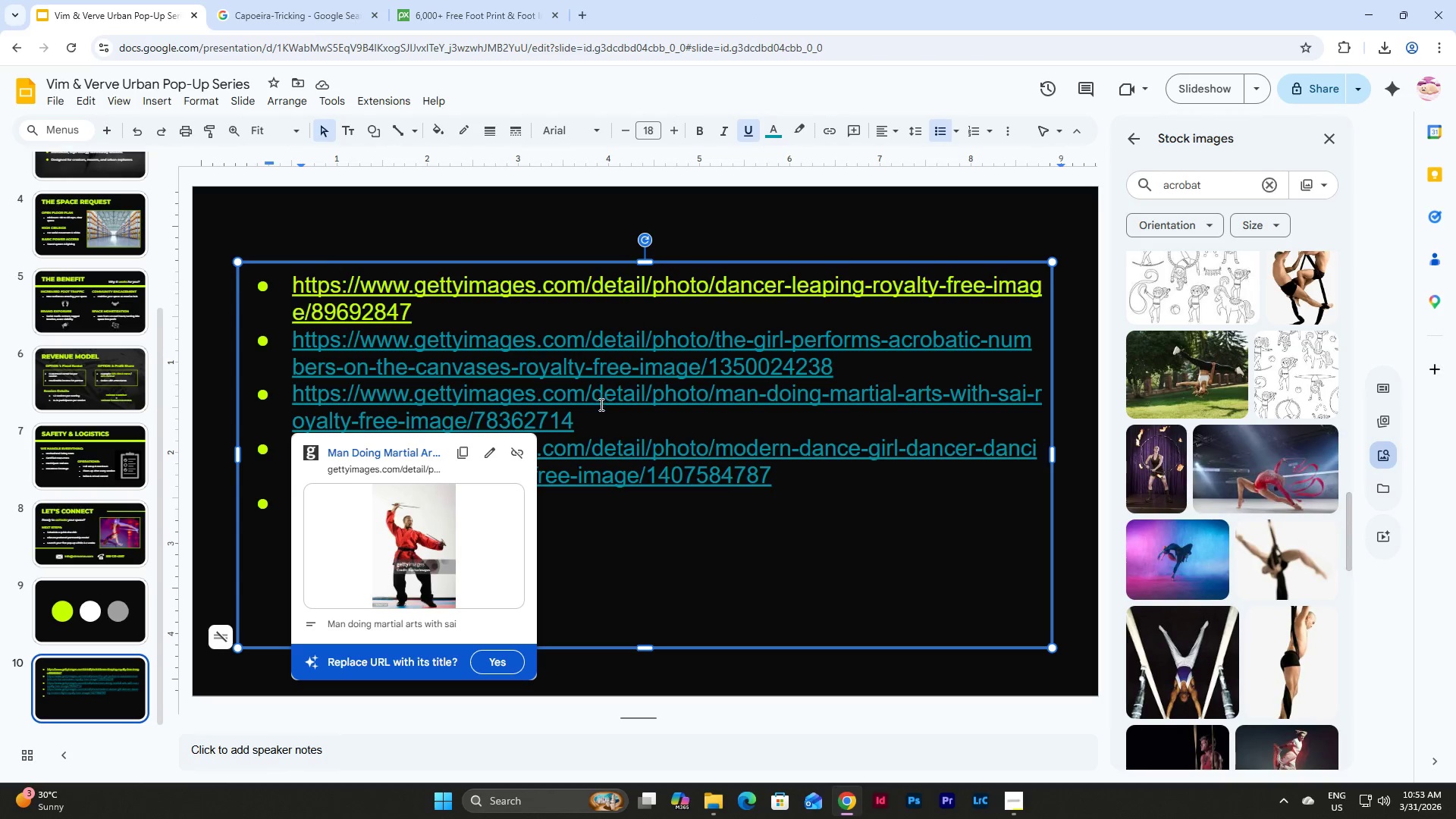 
left_click([614, 374])
 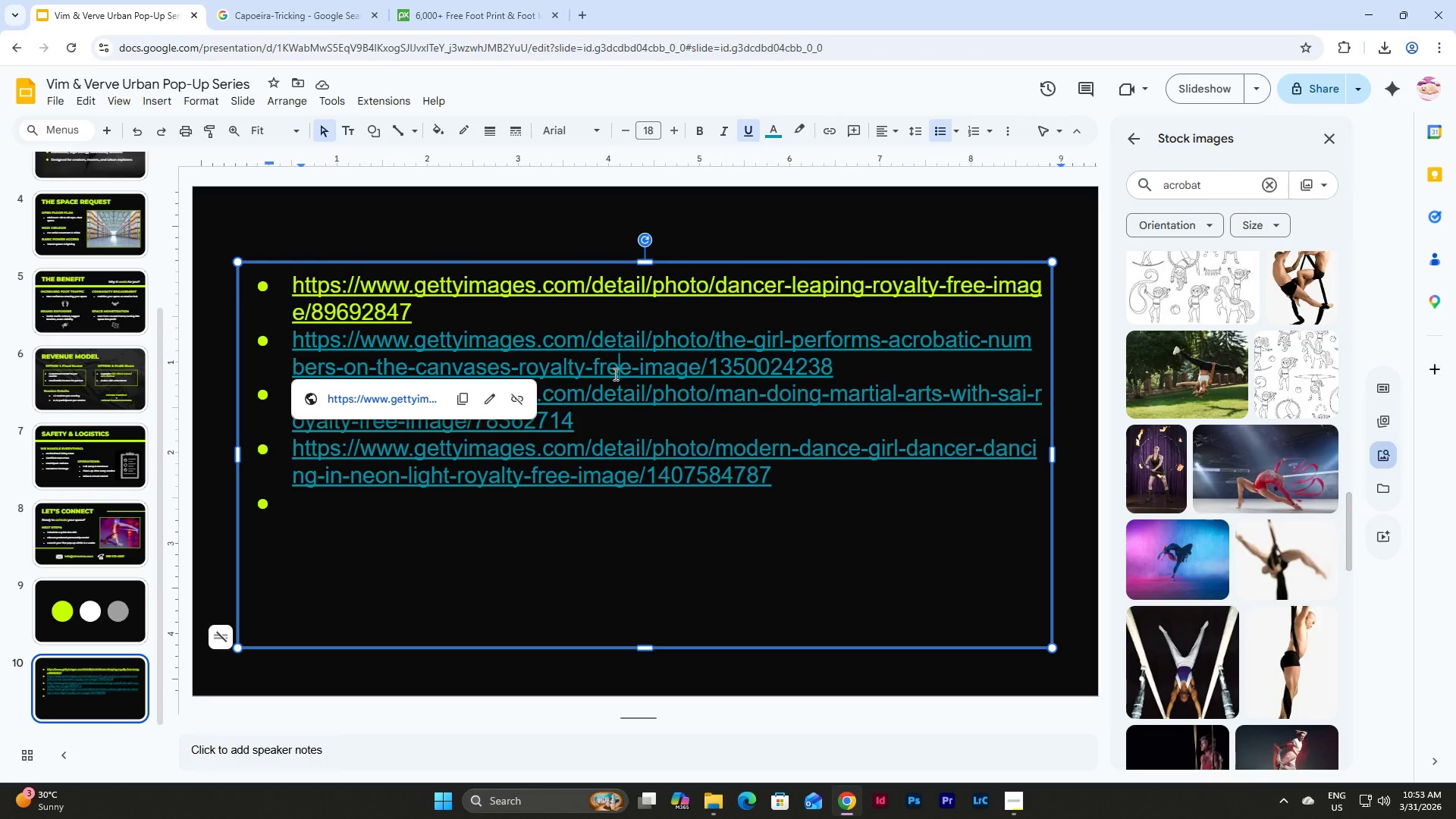 
left_click([615, 446])
 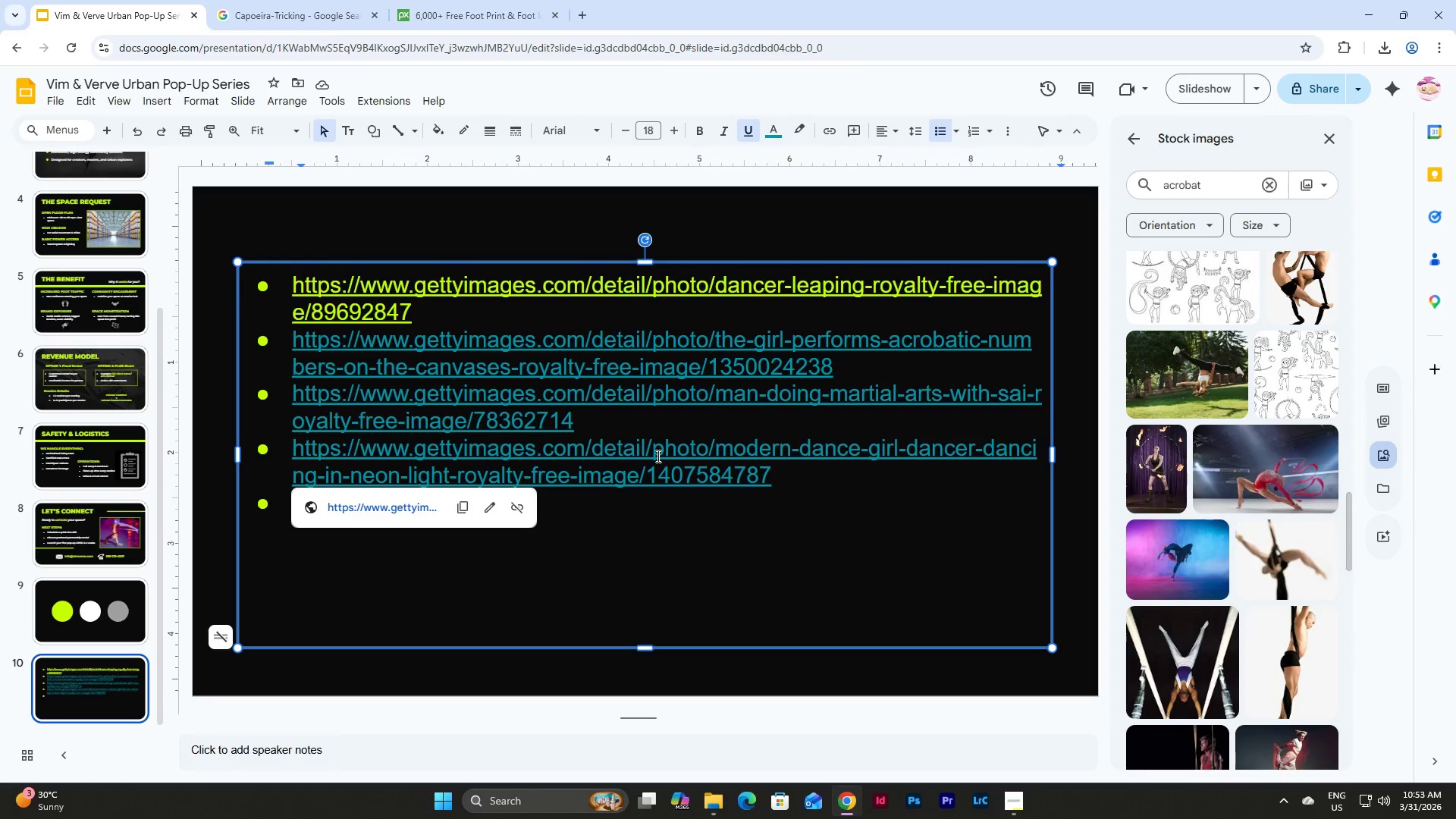 
left_click([777, 487])
 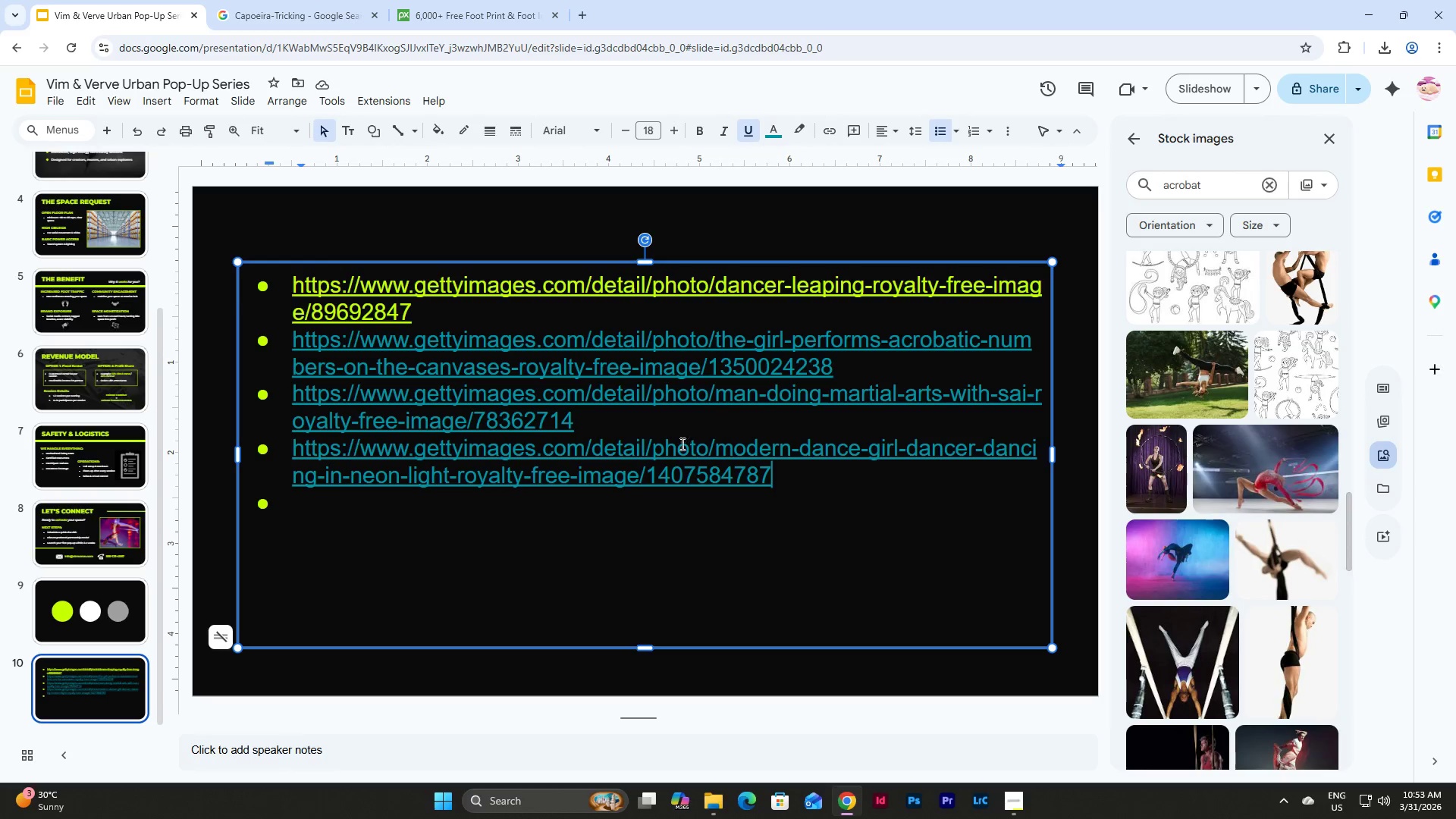 
left_click([344, 507])
 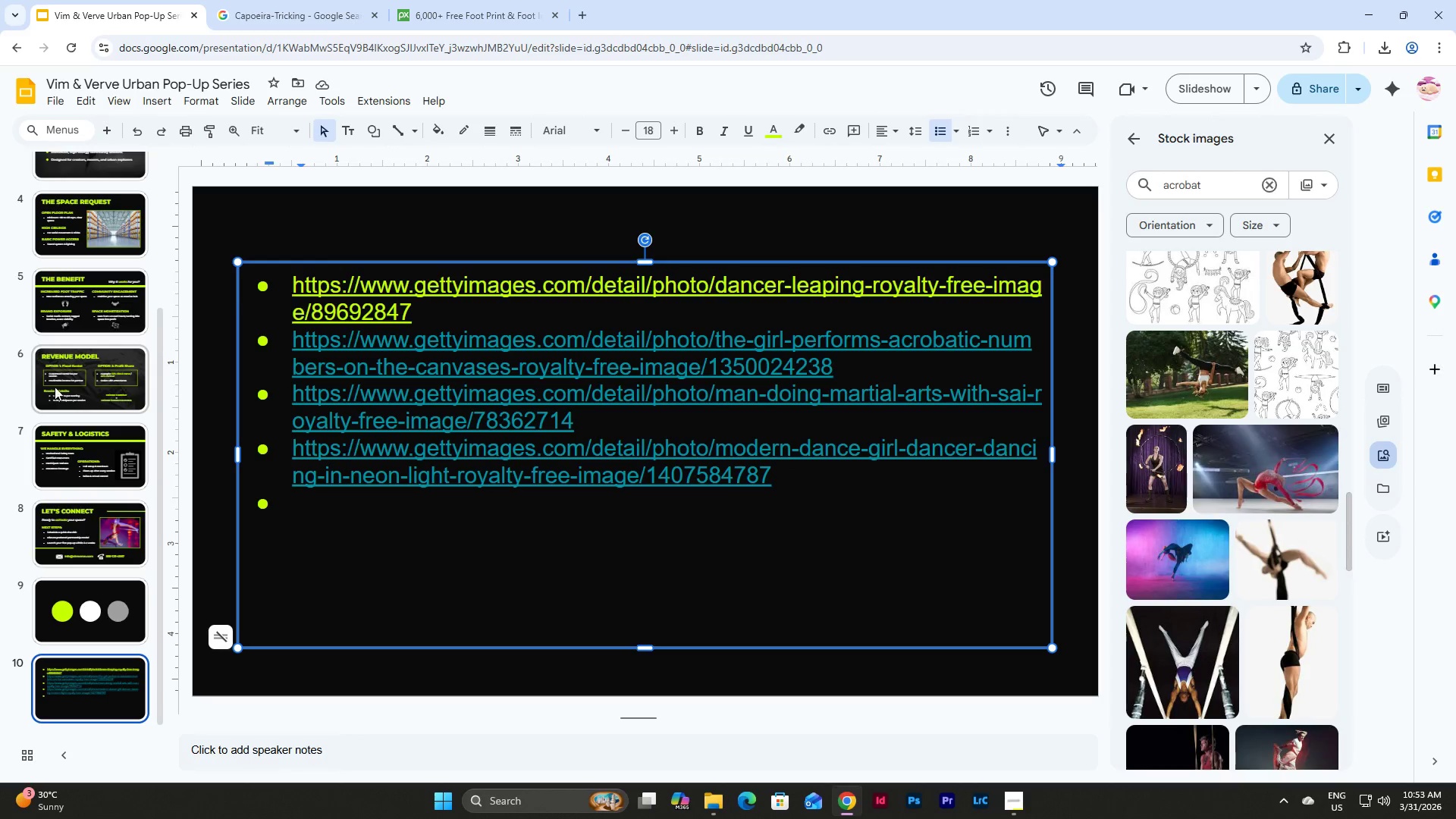 
scroll: coordinate [72, 410], scroll_direction: up, amount: 1.0
 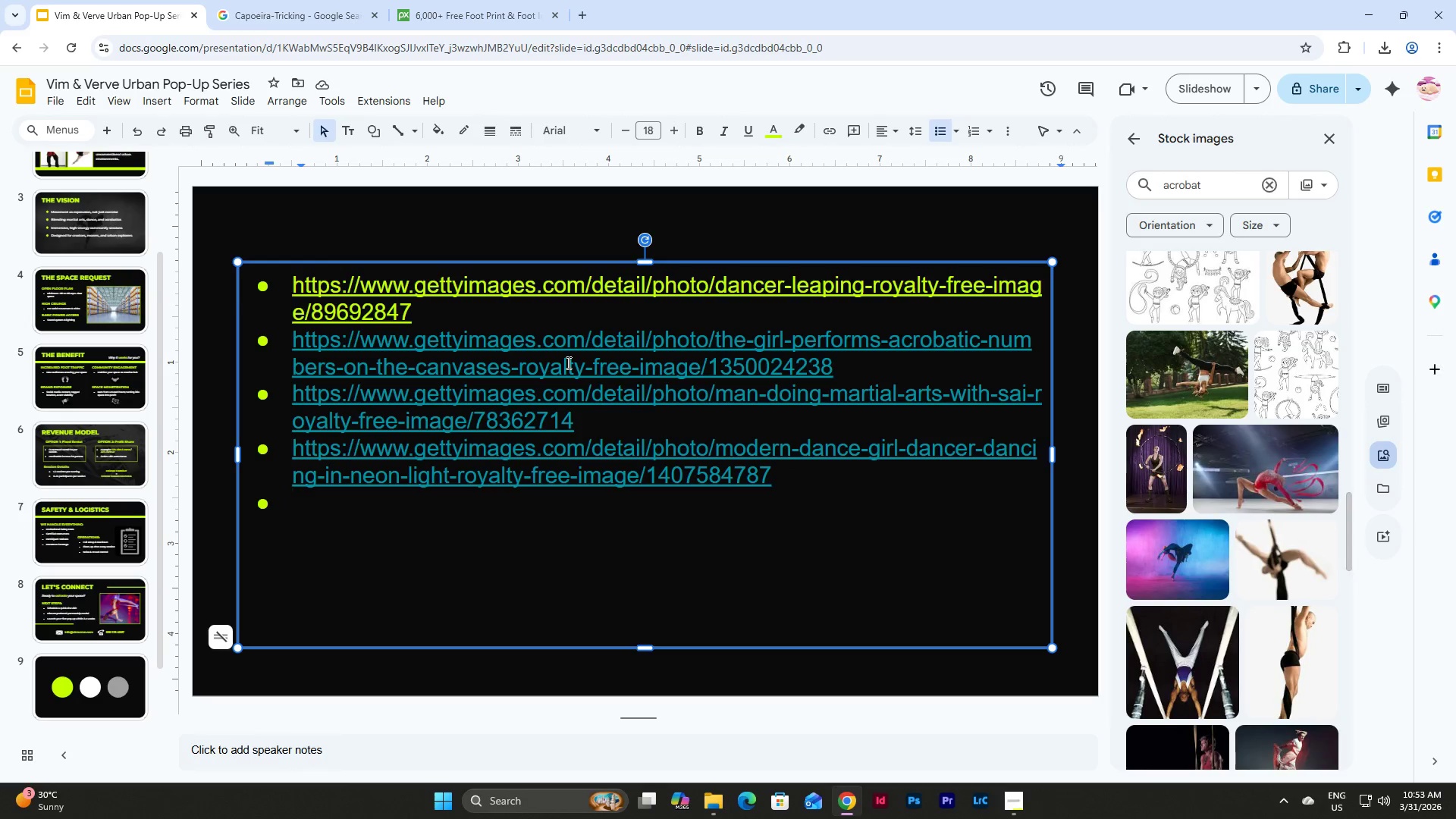 
left_click([600, 341])
 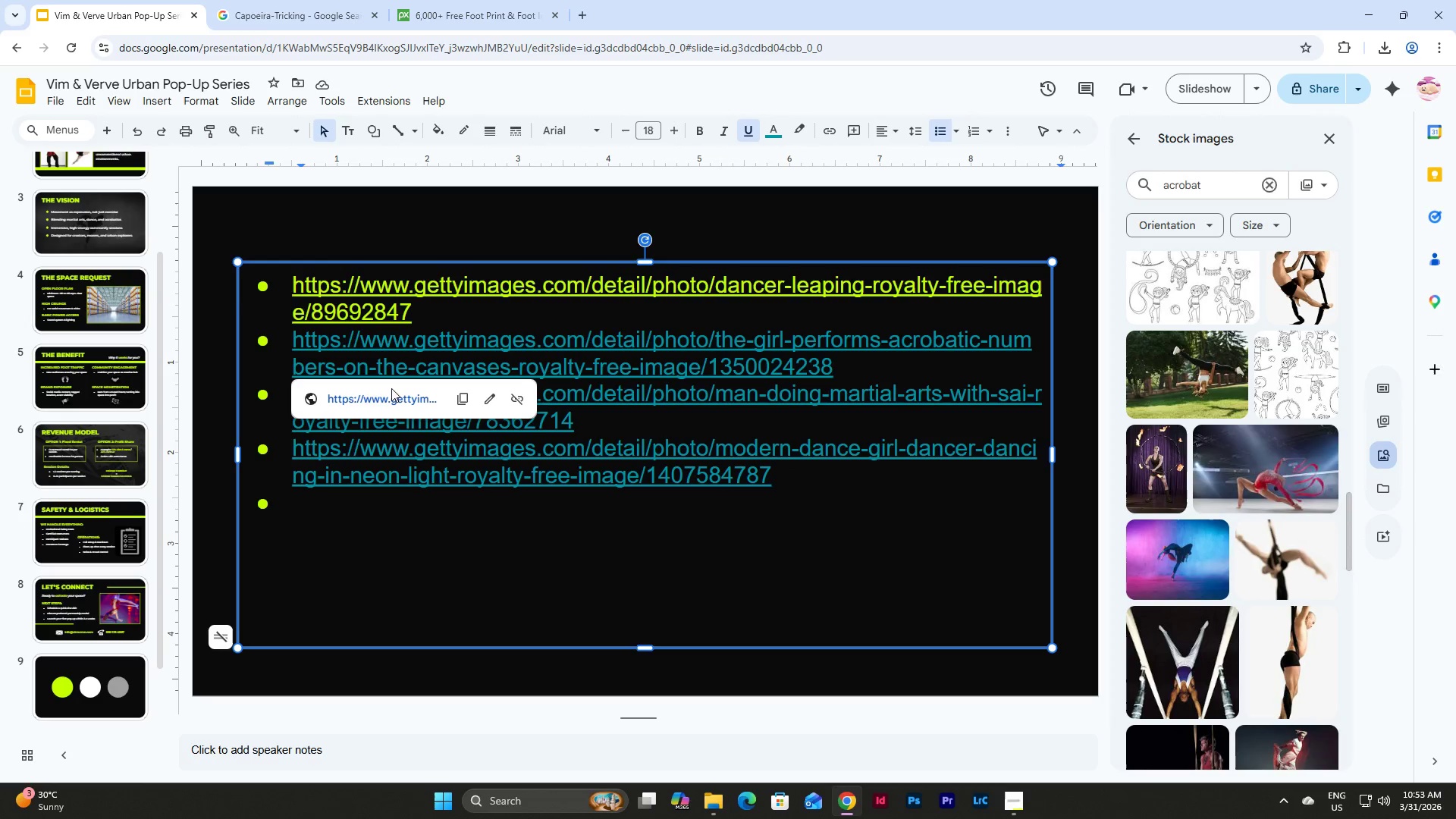 
left_click([379, 400])
 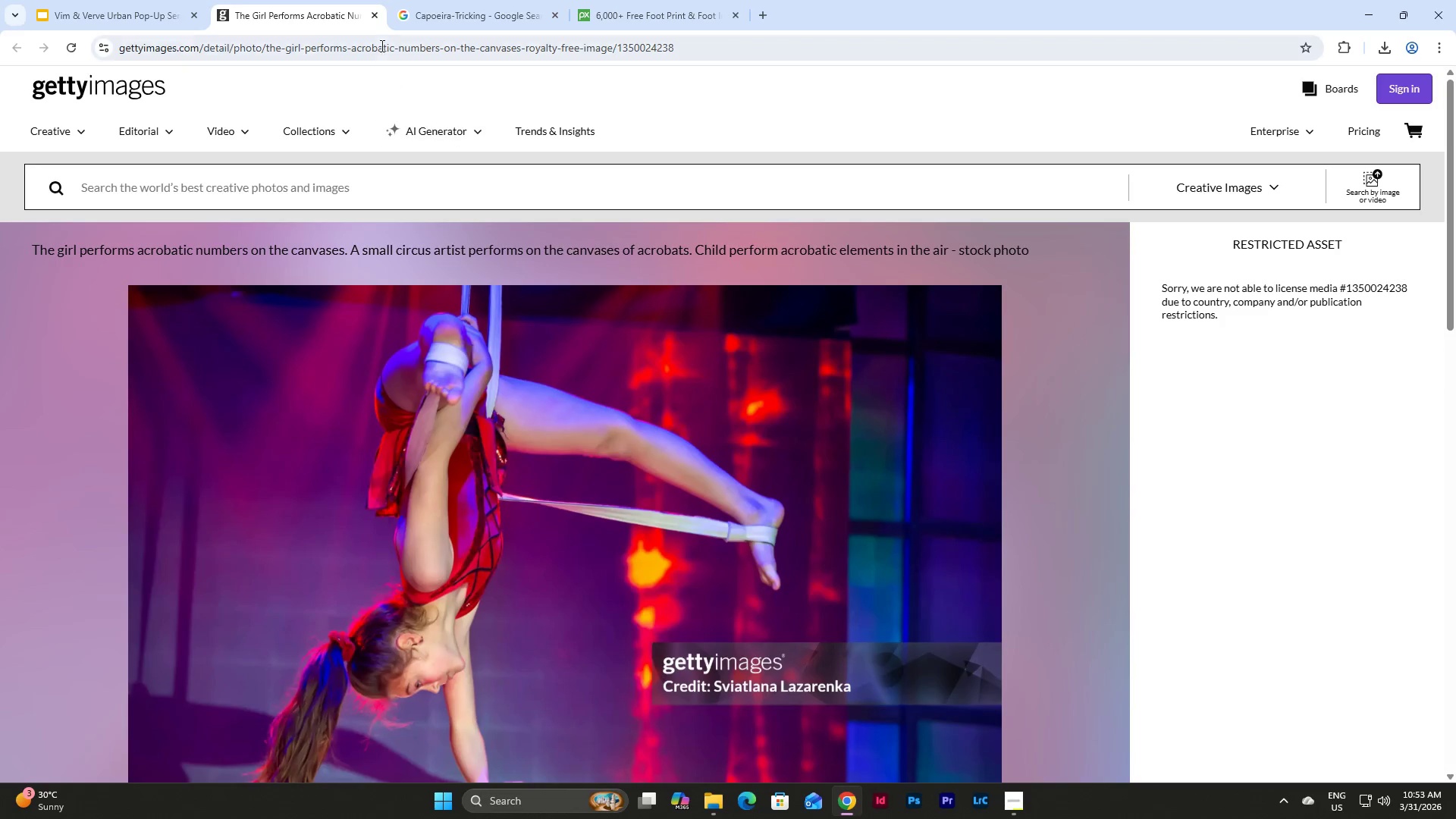 
left_click([376, 13])
 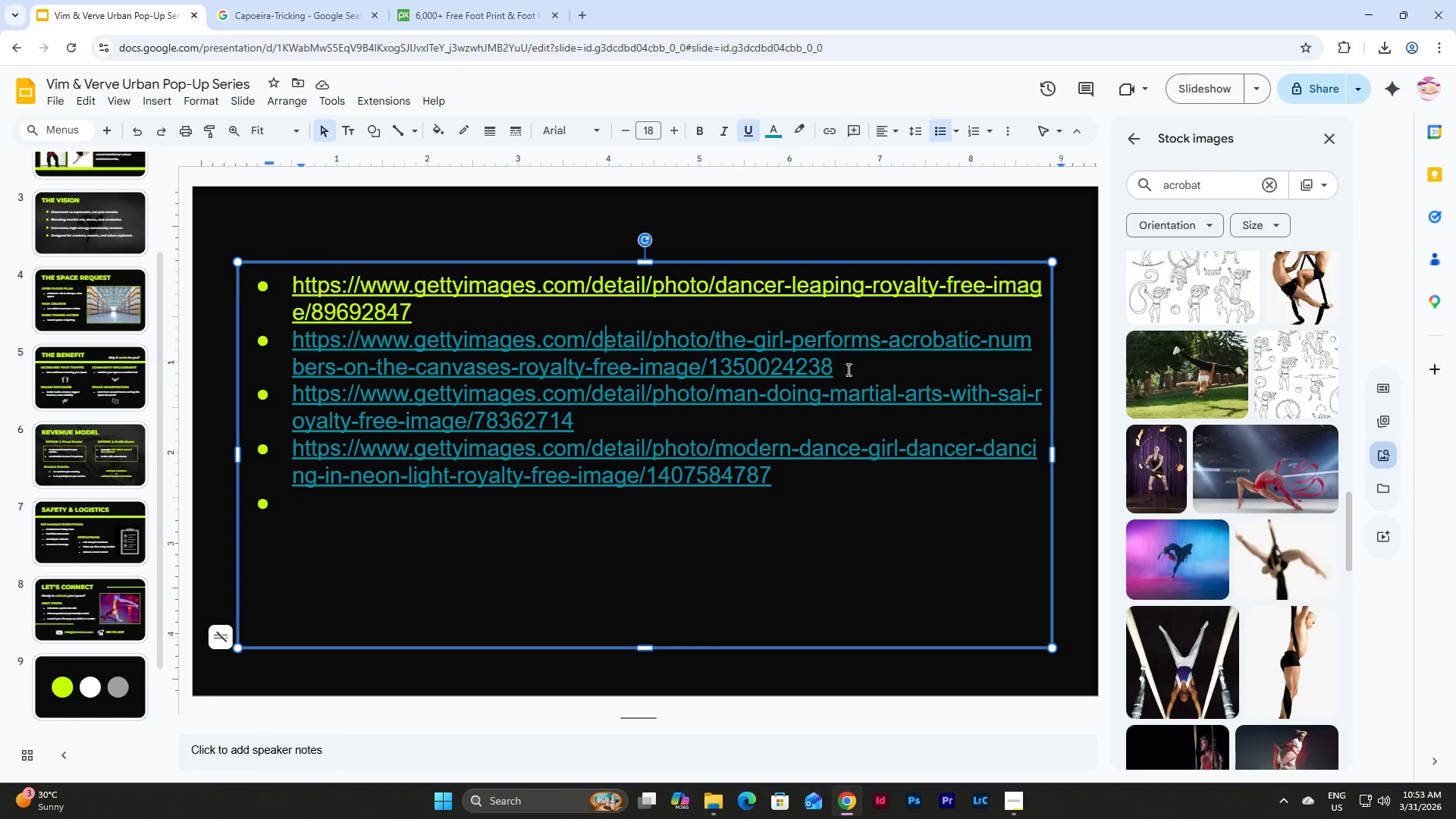 
left_click_drag(start_coordinate=[870, 368], to_coordinate=[289, 337])
 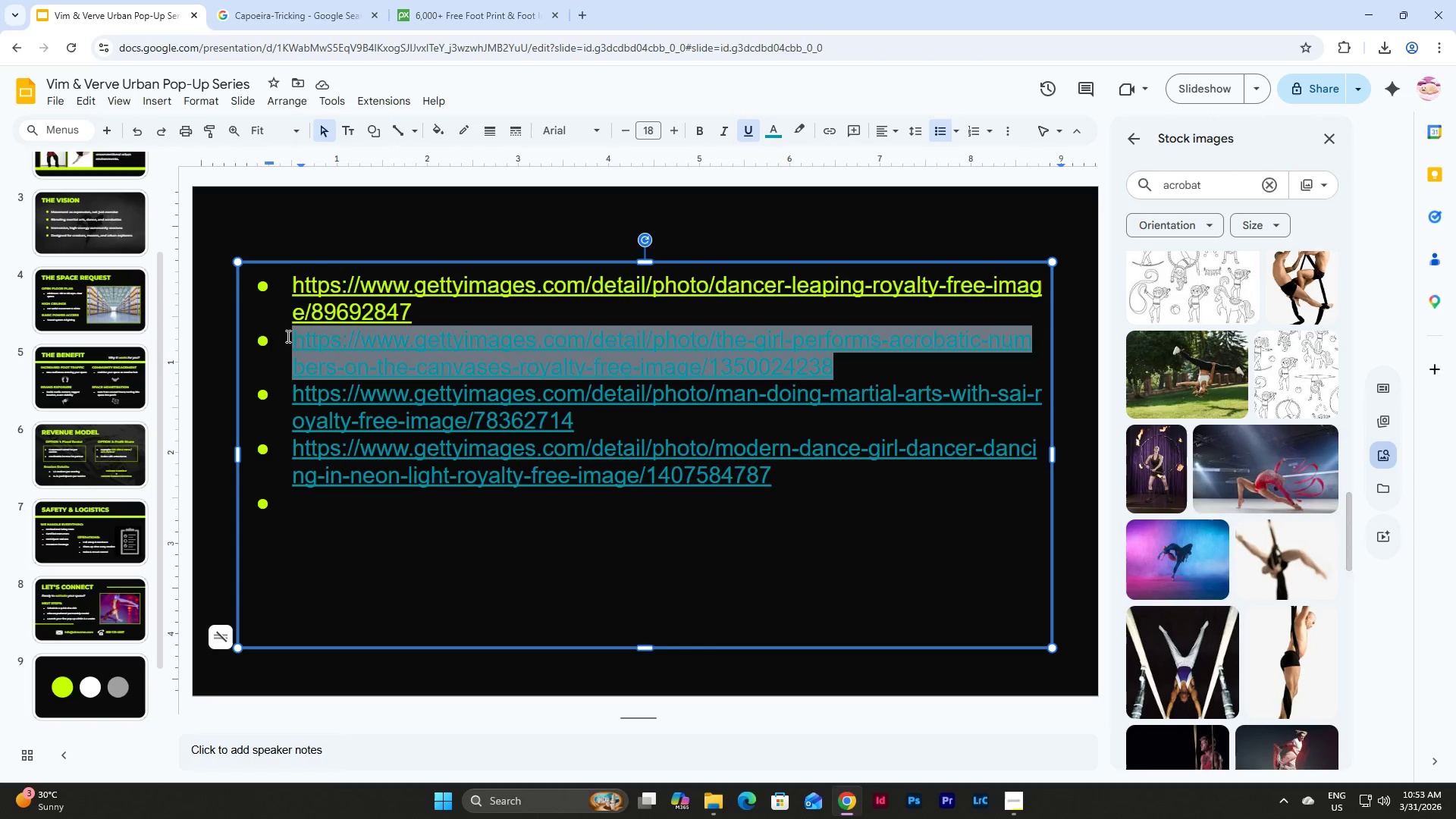 
key(Control+C)
 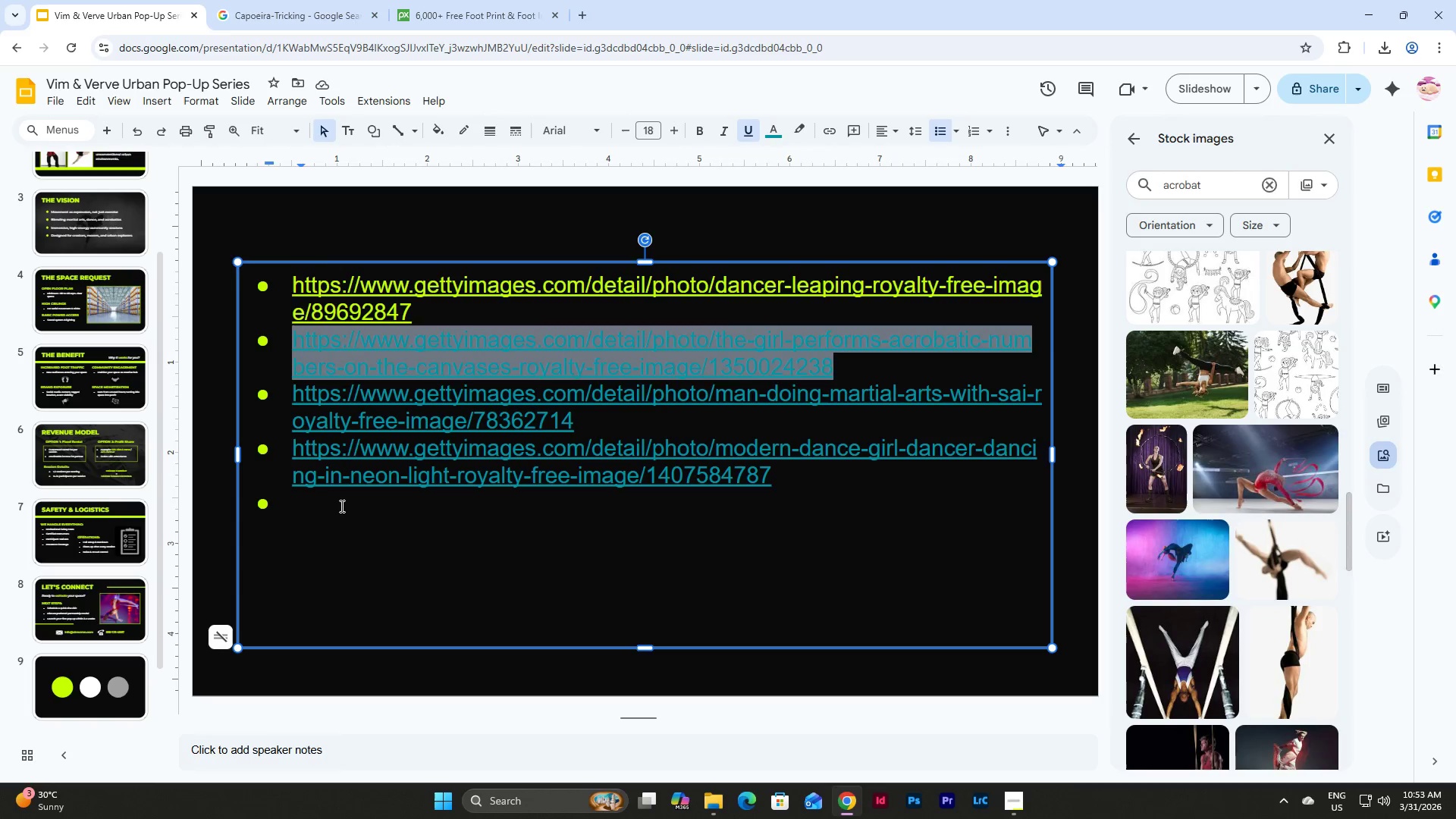 
left_click([340, 507])
 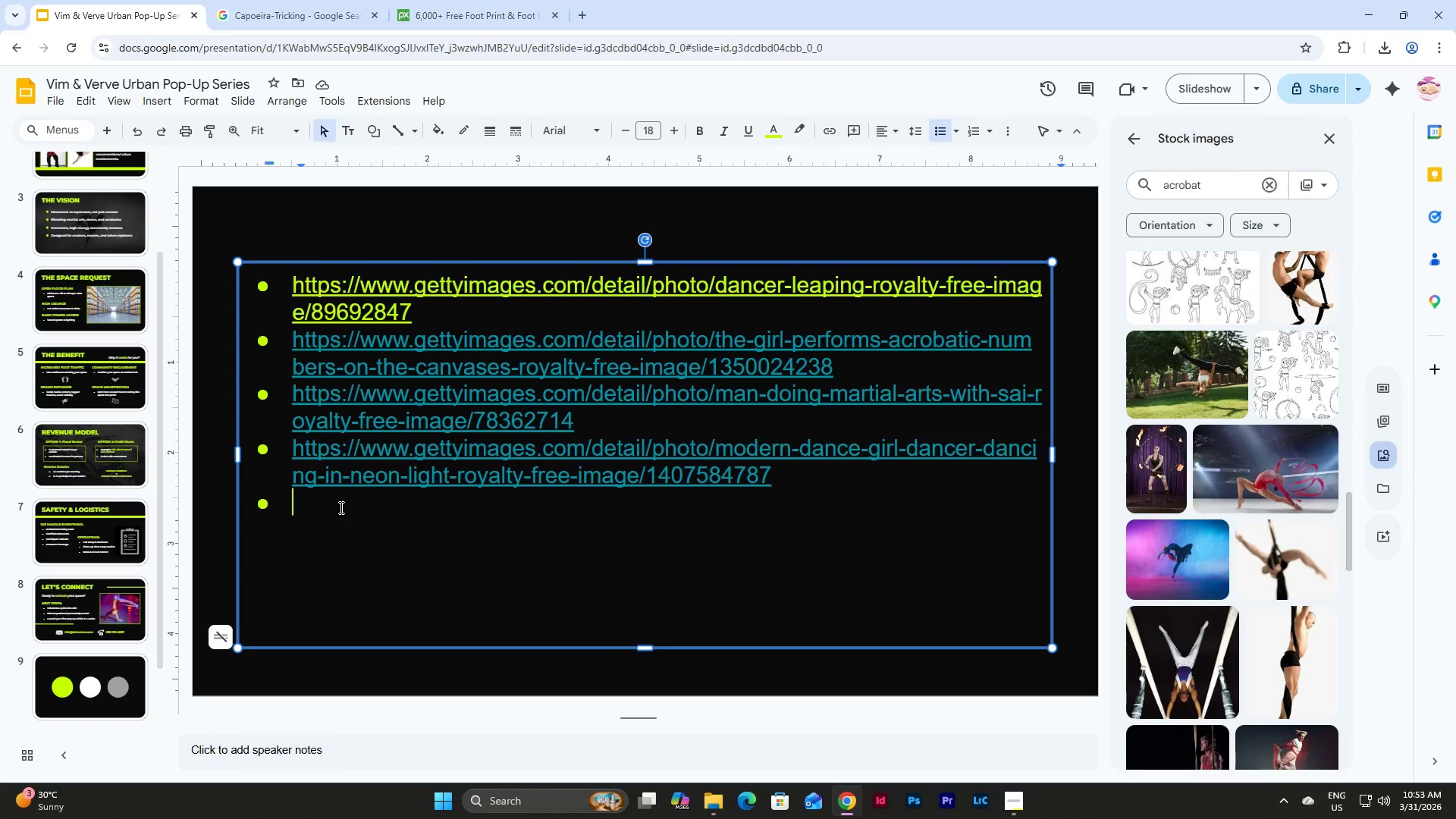 
key(Control+V)
 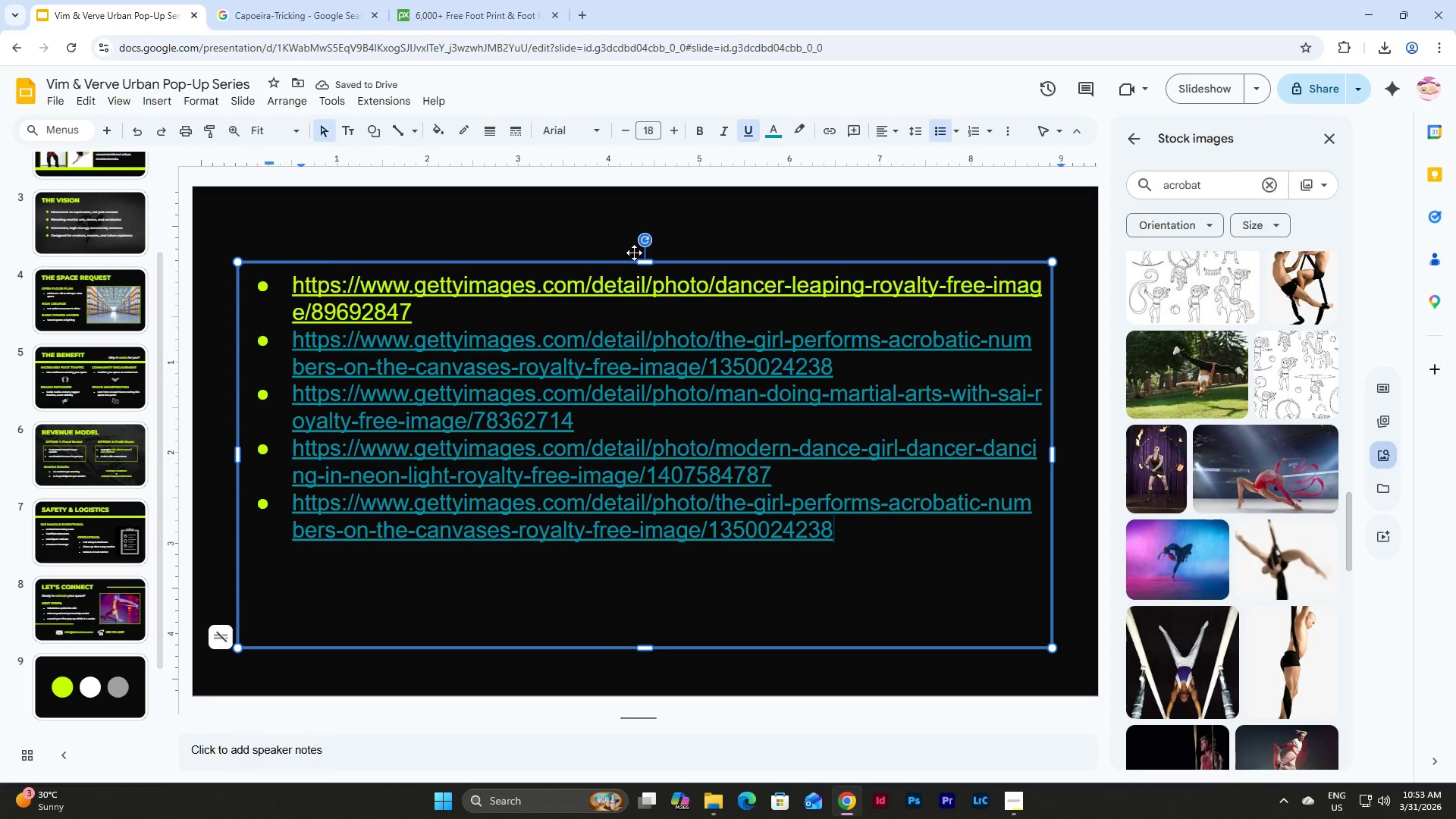 
left_click_drag(start_coordinate=[896, 377], to_coordinate=[294, 343])
 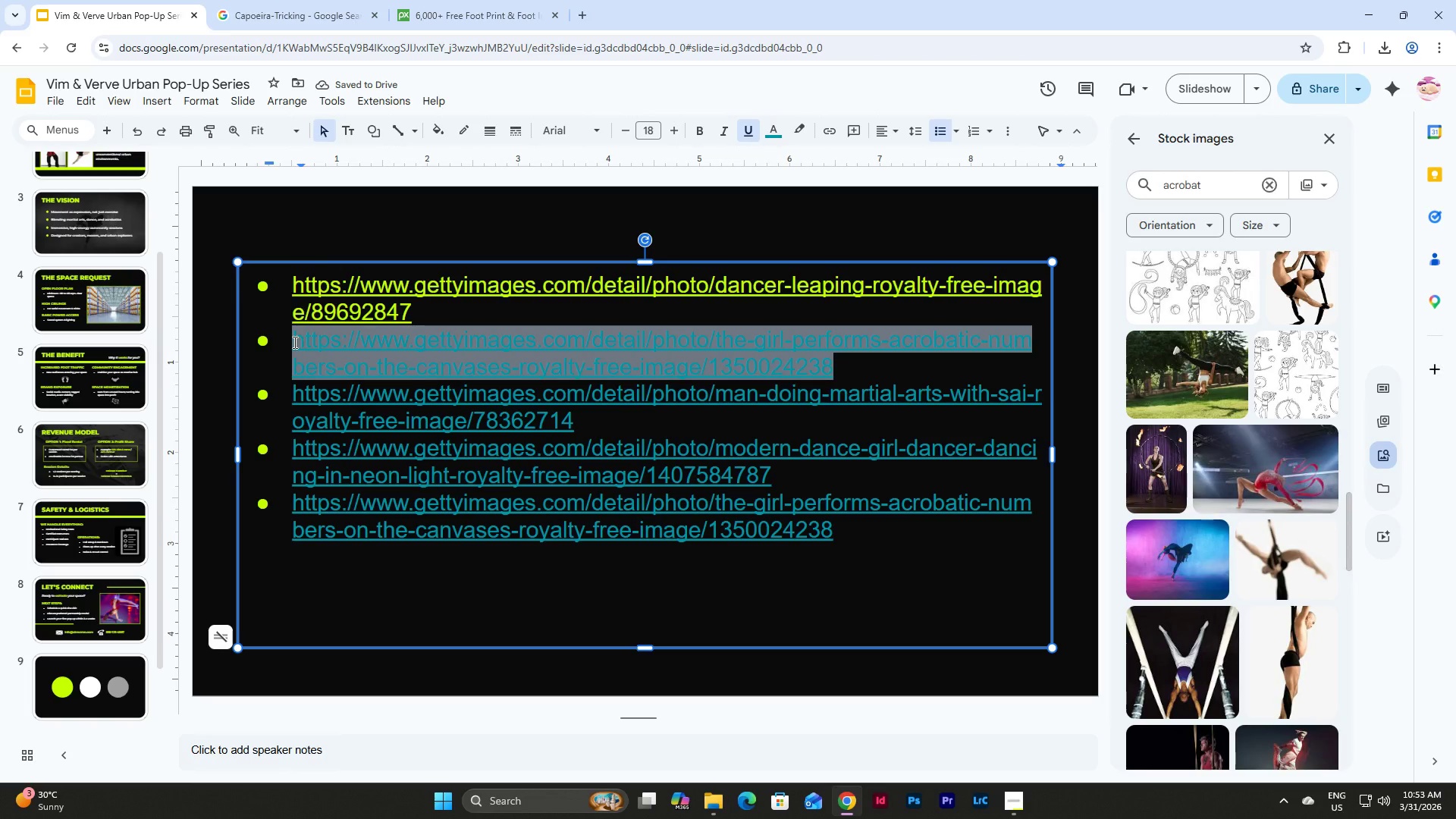 
key(Backspace)
 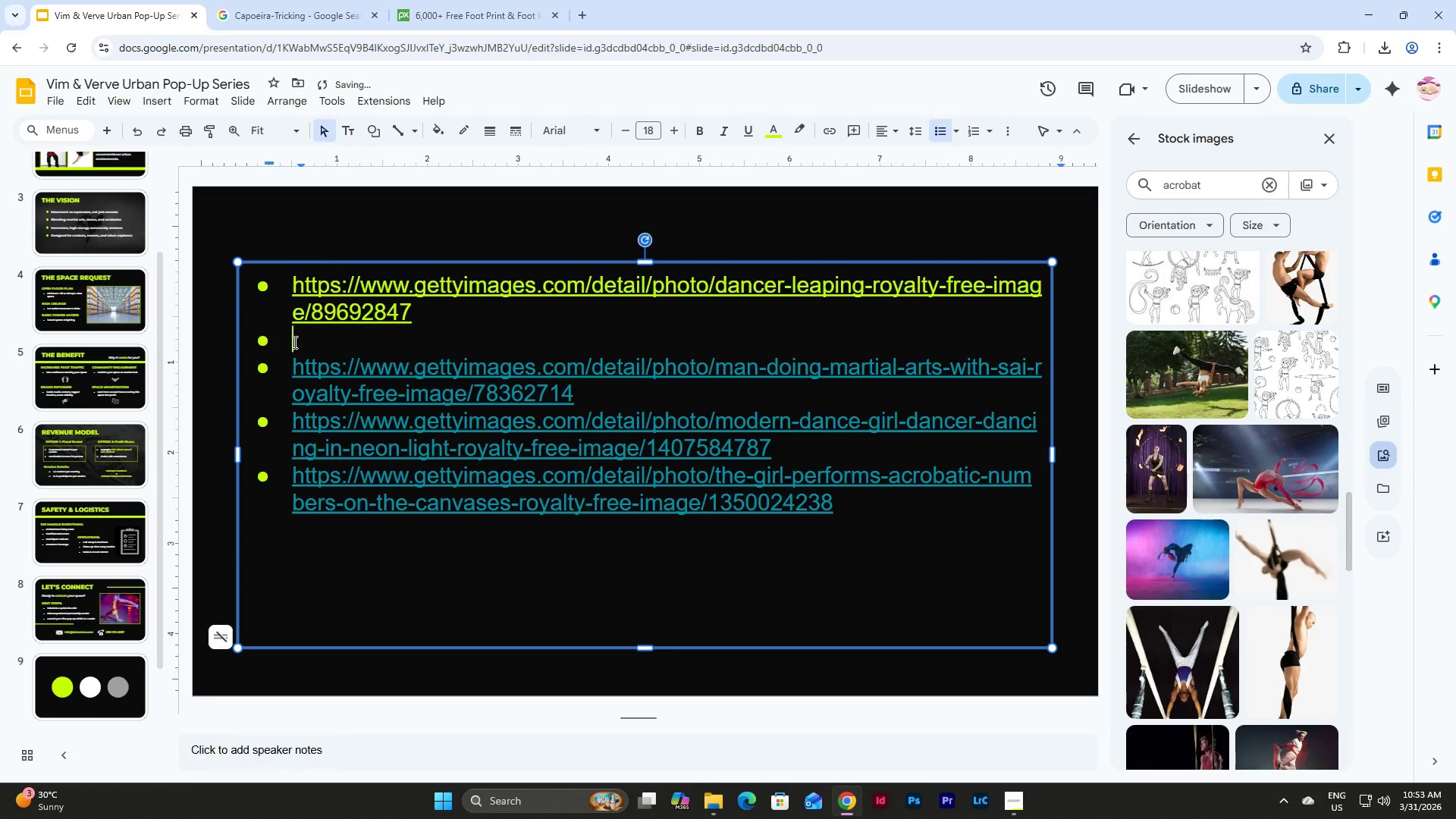 
key(Backspace)
 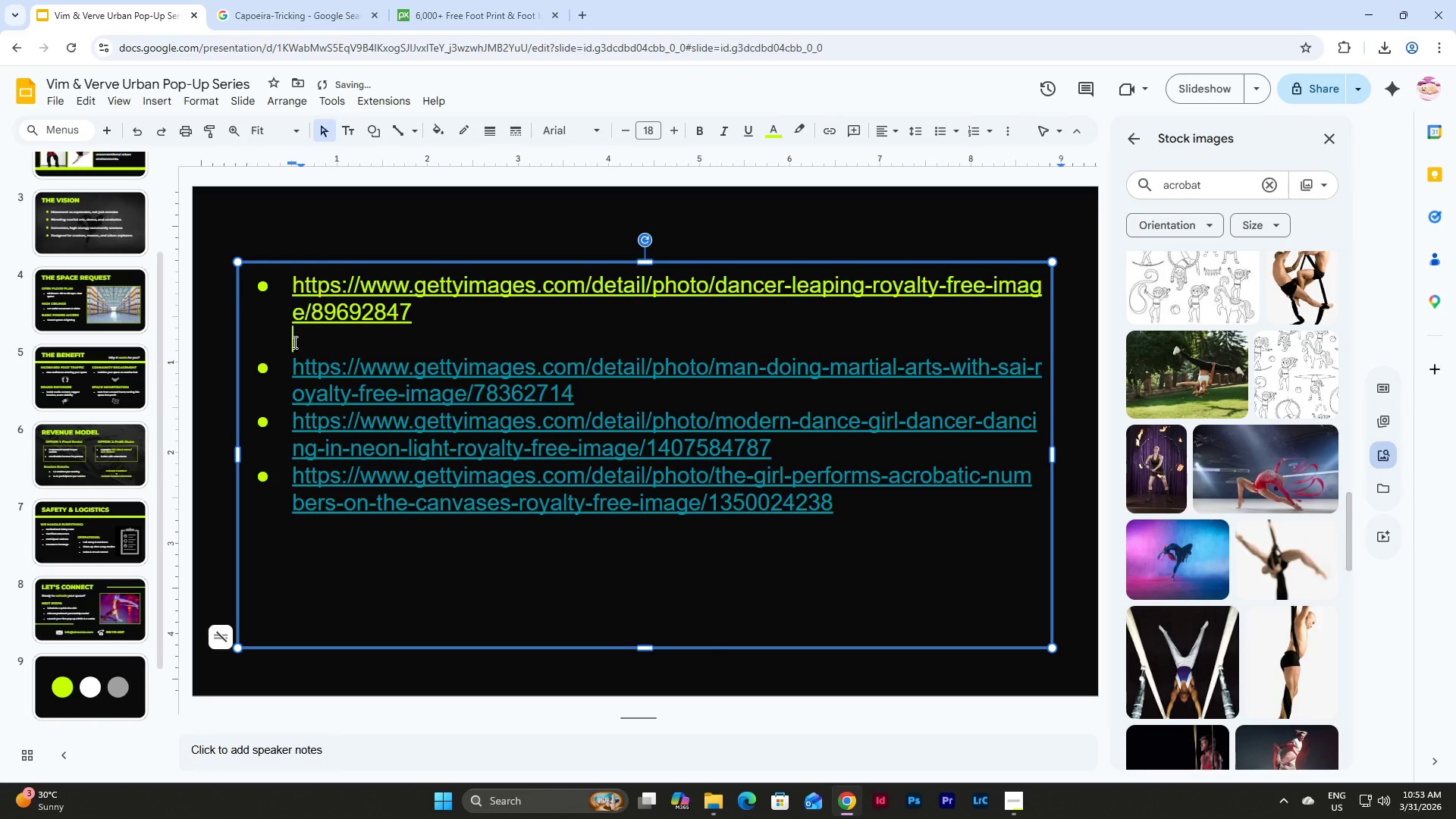 
key(Backspace)
 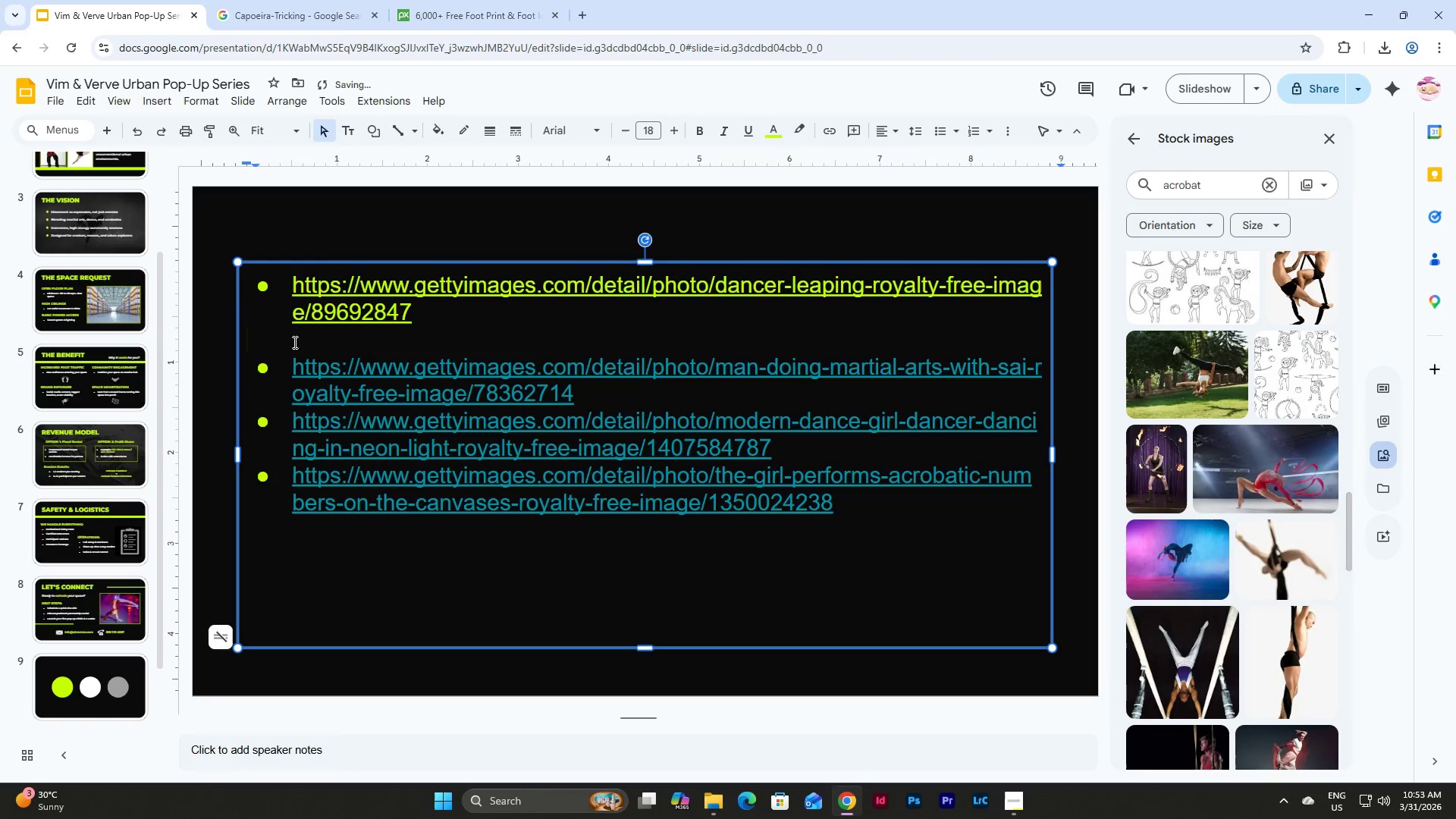 
key(Backspace)
 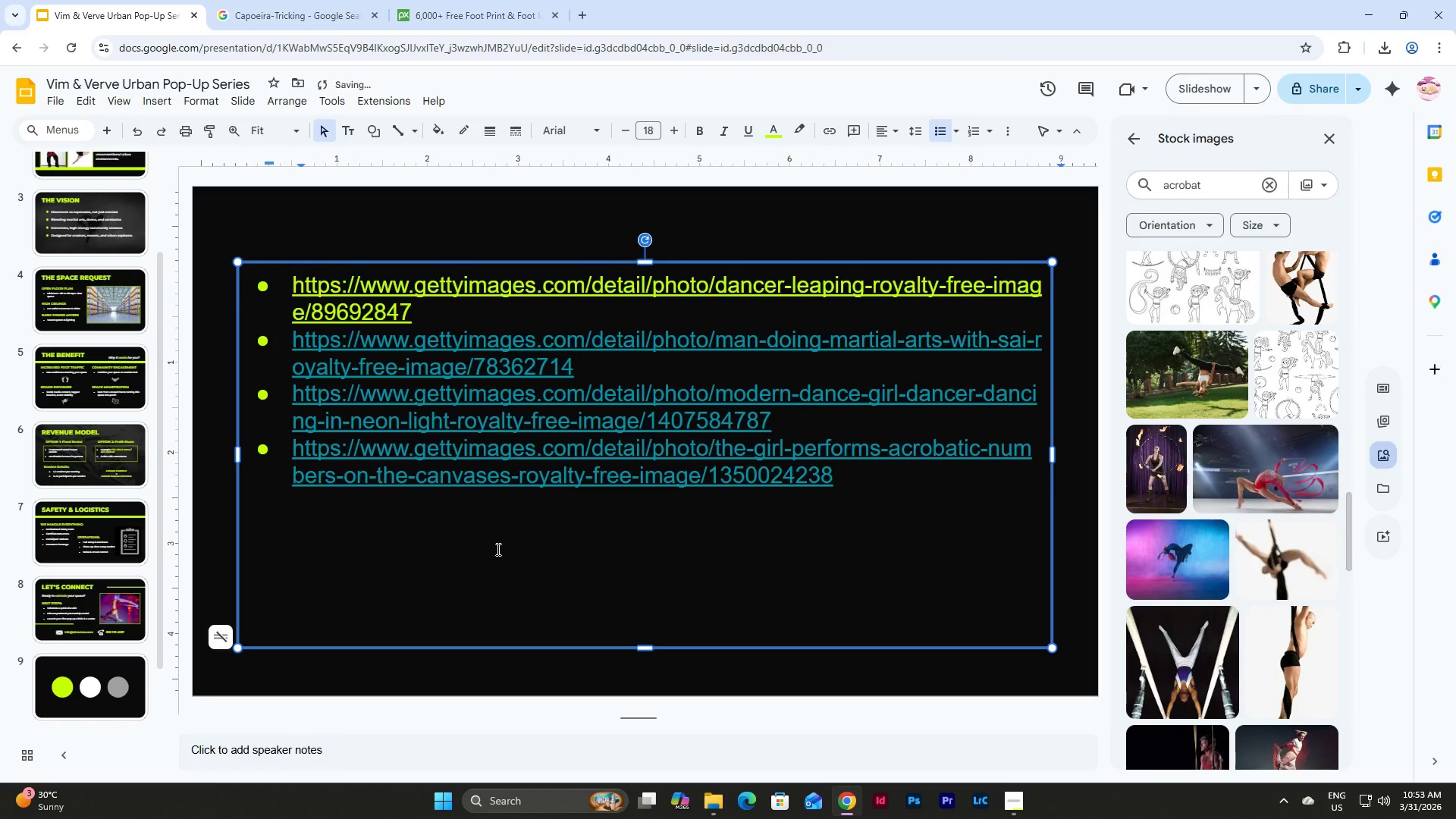 
scroll: coordinate [70, 336], scroll_direction: up, amount: 9.0
 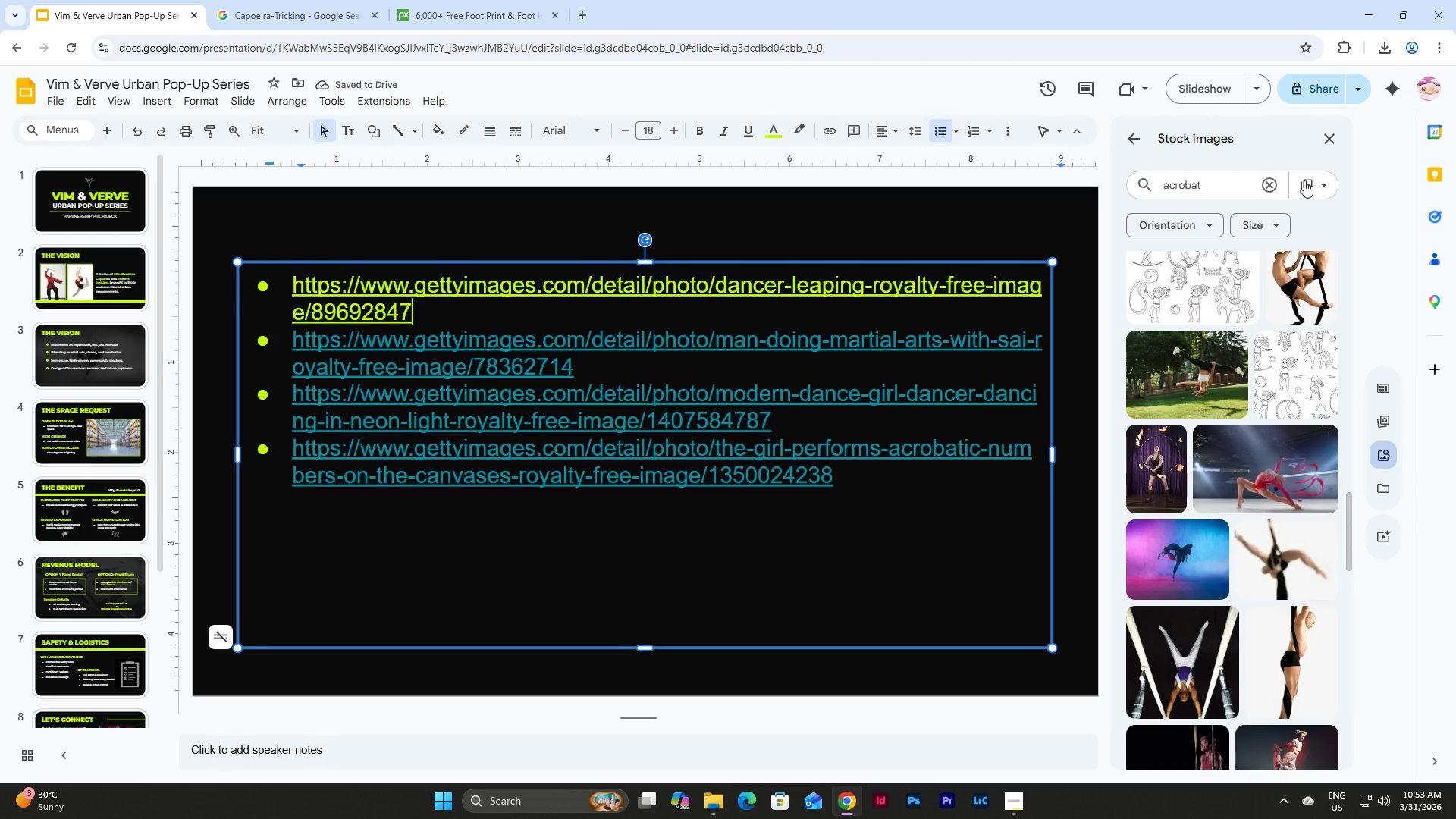 
left_click_drag(start_coordinate=[1242, 184], to_coordinate=[1232, 184])
 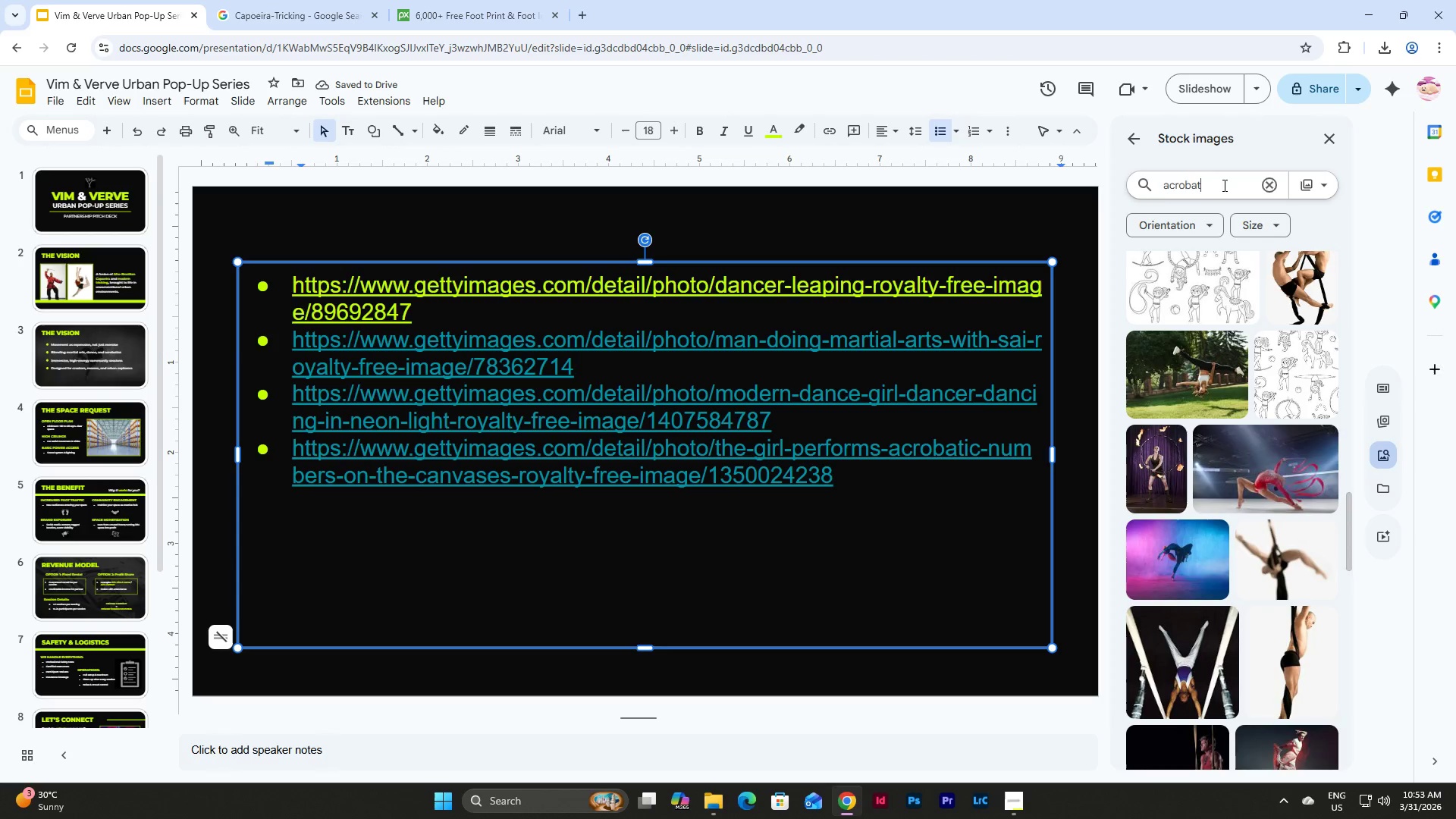 
left_click_drag(start_coordinate=[1230, 184], to_coordinate=[1138, 186])
 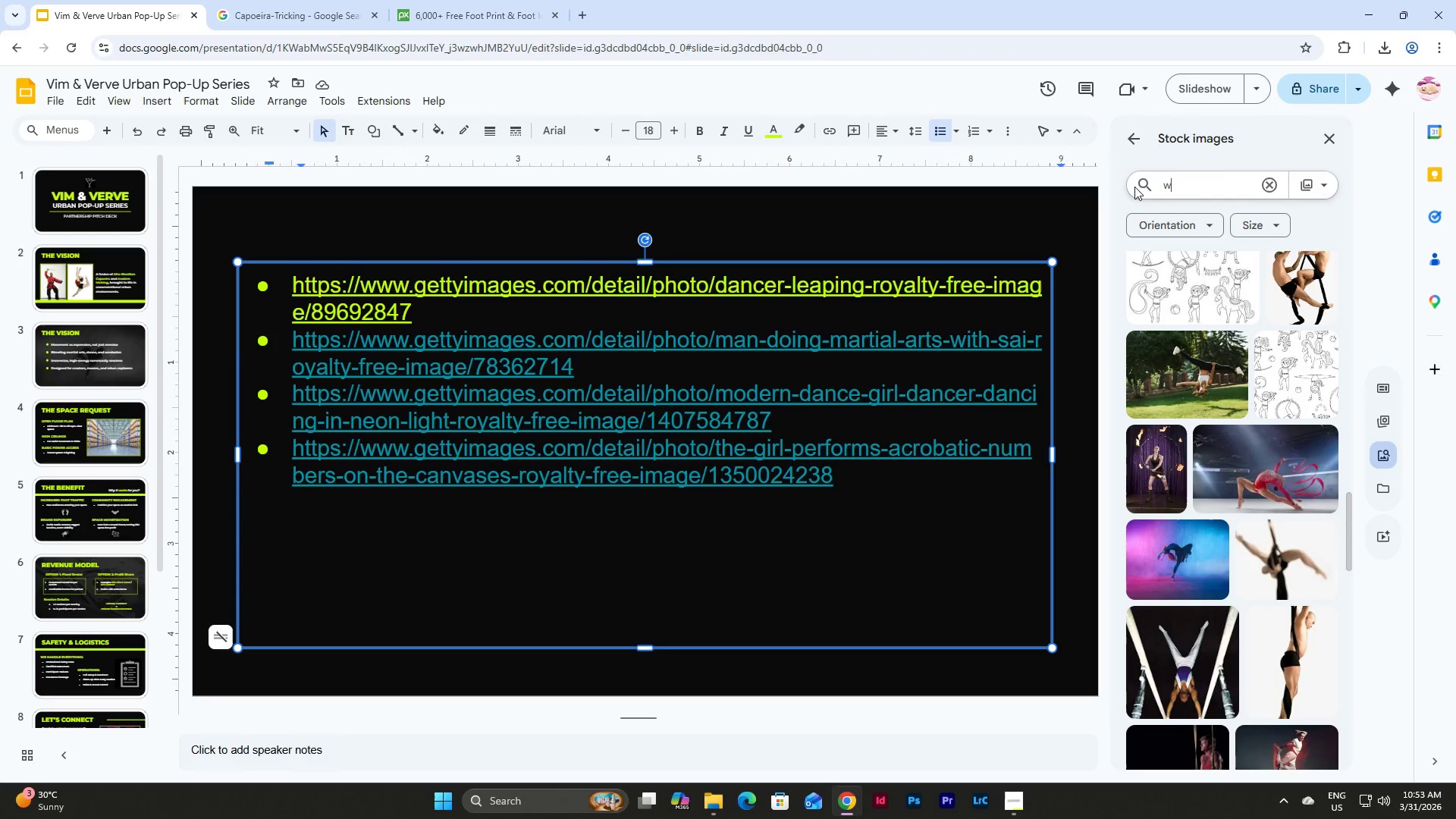 
type(warehouse)
 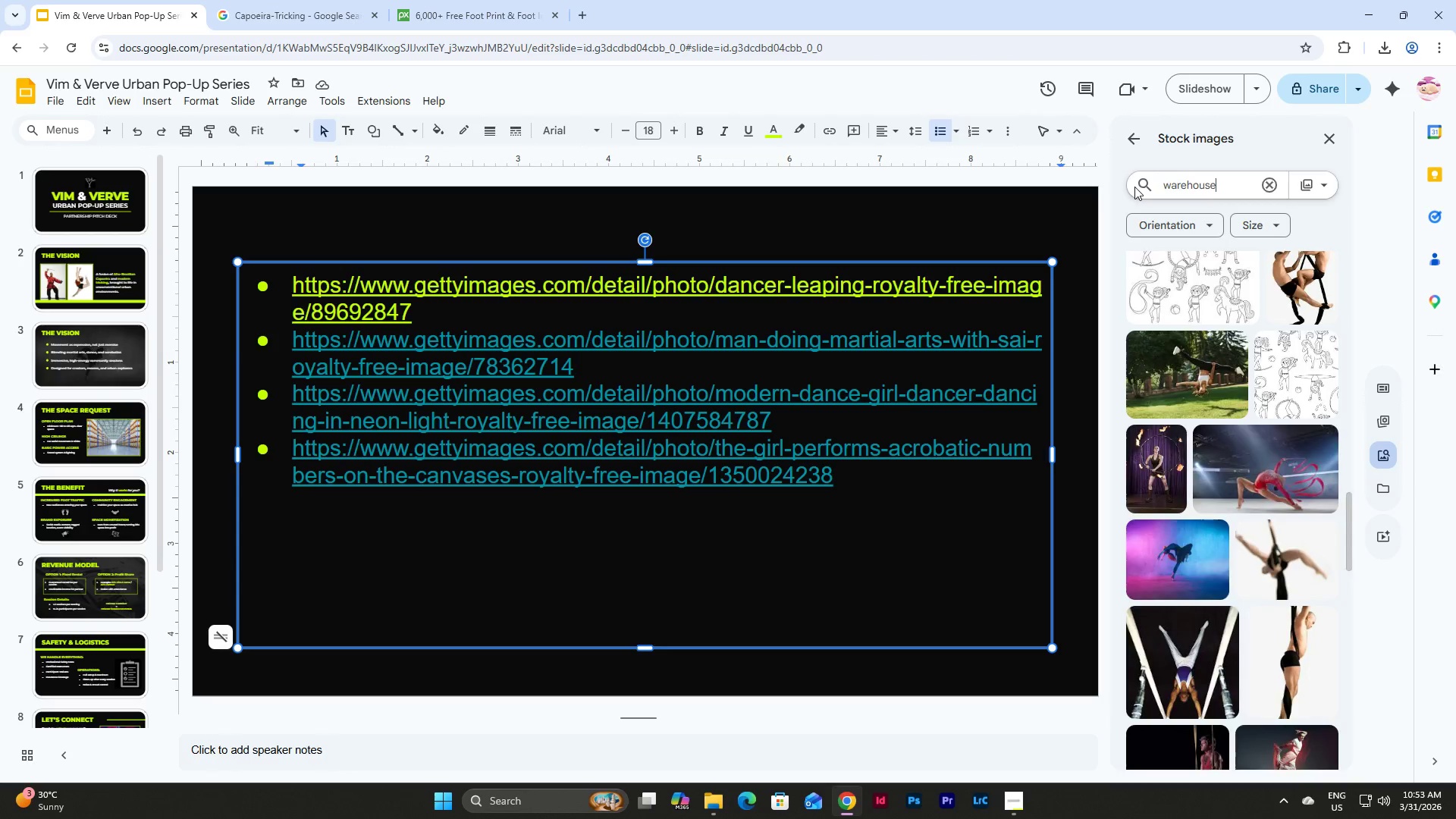 
key(Enter)
 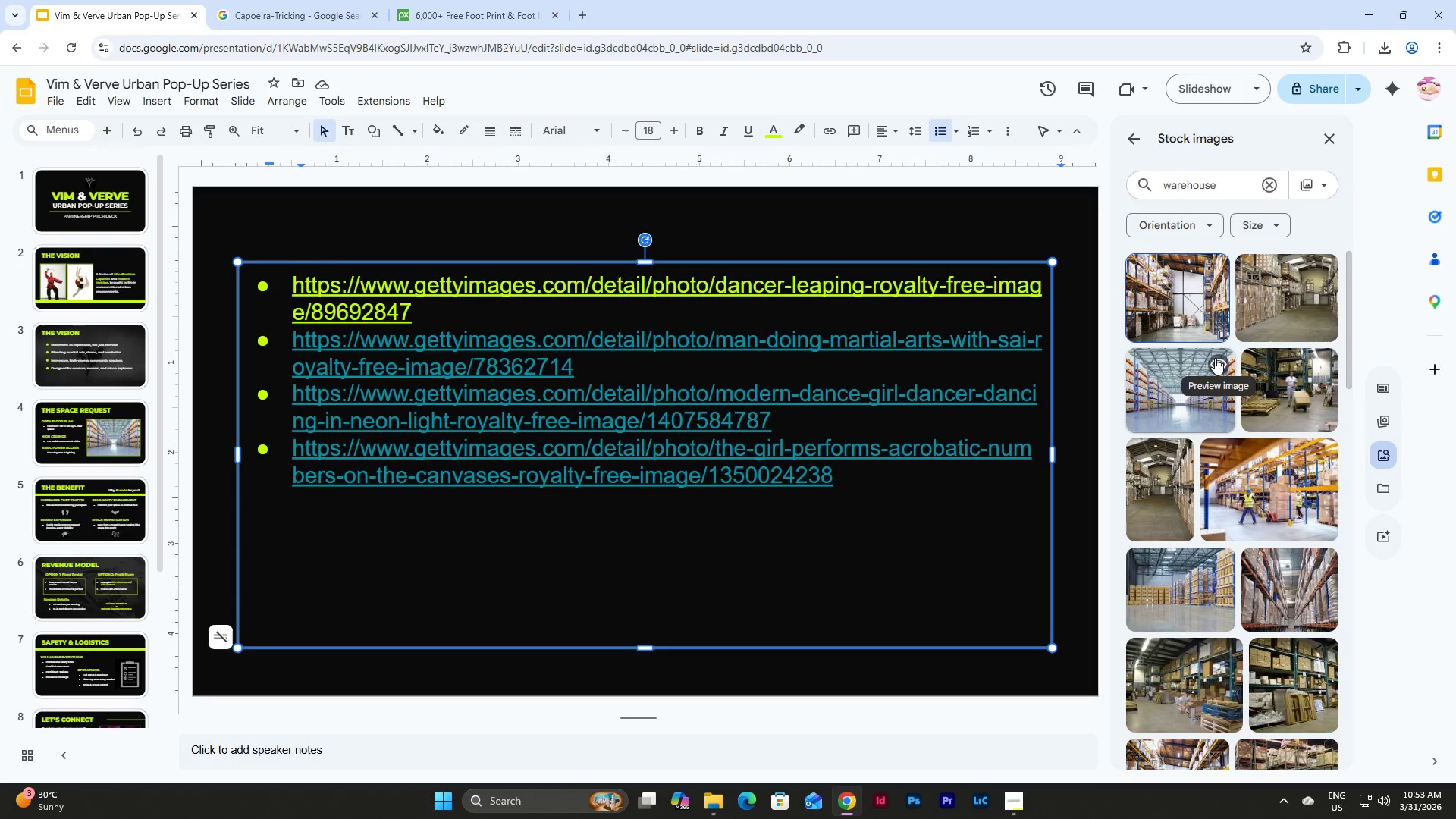 
left_click([1215, 358])
 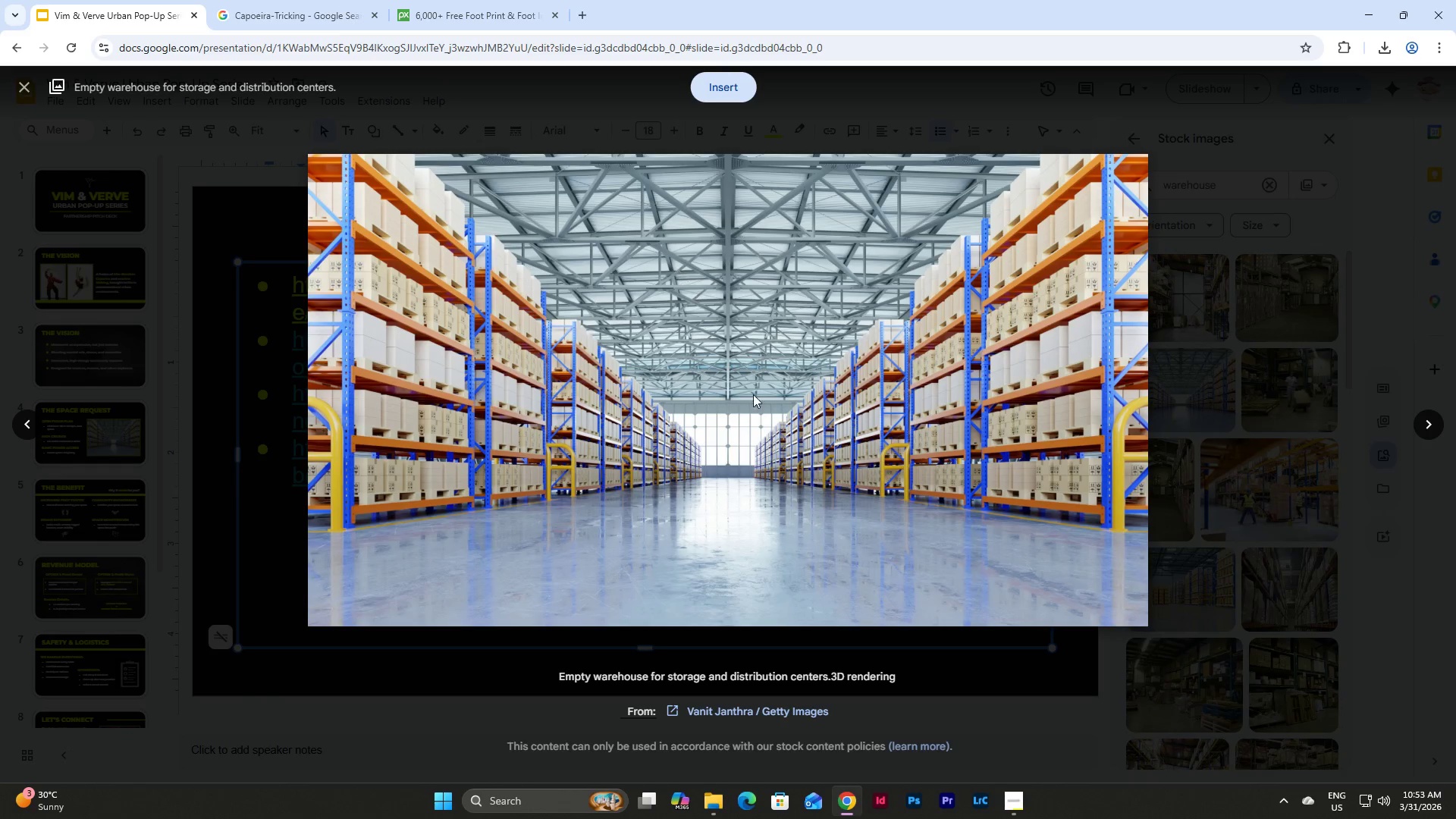 
double_click([792, 712])
 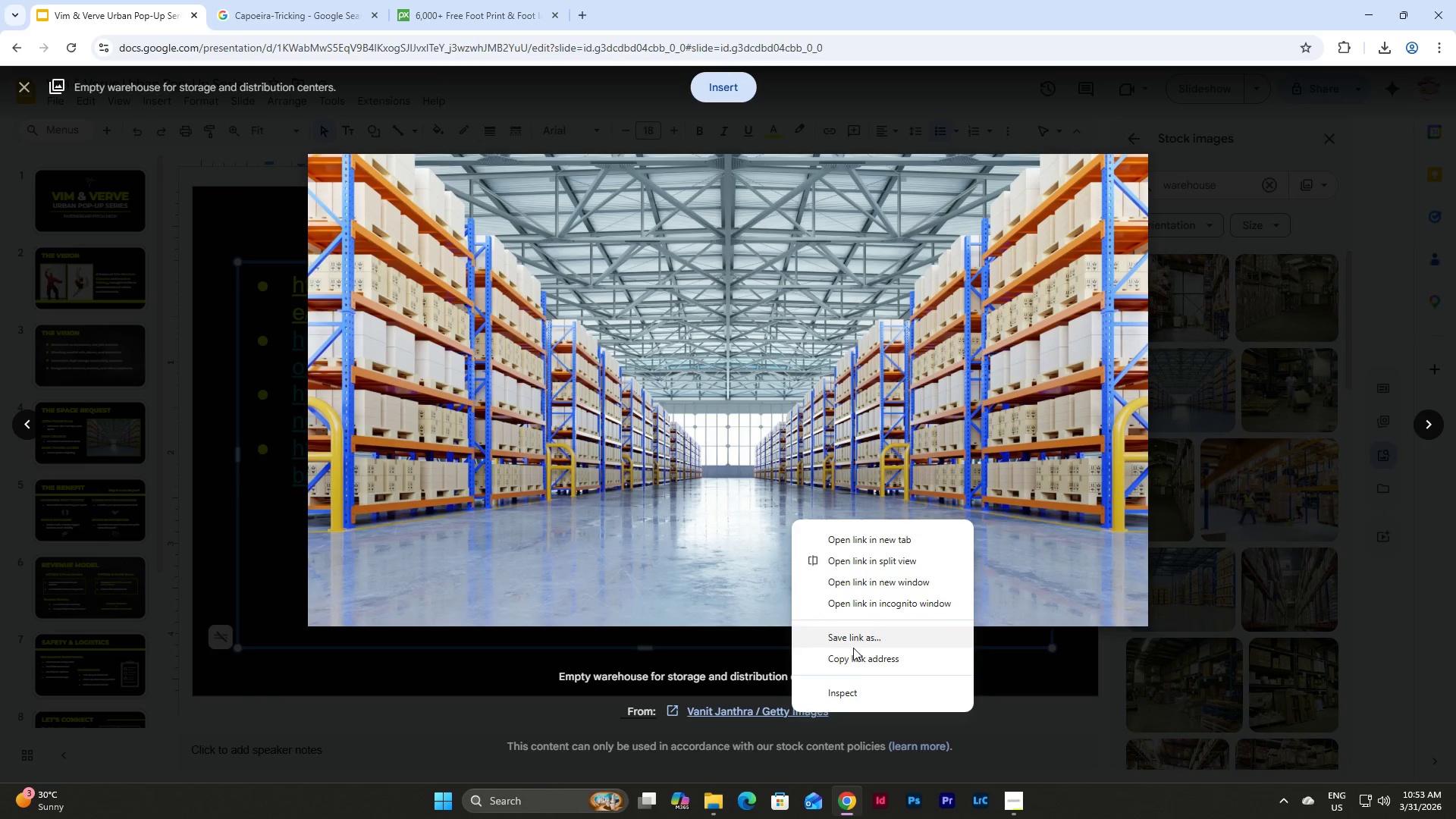 
left_click([854, 657])
 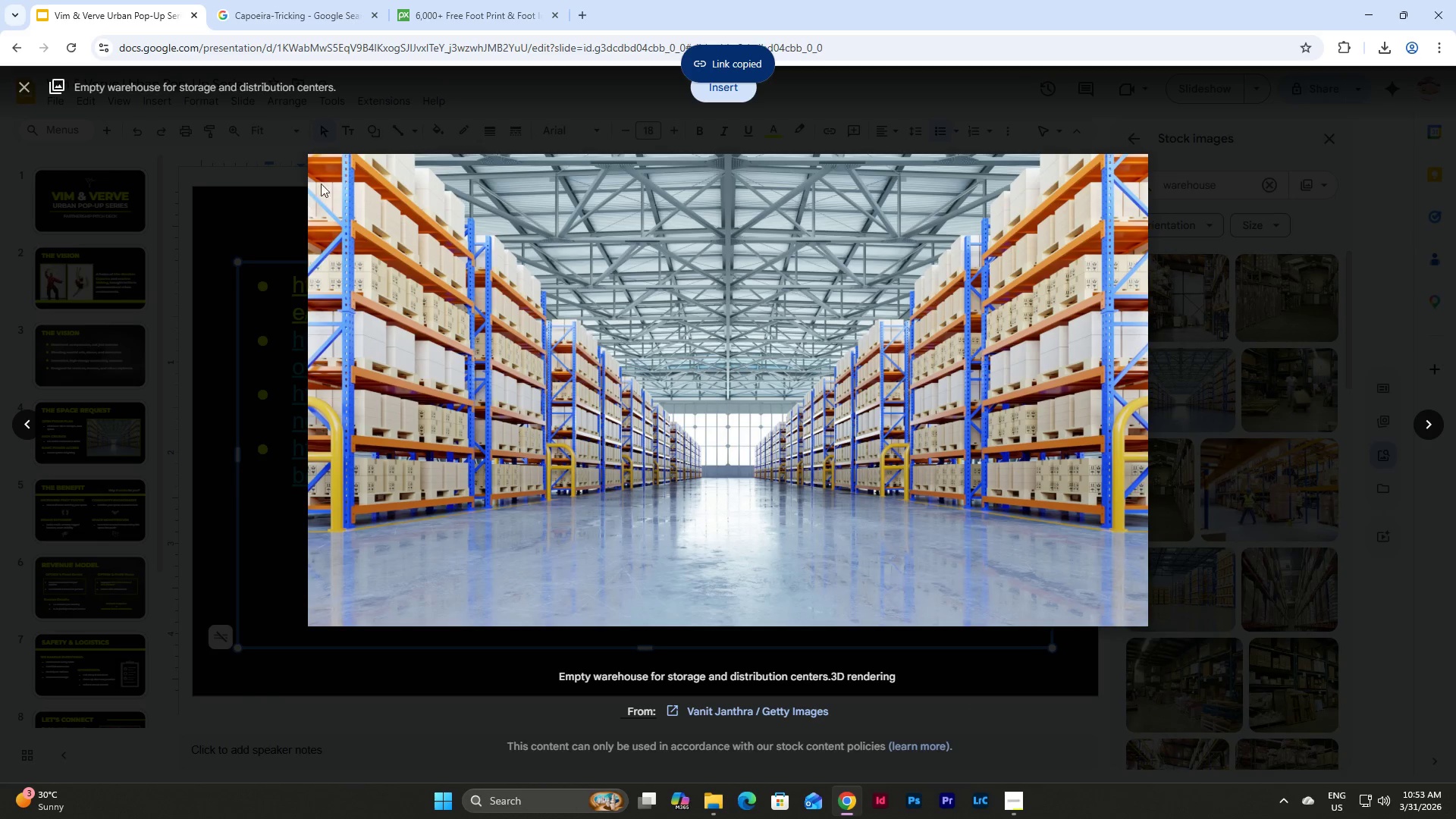 
left_click([241, 174])
 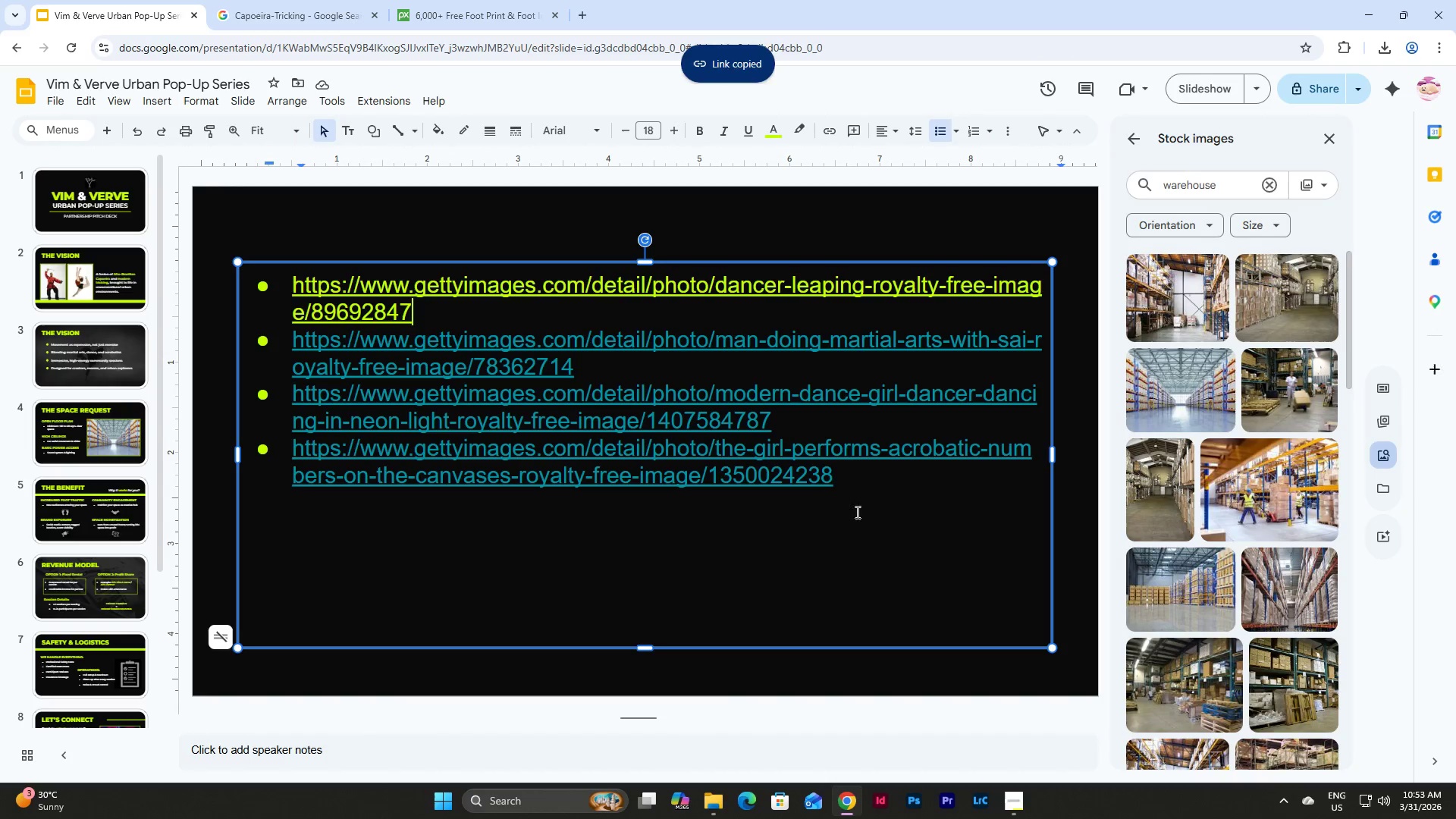 
left_click([862, 477])
 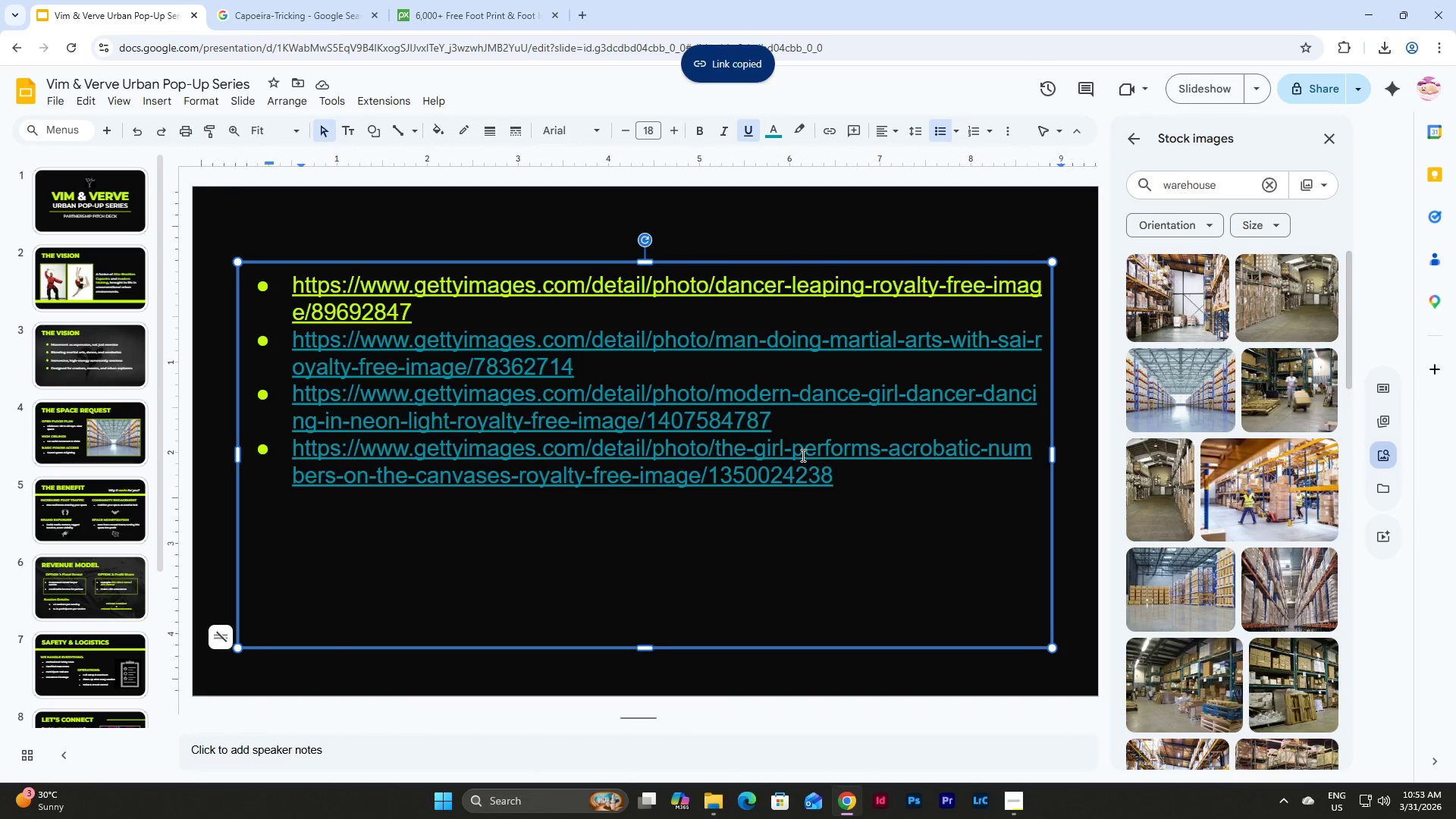 
left_click([803, 426])
 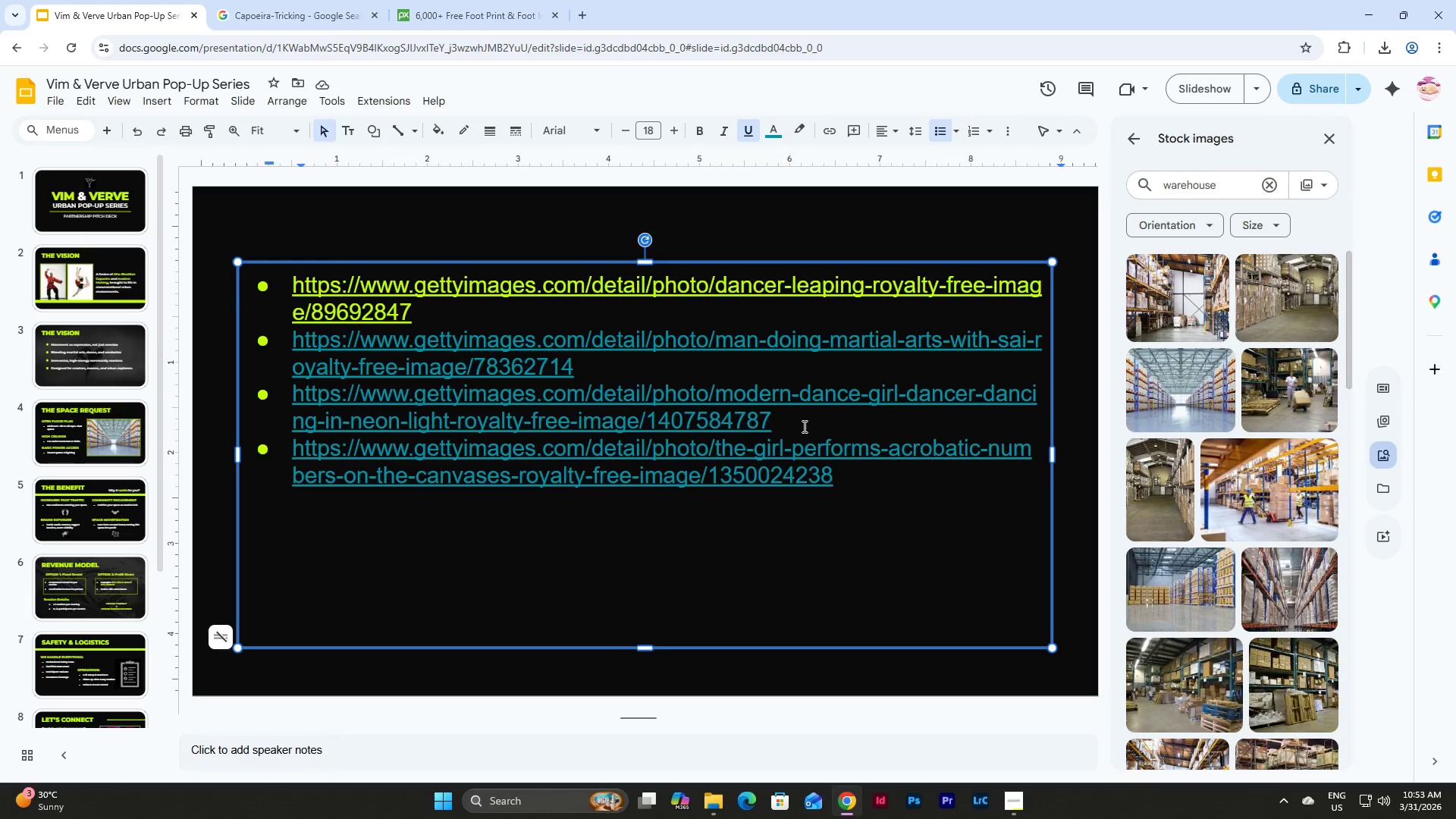 
key(Enter)
 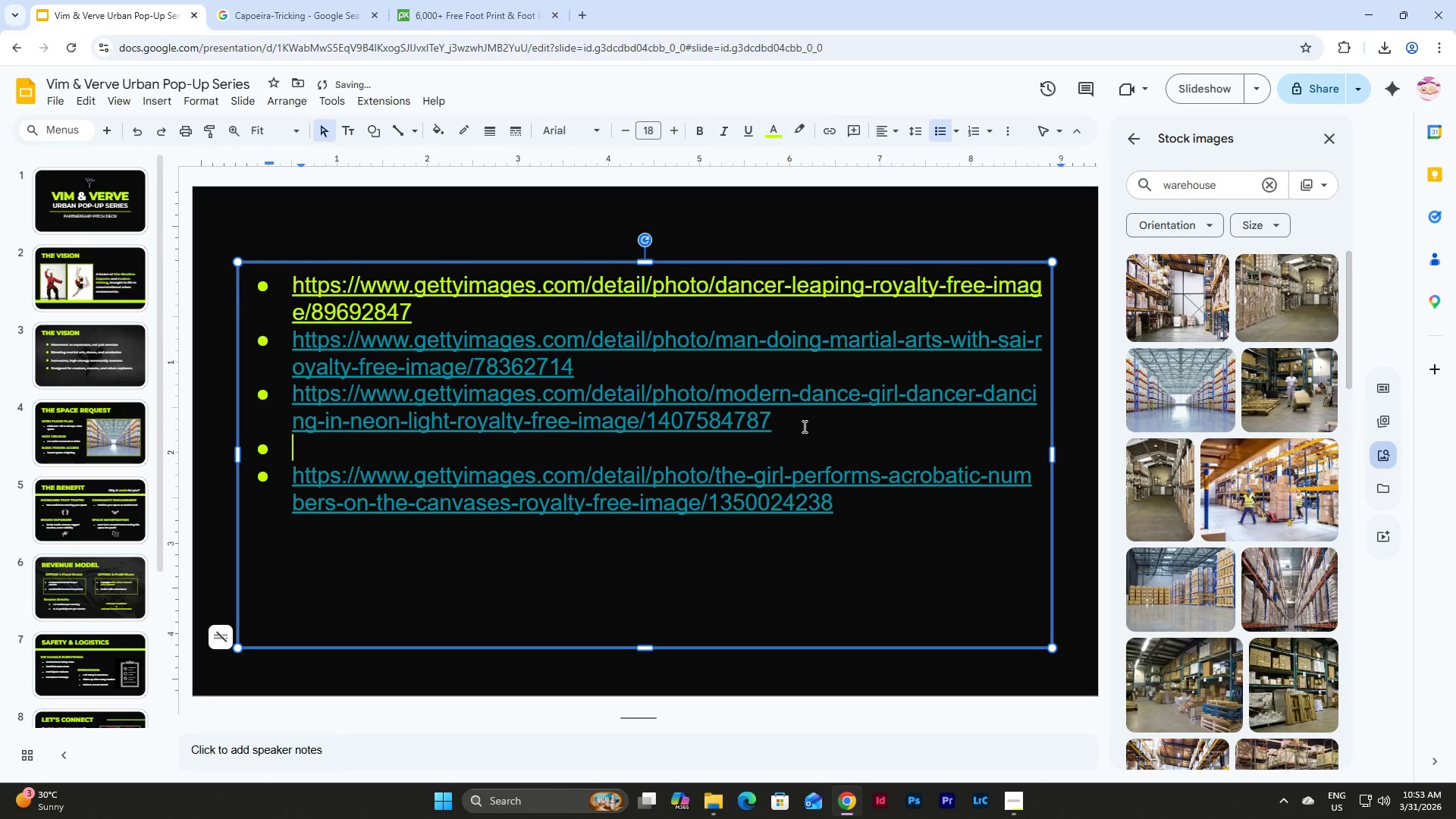 
key(Control+V)
 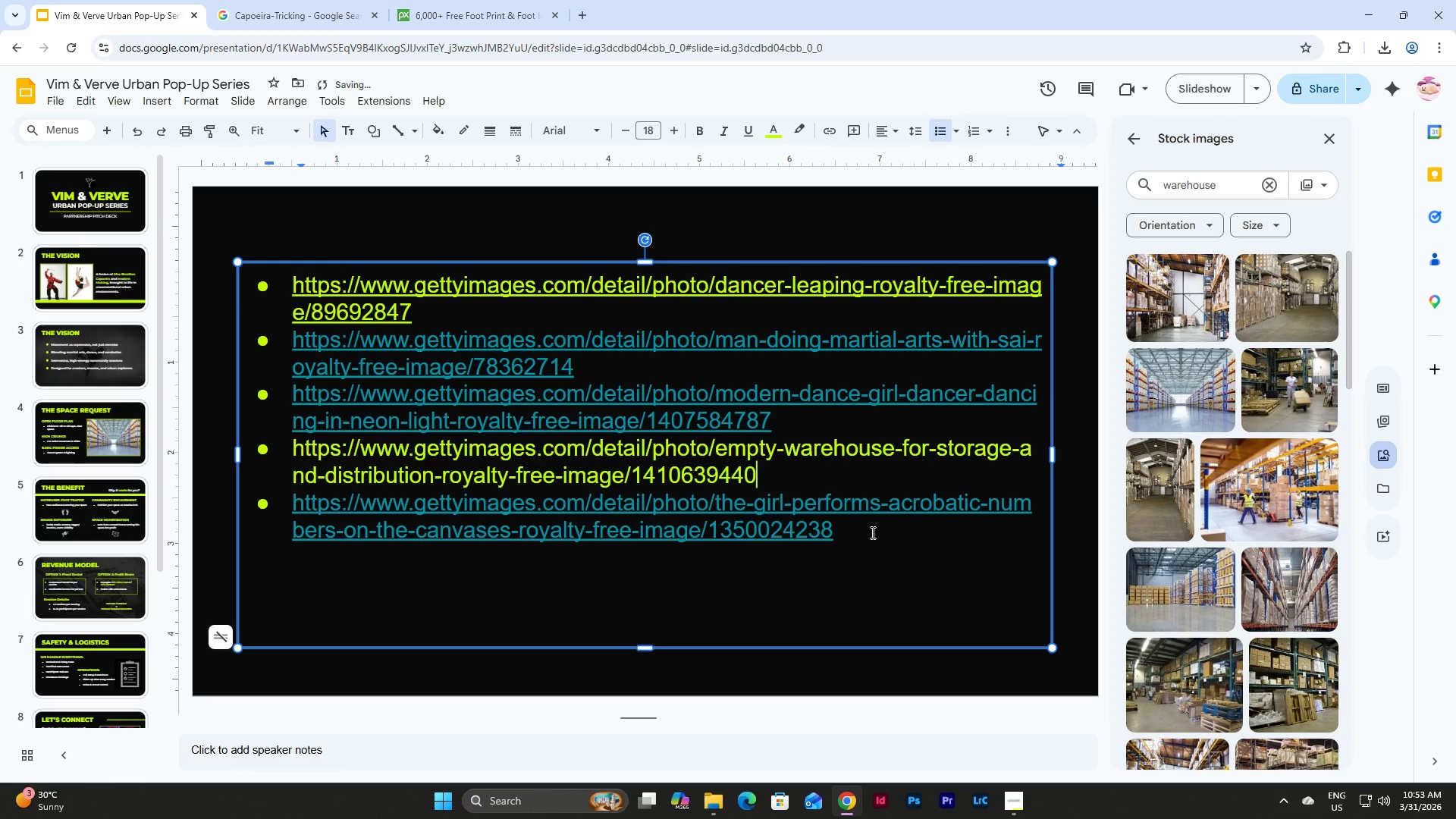 
left_click([886, 526])
 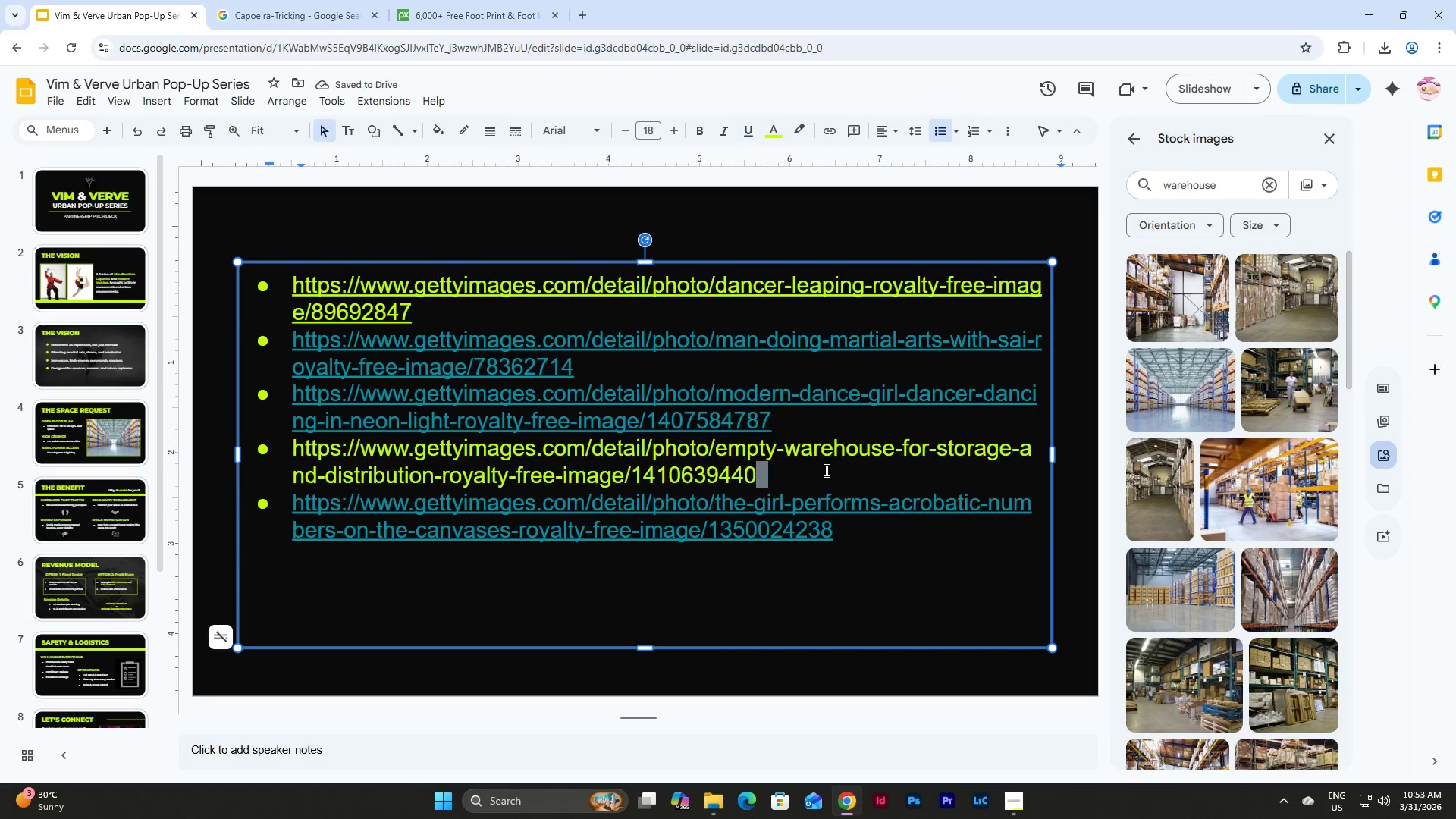 
left_click([825, 470])
 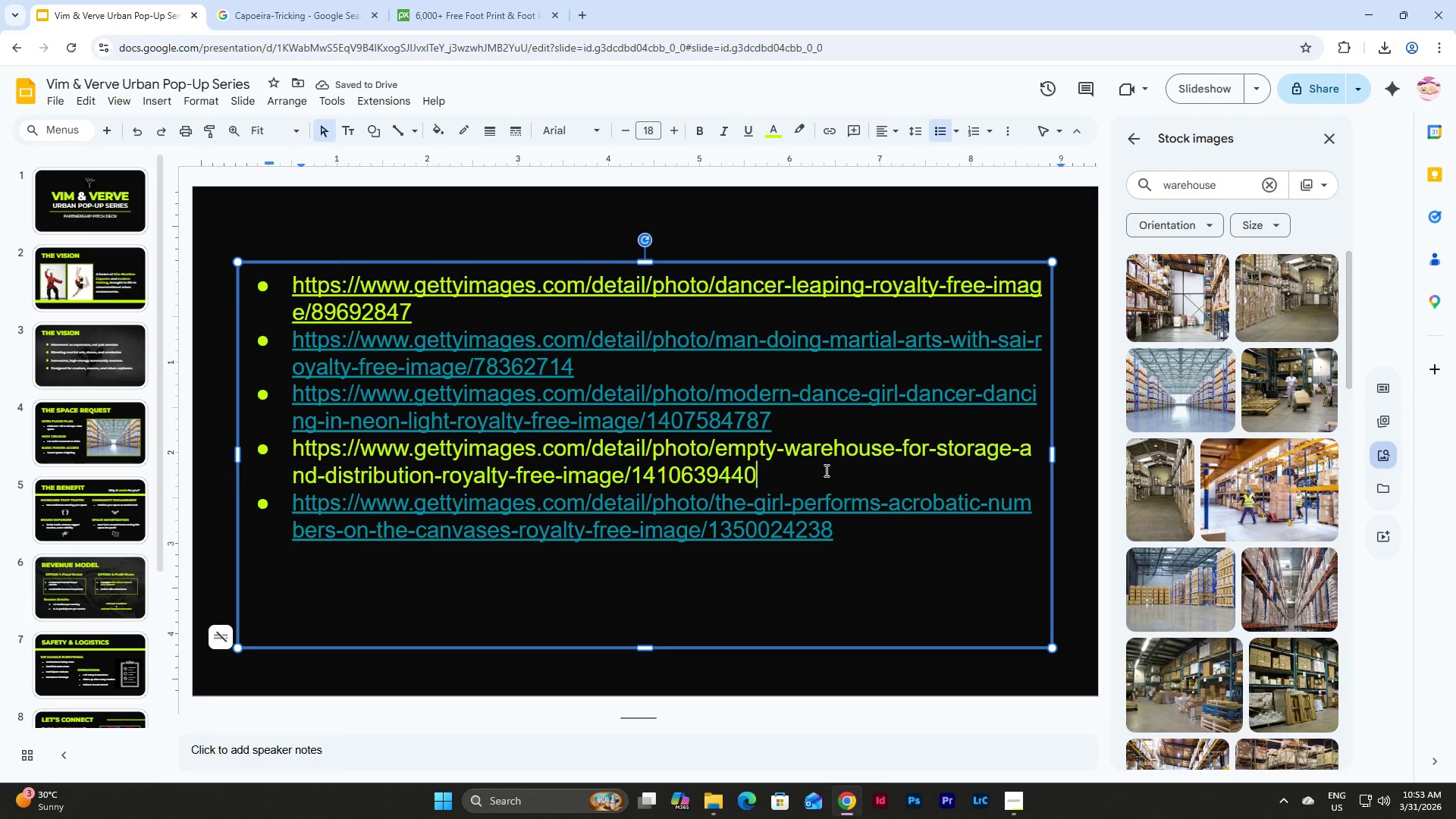 
key(Enter)
 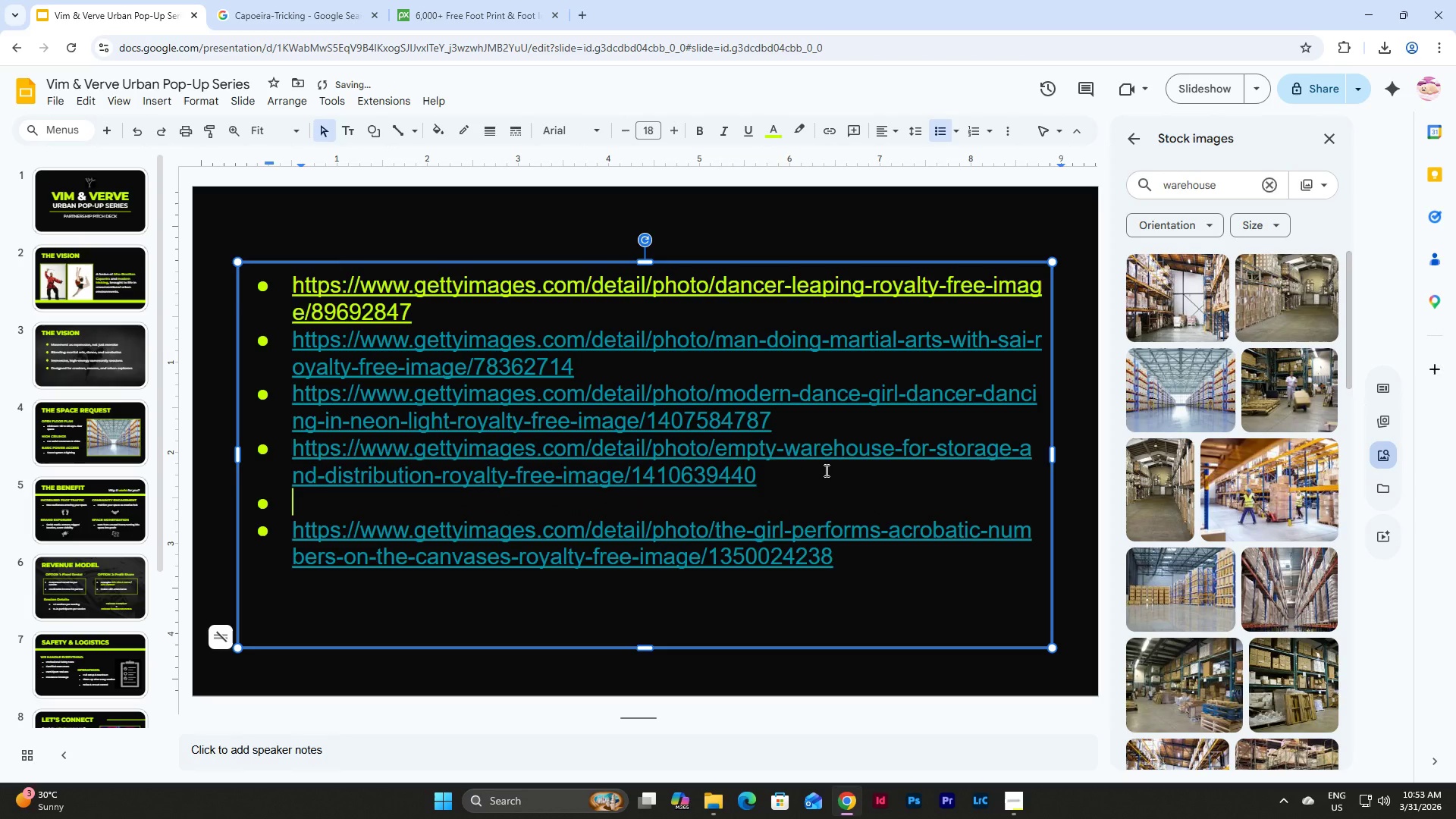 
key(Backspace)
 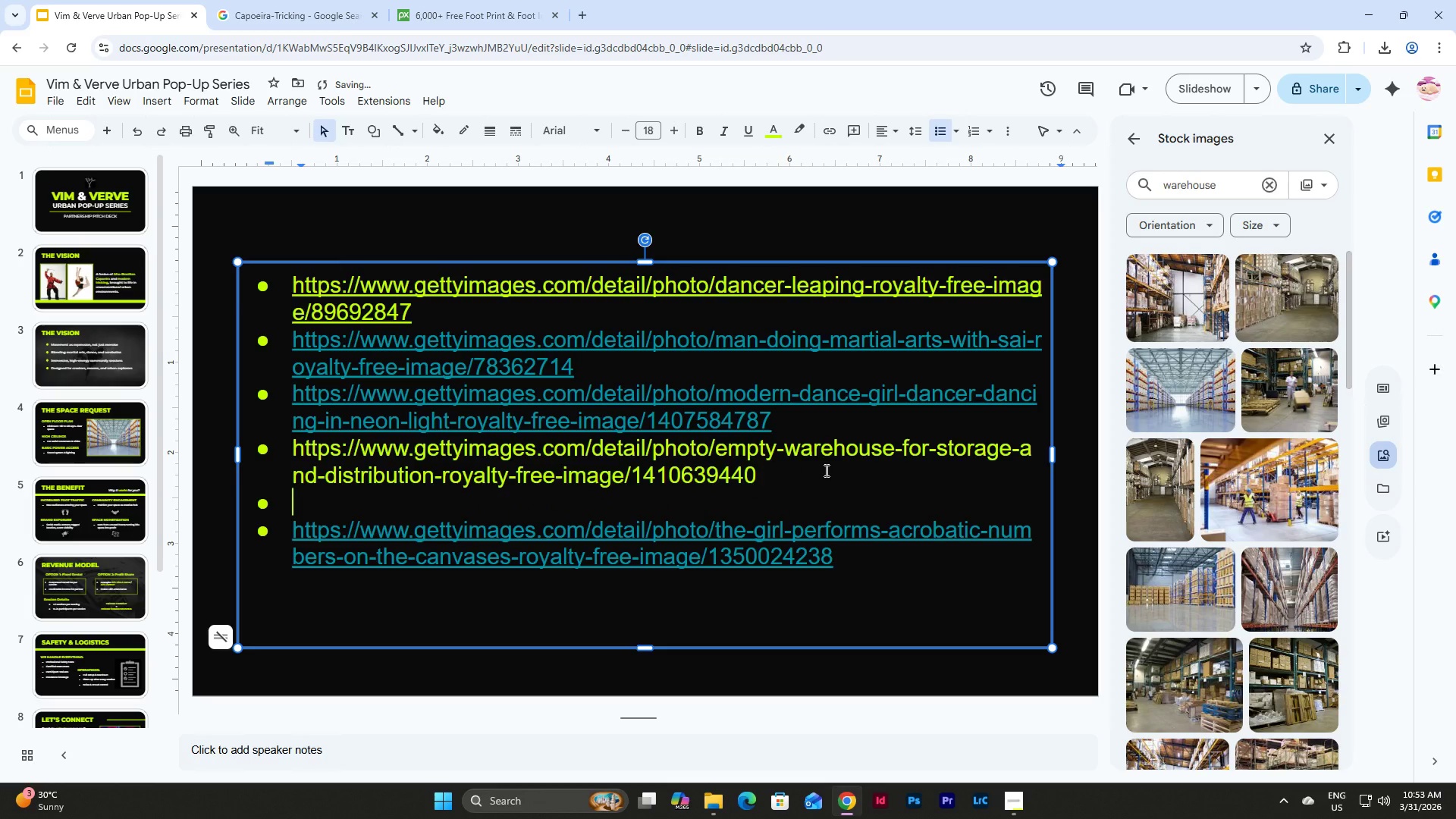 
key(Backspace)
 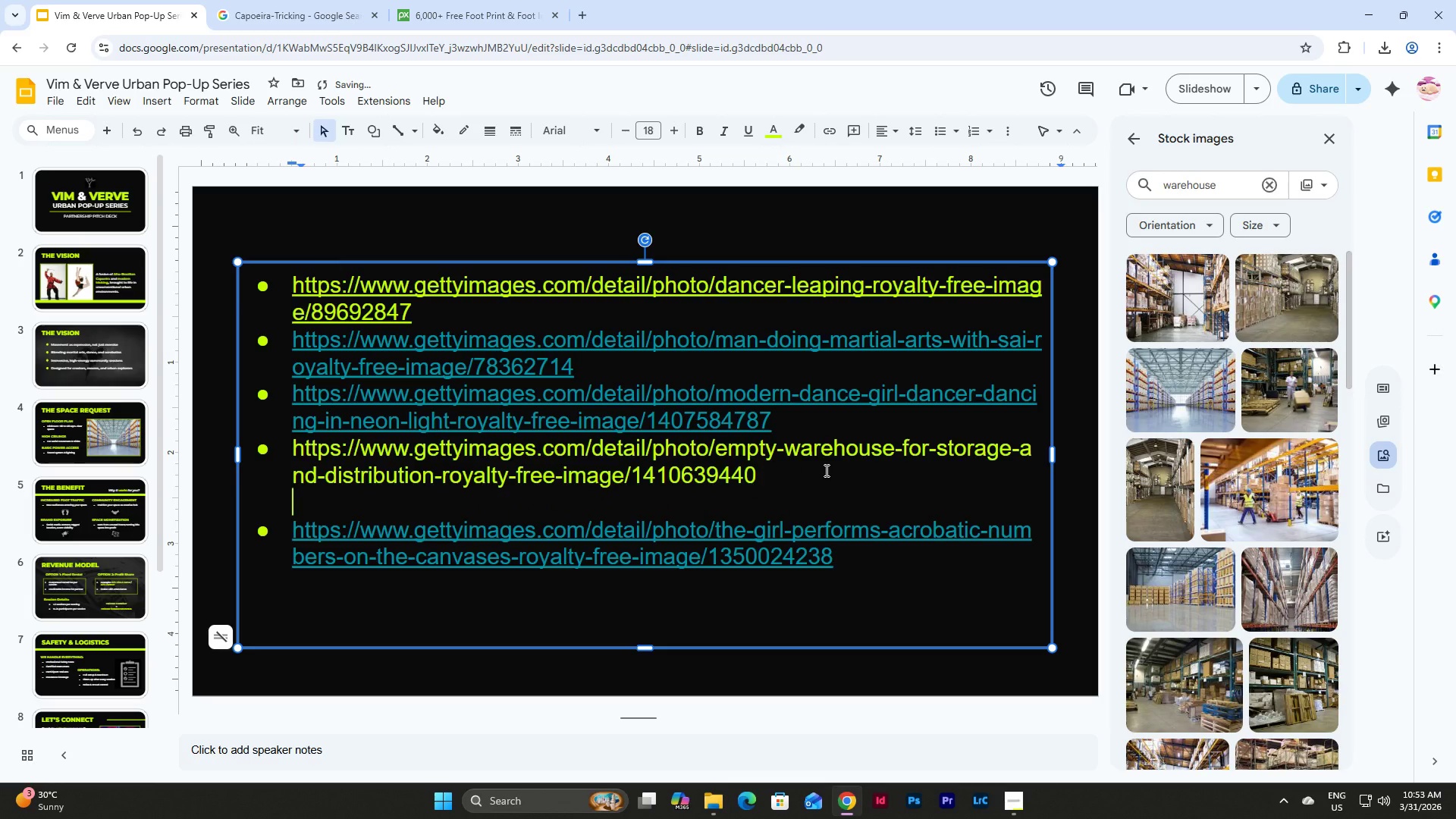 
key(Backspace)
 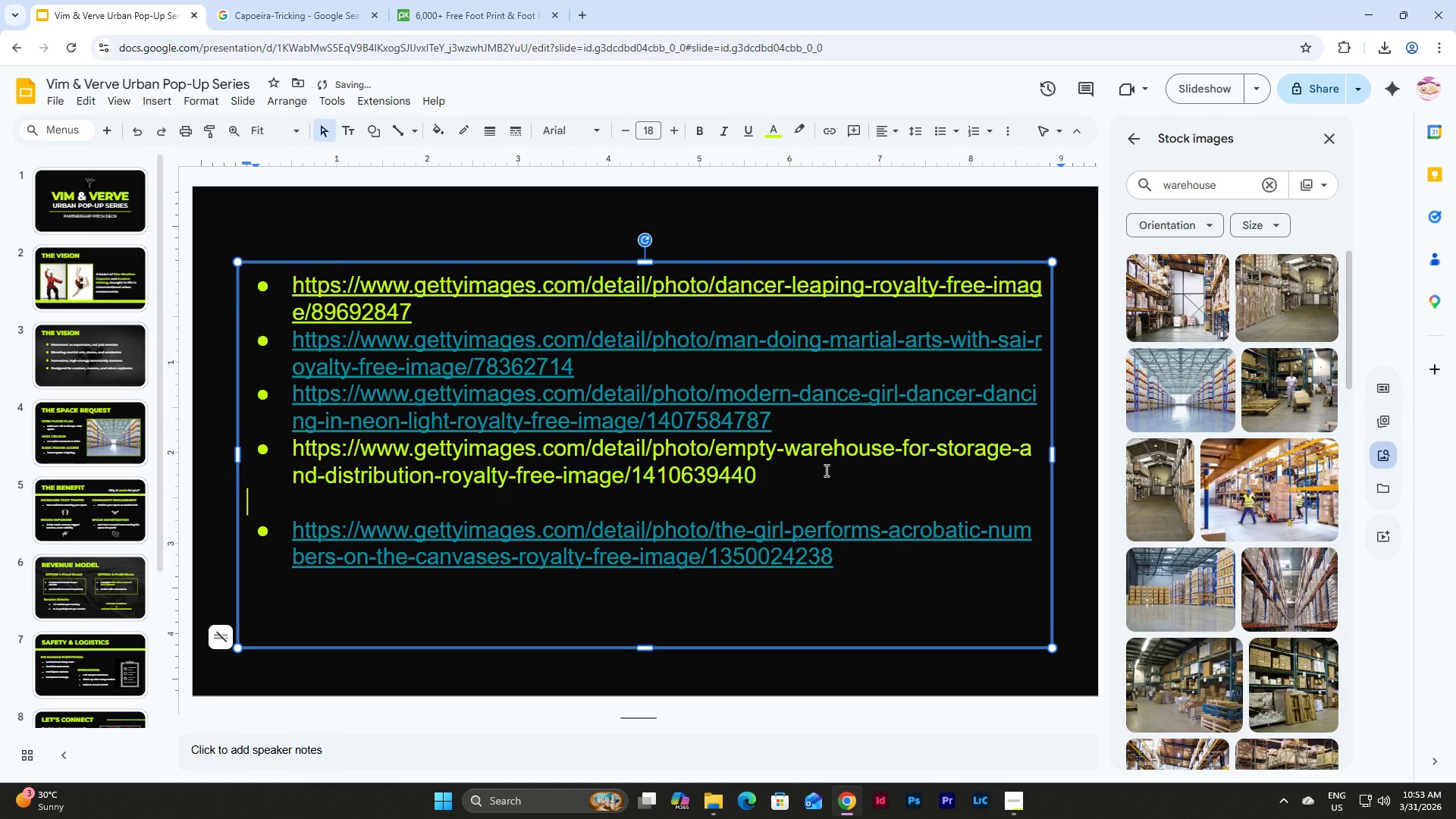 
key(Control+Z)
 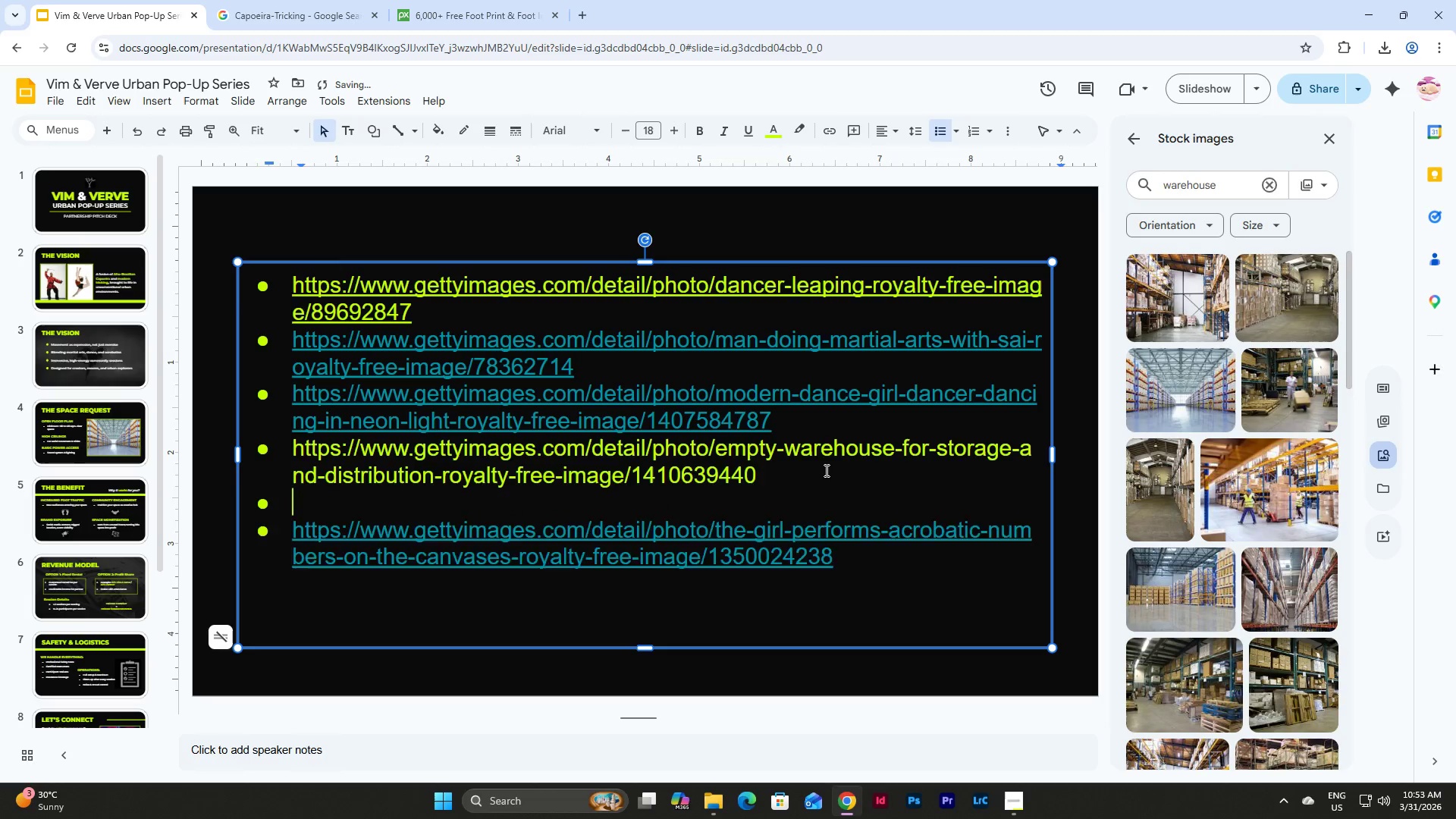 
key(Control+Z)
 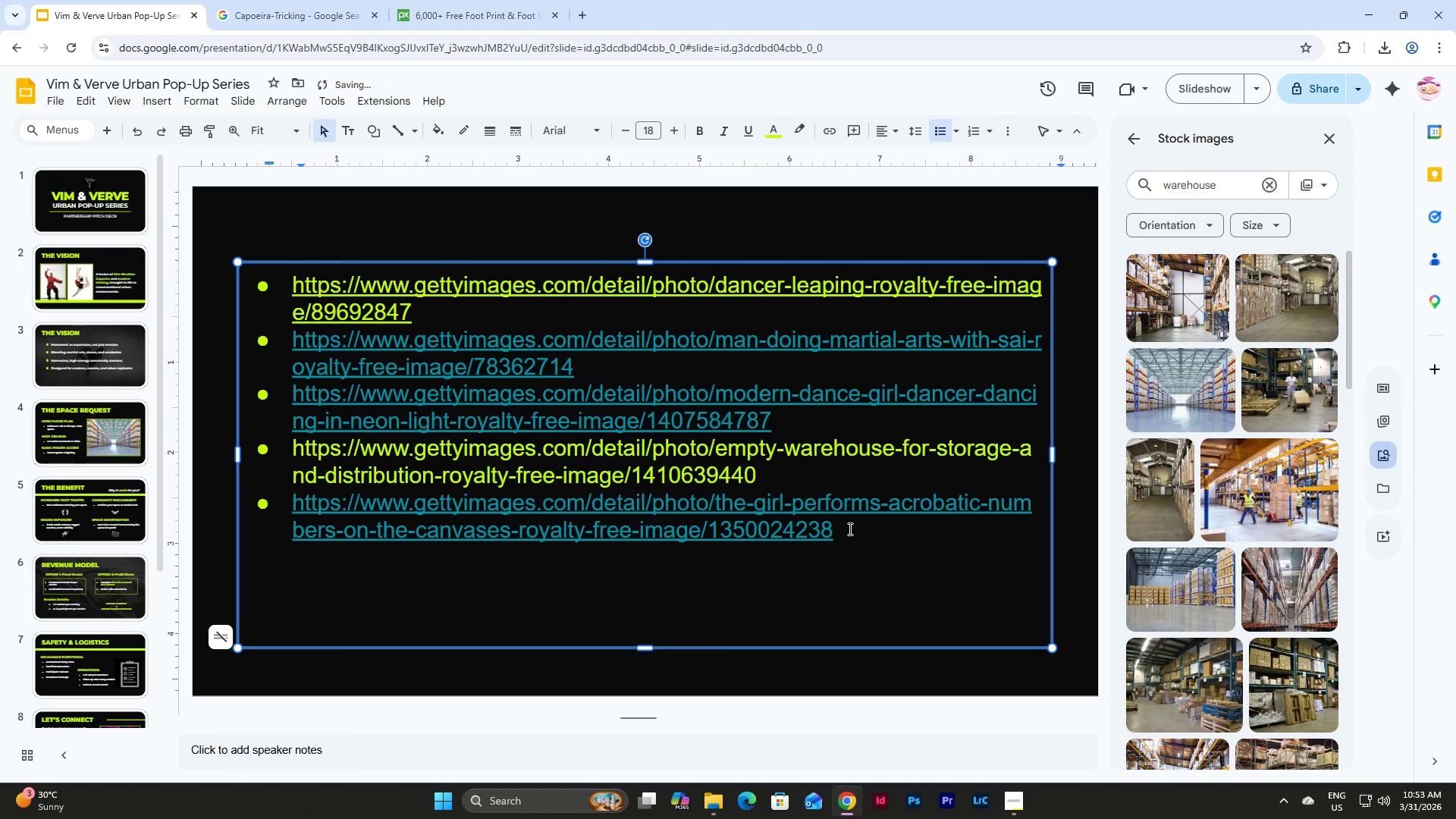 
left_click([864, 534])
 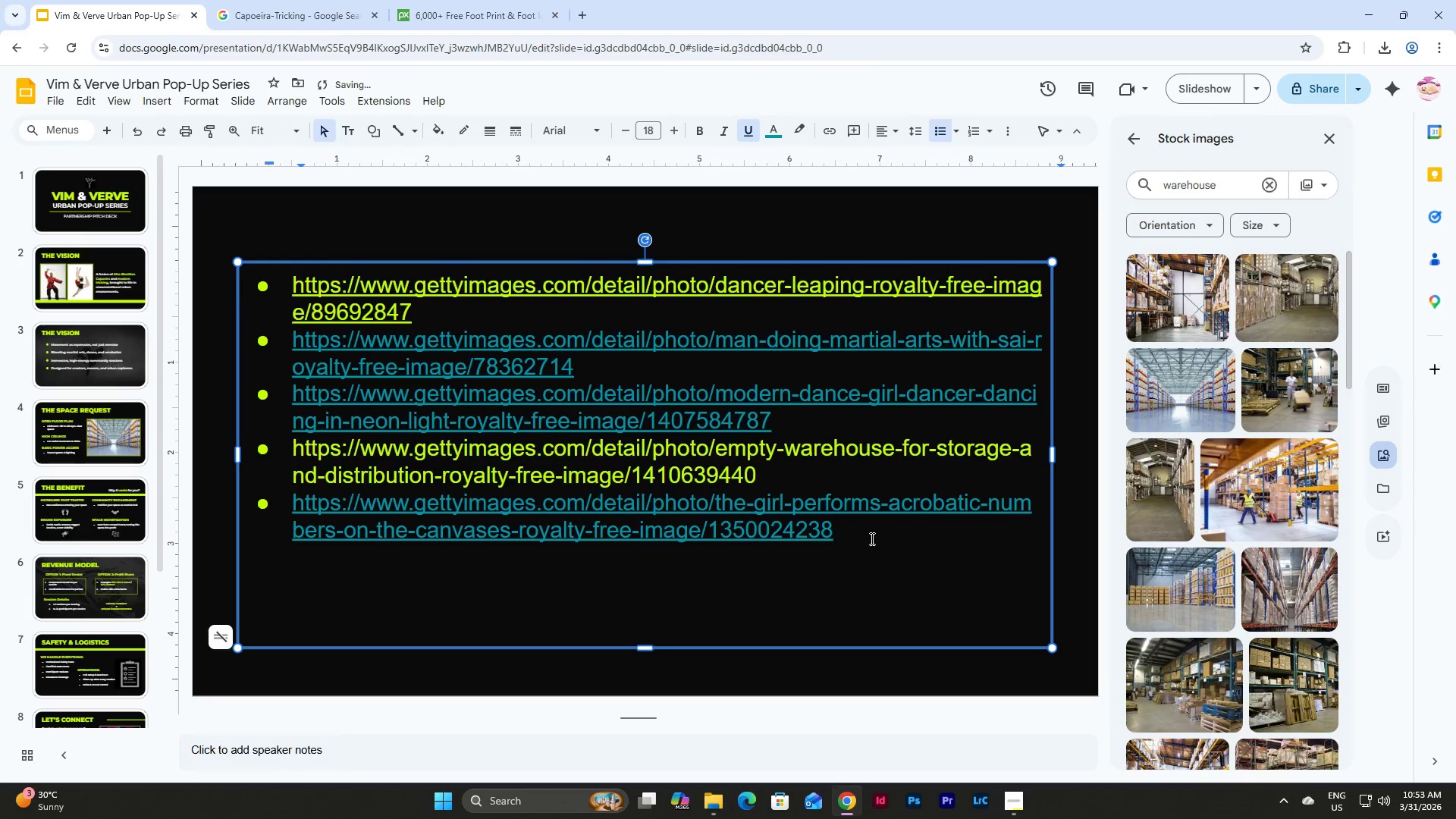 
left_click_drag(start_coordinate=[871, 538], to_coordinate=[321, 286])
 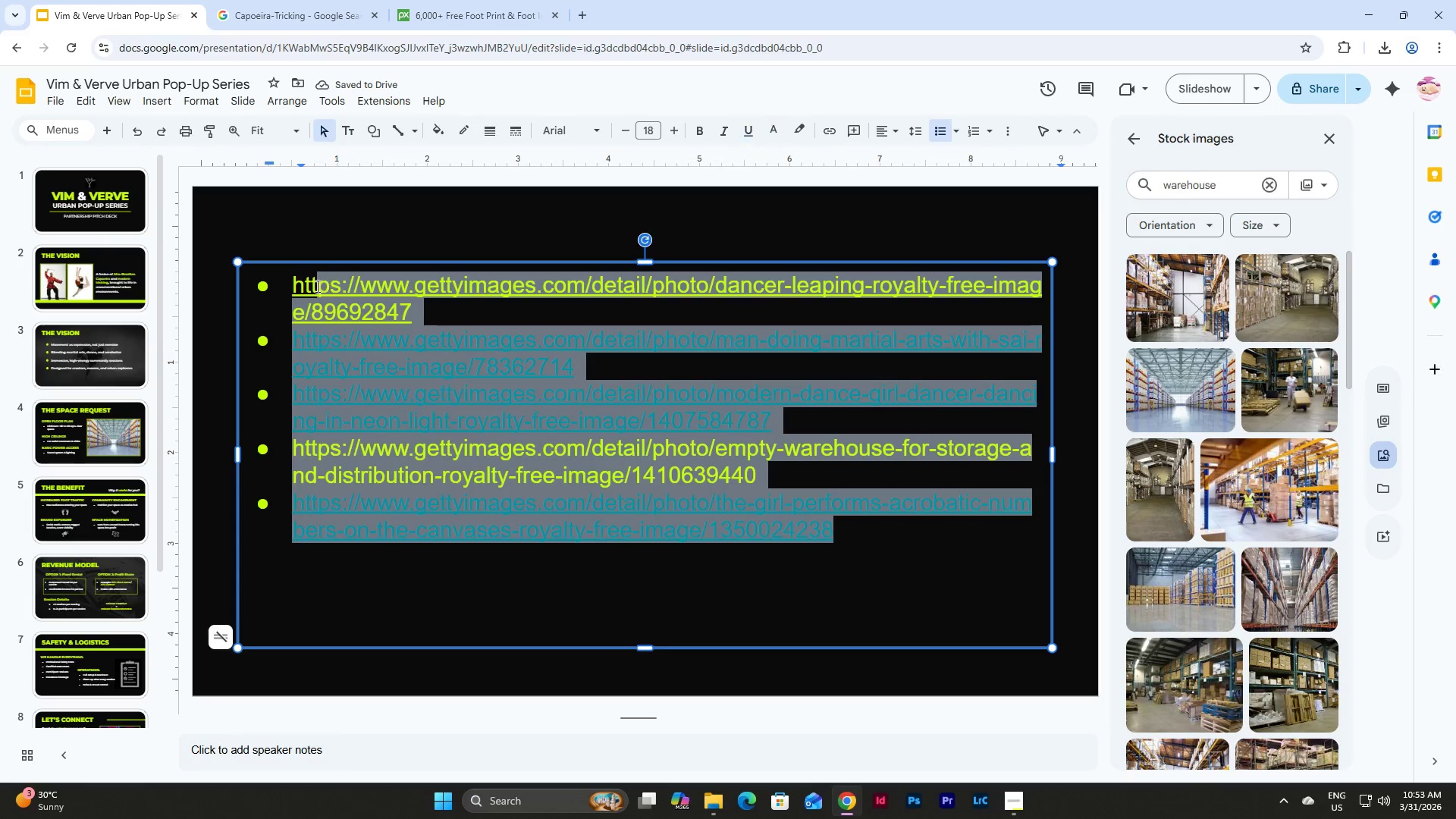 
left_click_drag(start_coordinate=[312, 287], to_coordinate=[303, 287])
 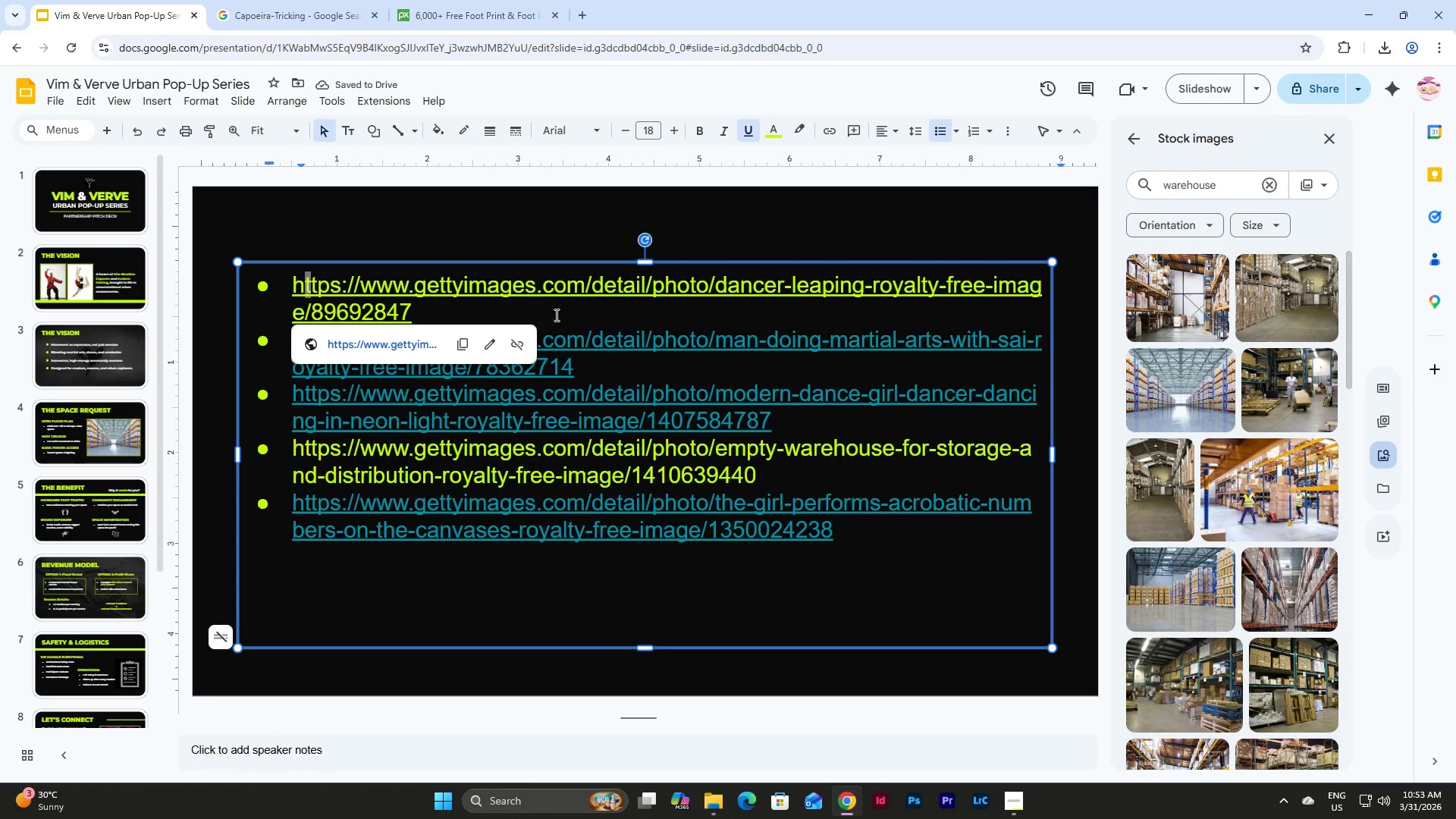 
left_click([591, 322])
 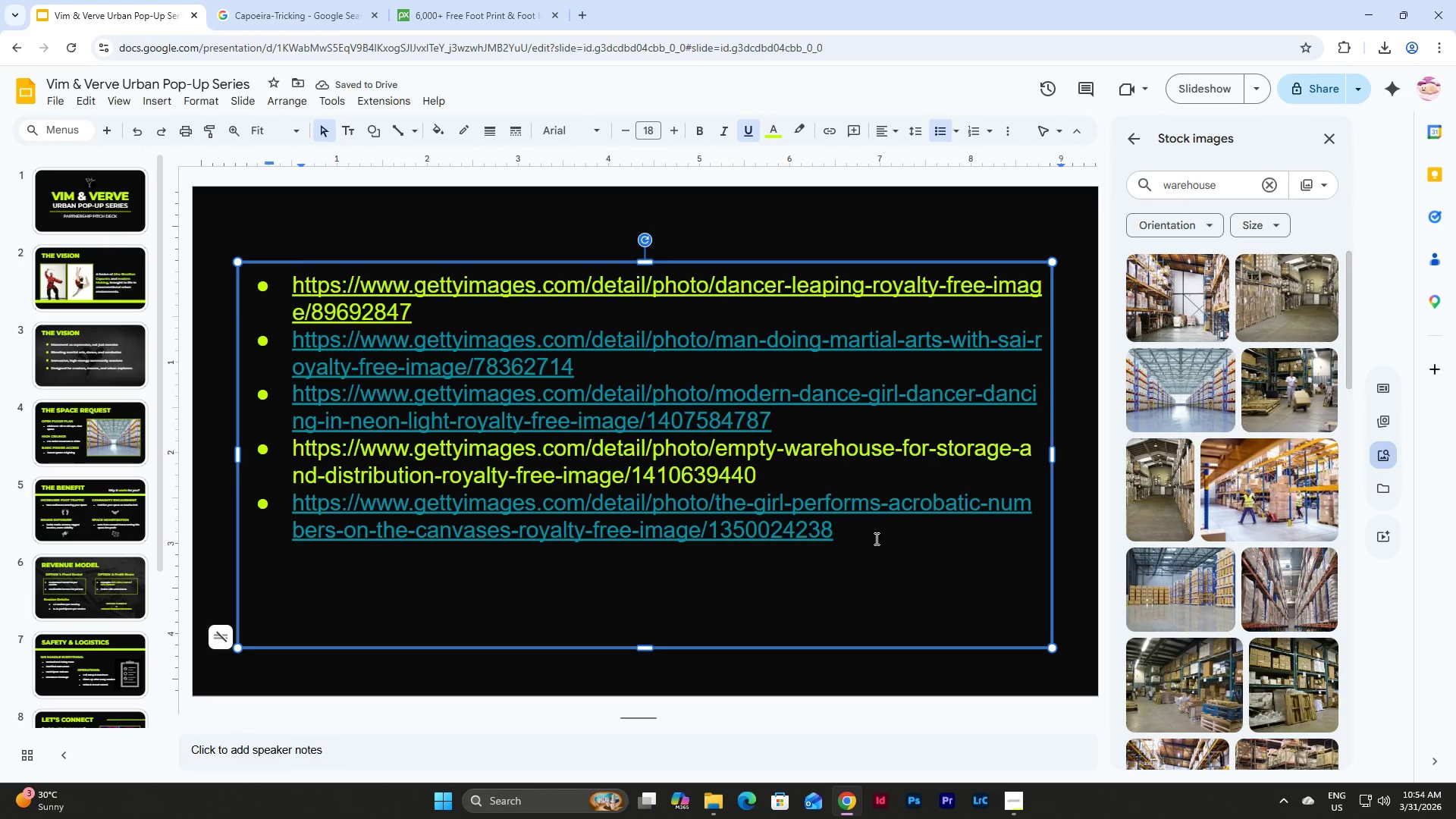 
left_click([792, 478])
 